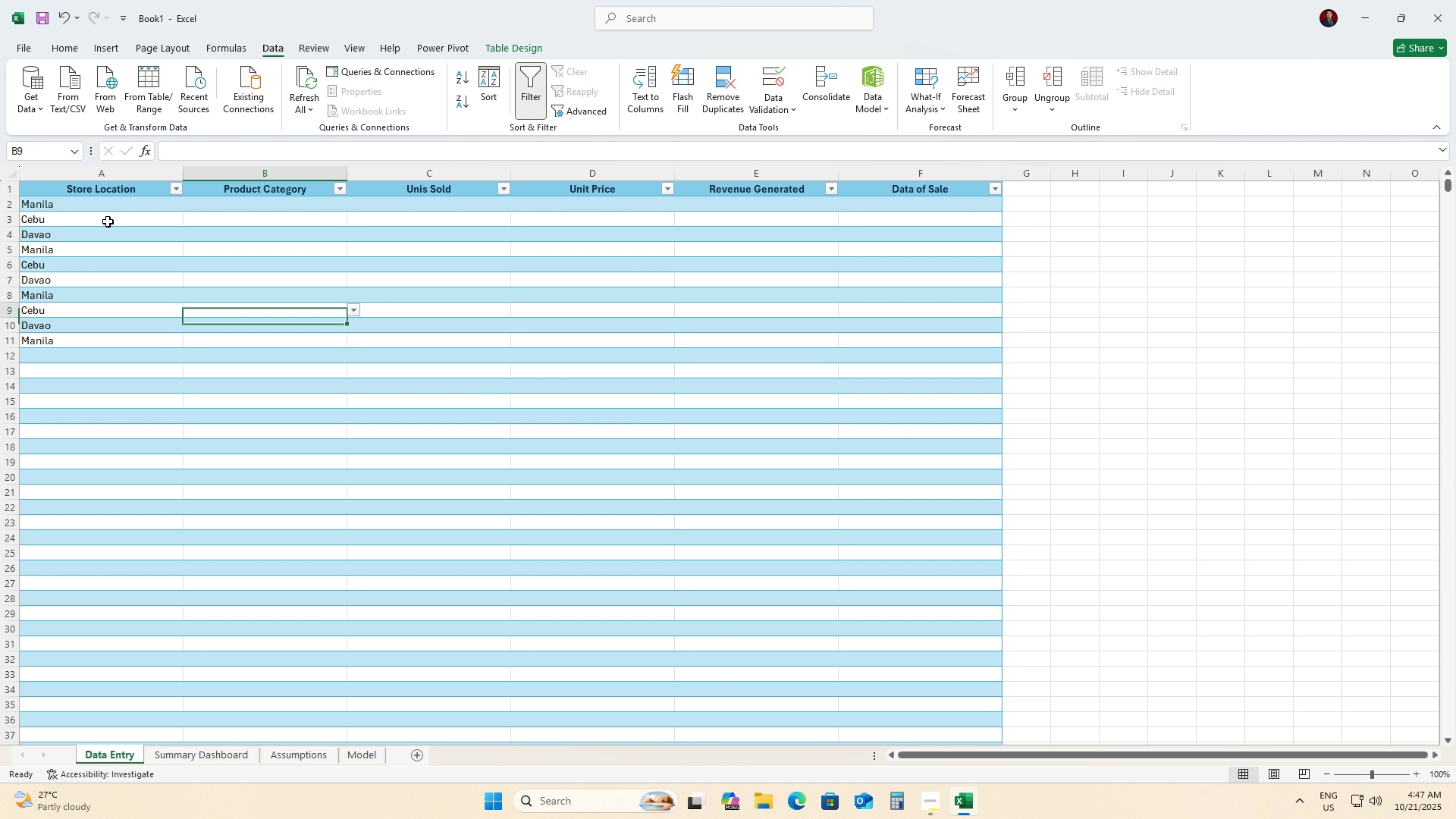 
key(ArrowUp)
 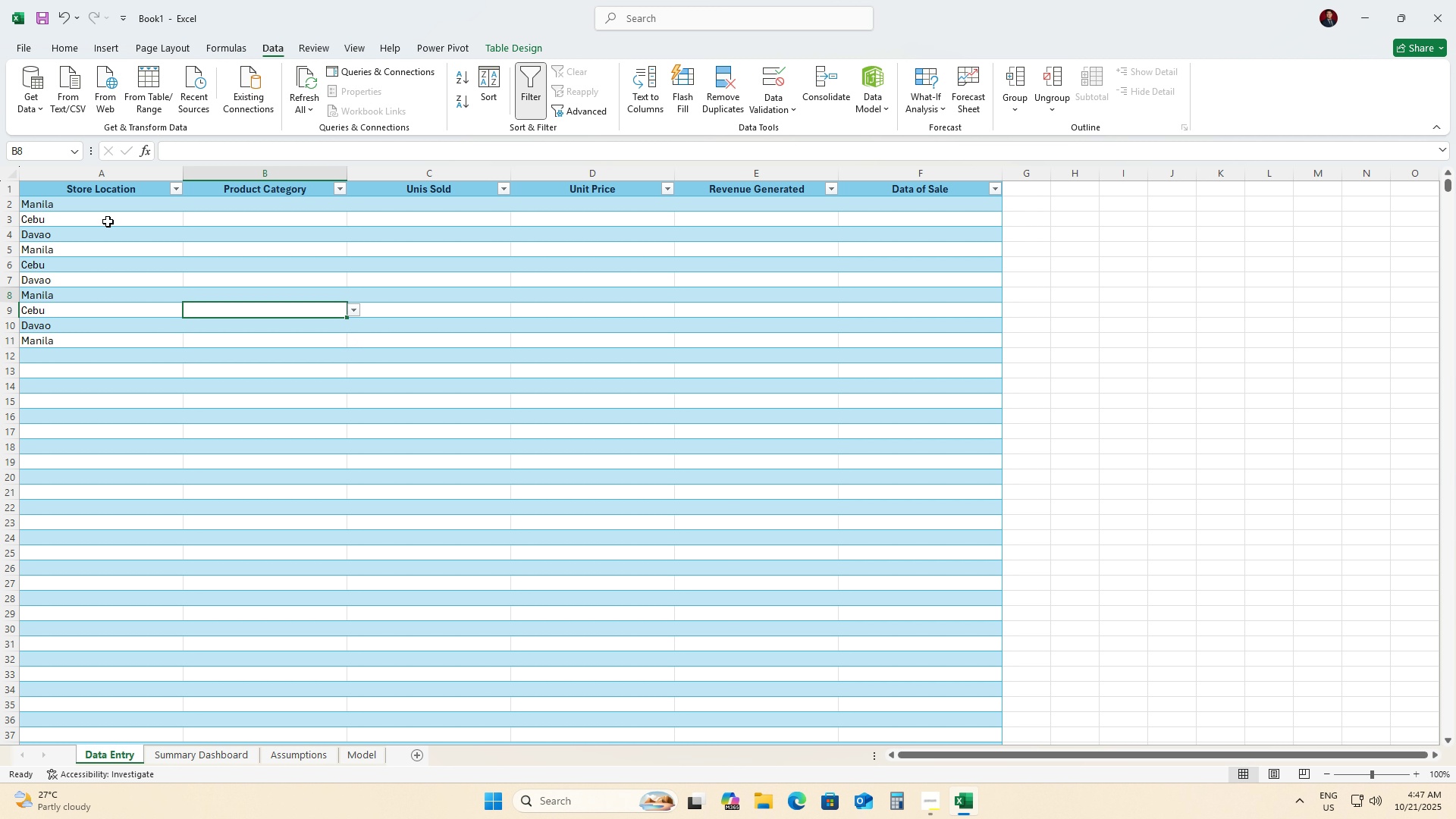 
key(ArrowUp)
 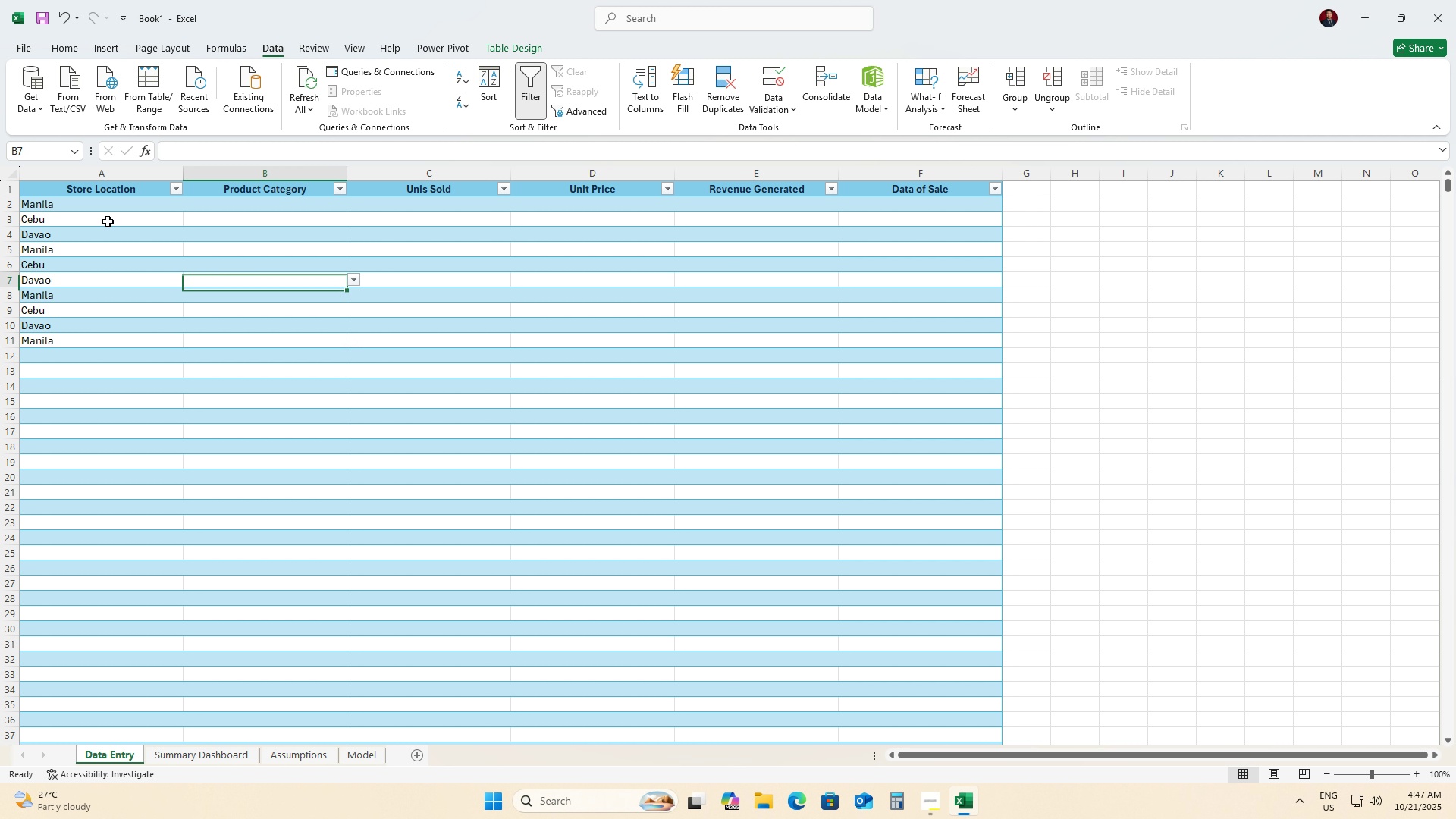 
key(ArrowUp)
 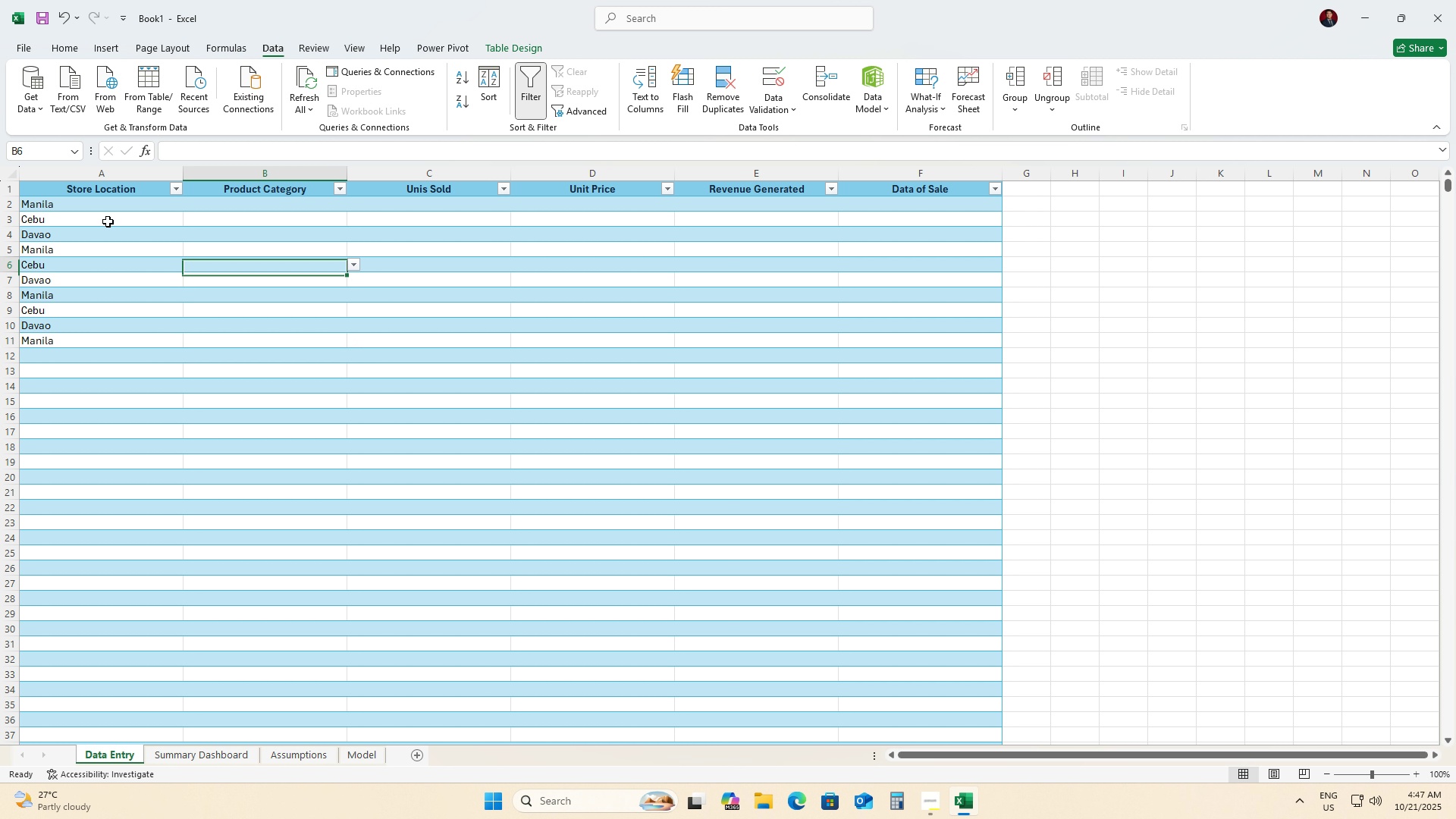 
key(ArrowUp)
 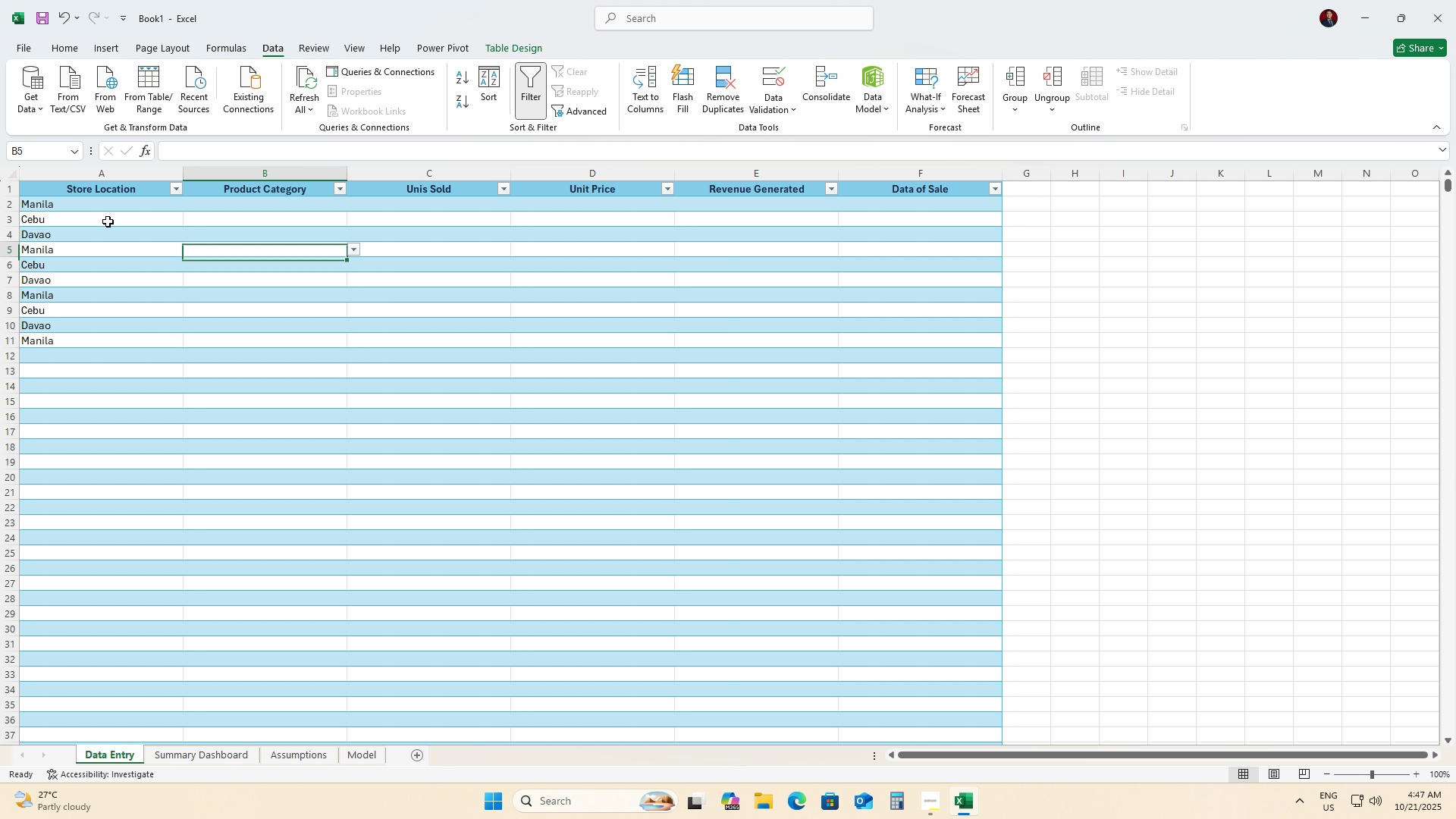 
key(ArrowUp)
 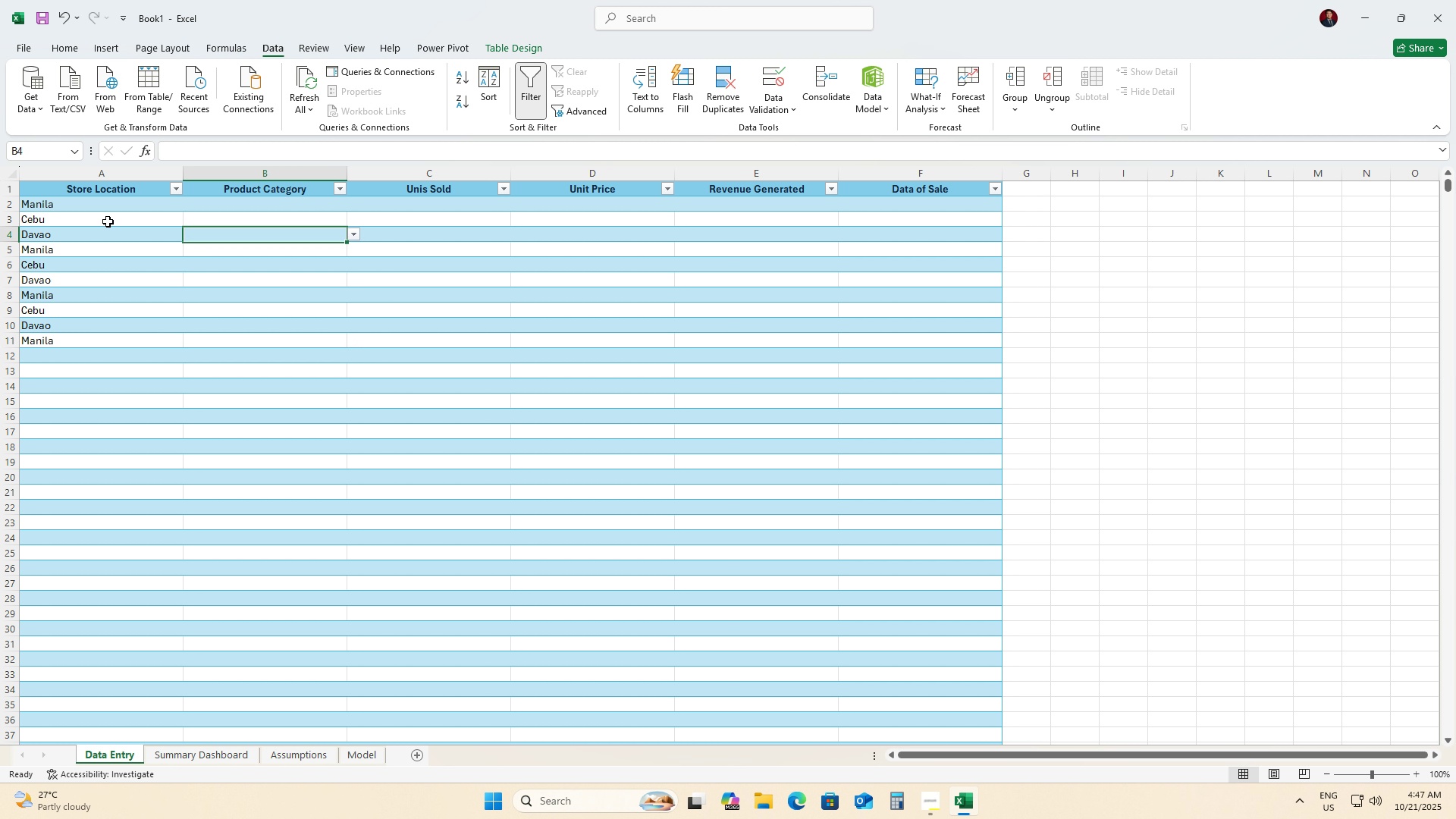 
key(ArrowUp)
 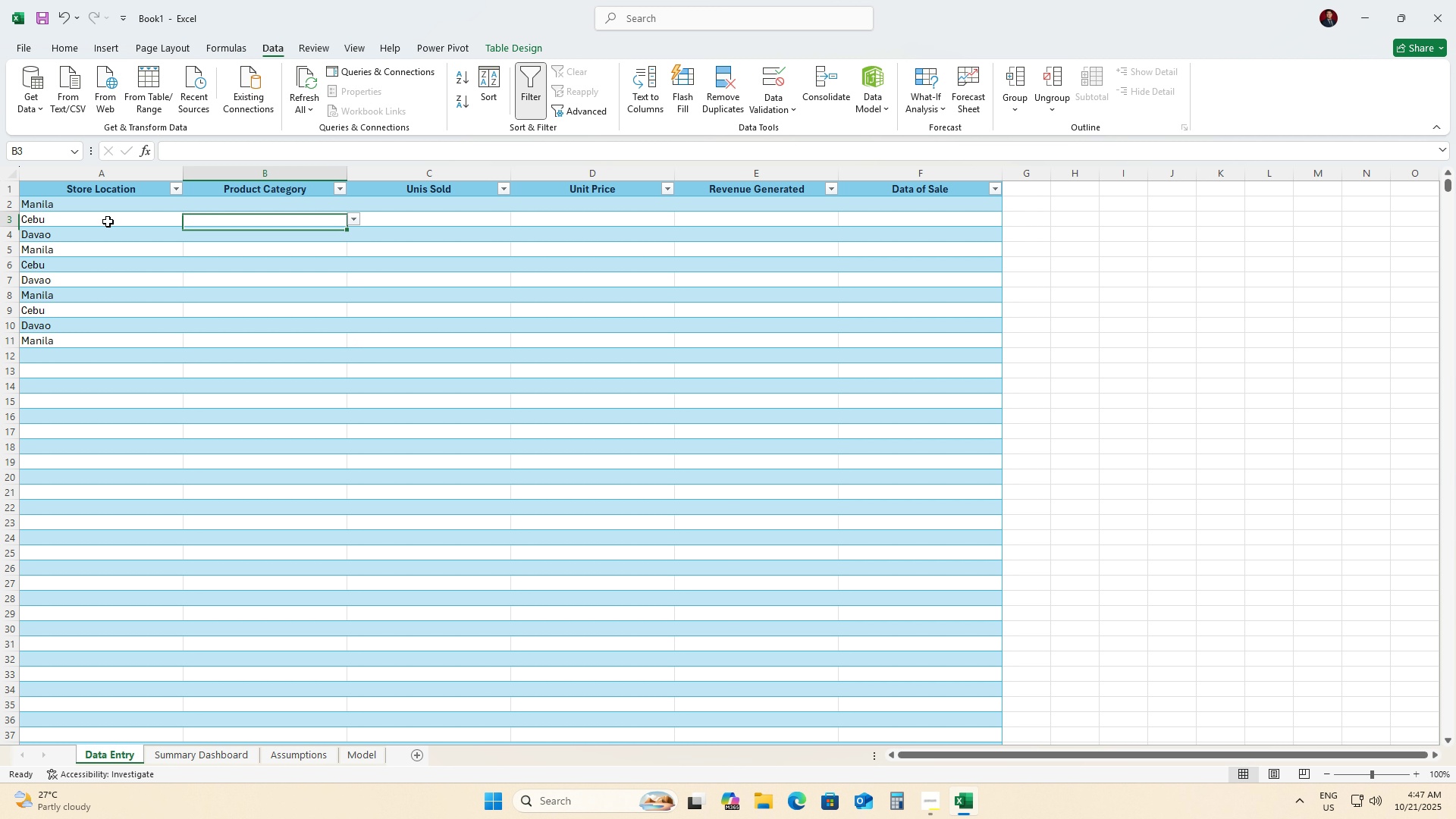 
key(ArrowUp)
 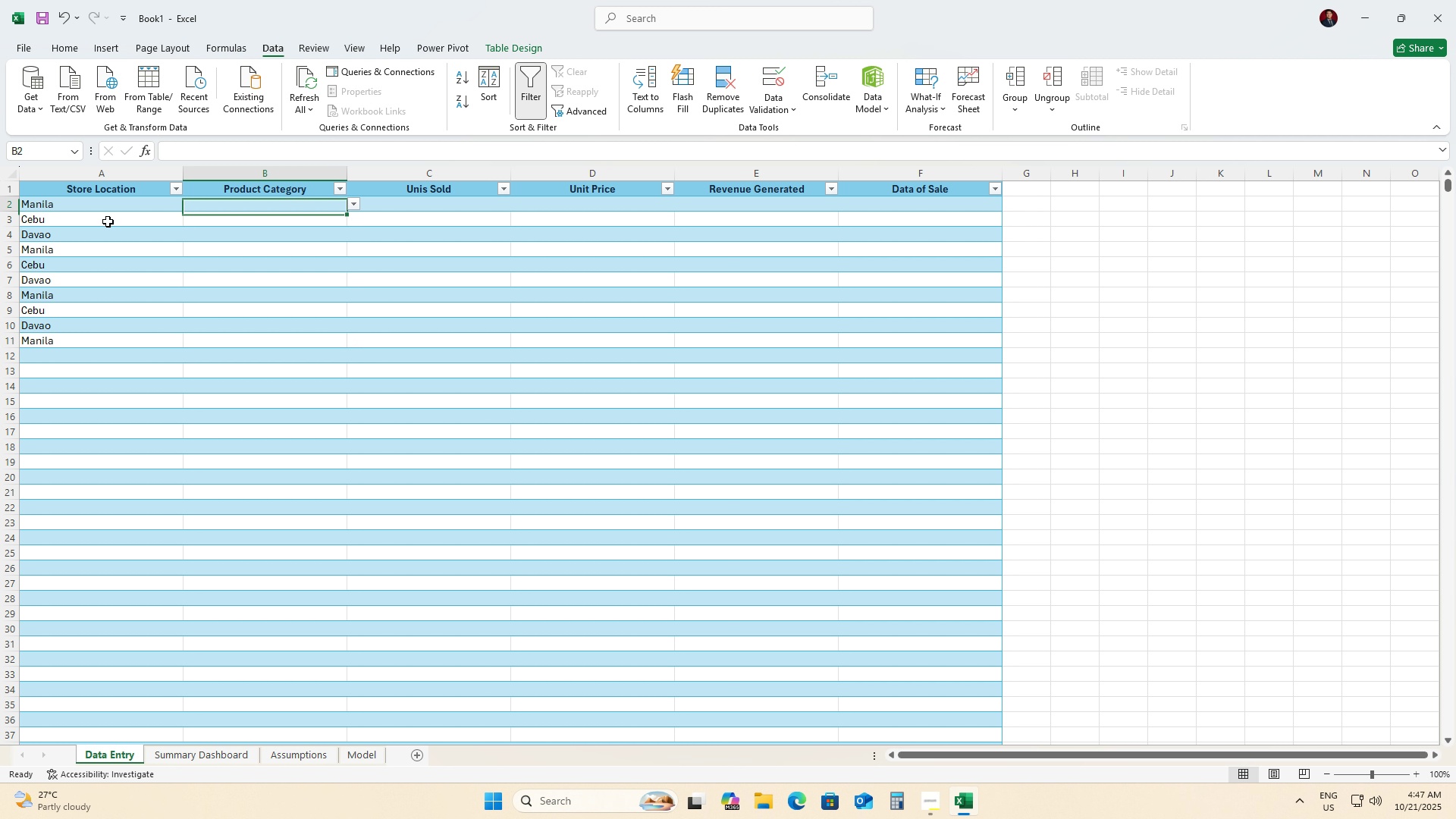 
key(ArrowUp)
 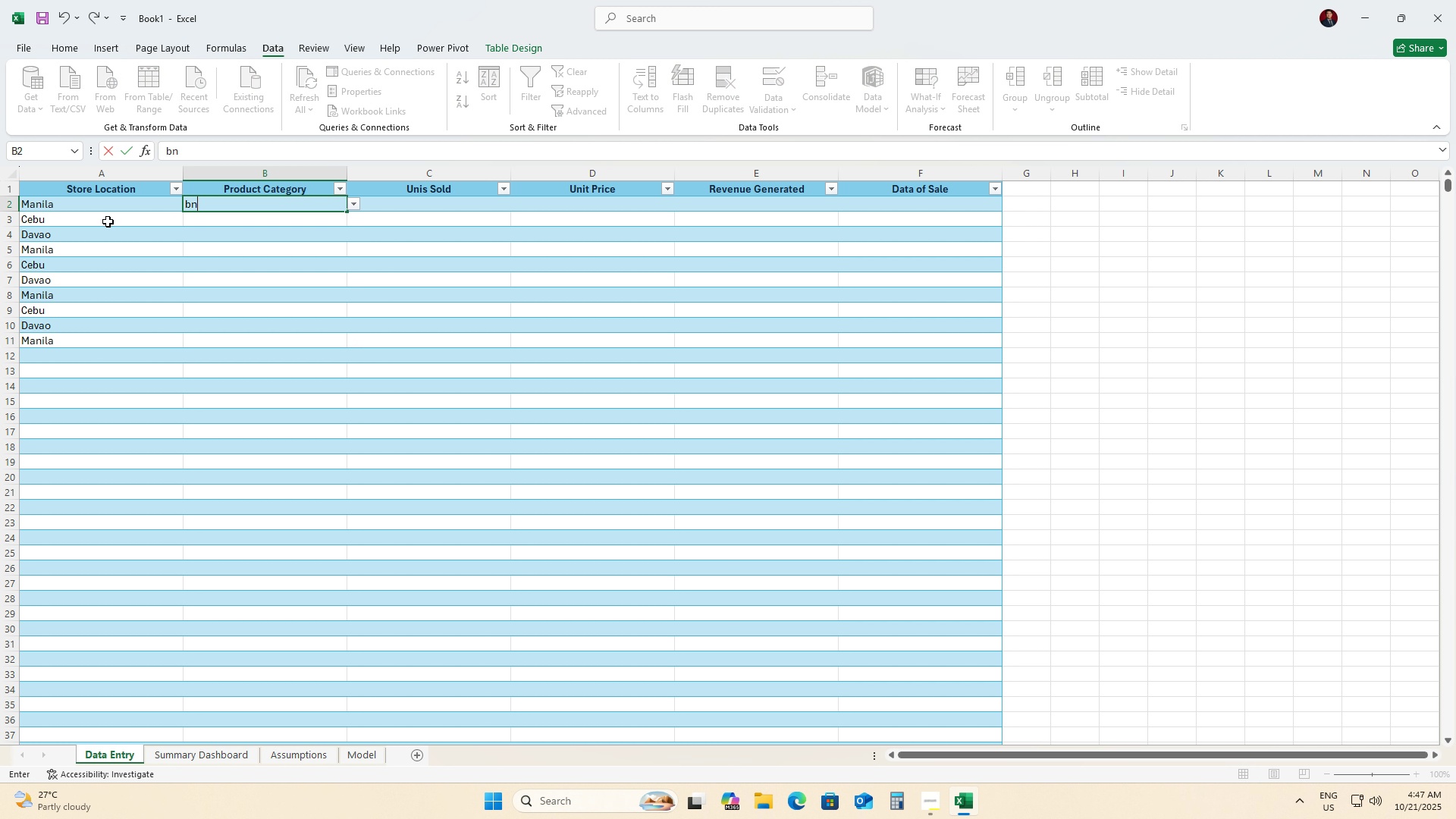 
type(bn)
key(Backspace)
 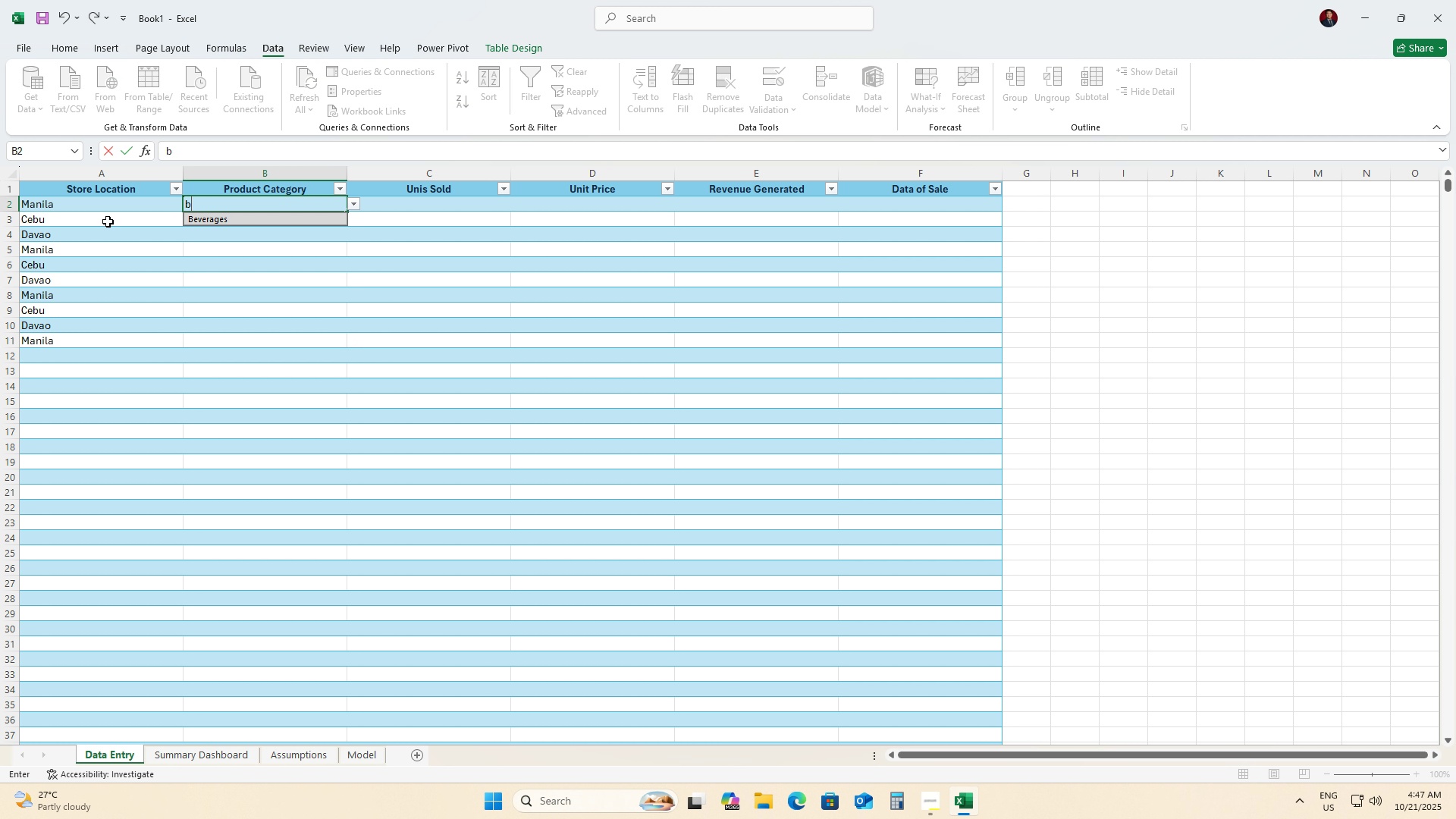 
key(Enter)
 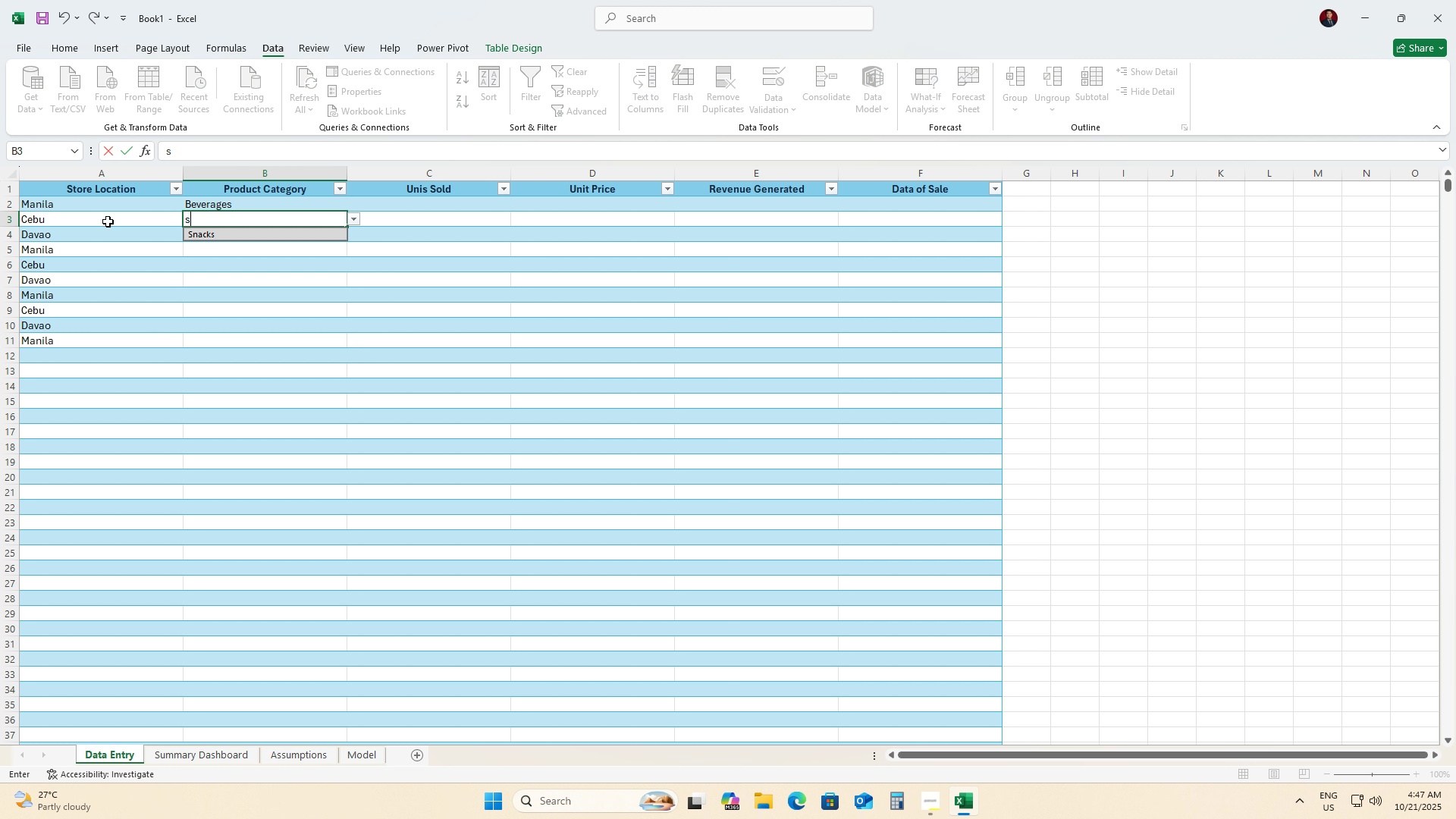 
key(S)
 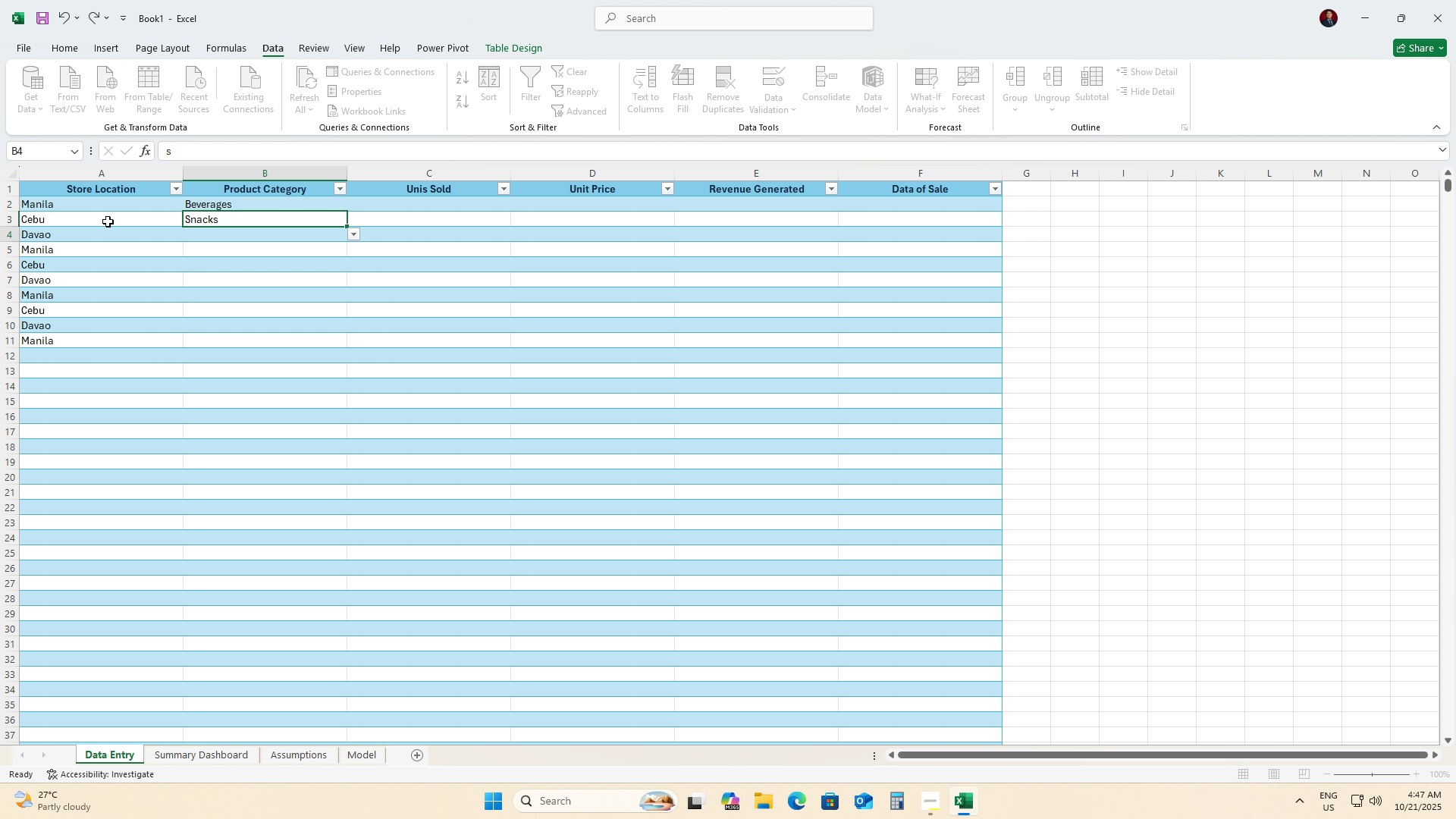 
key(Enter)
 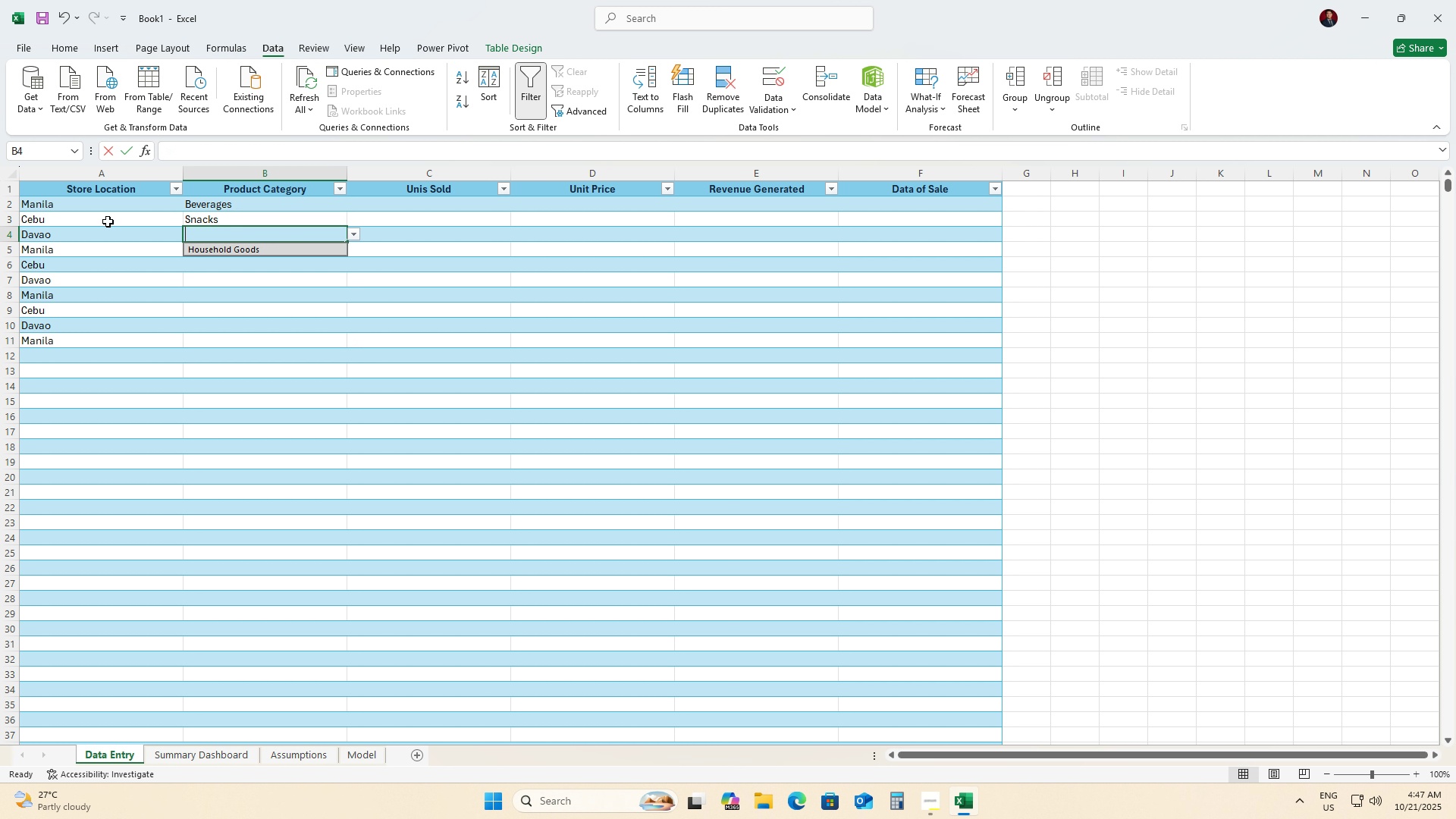 
key(H)
 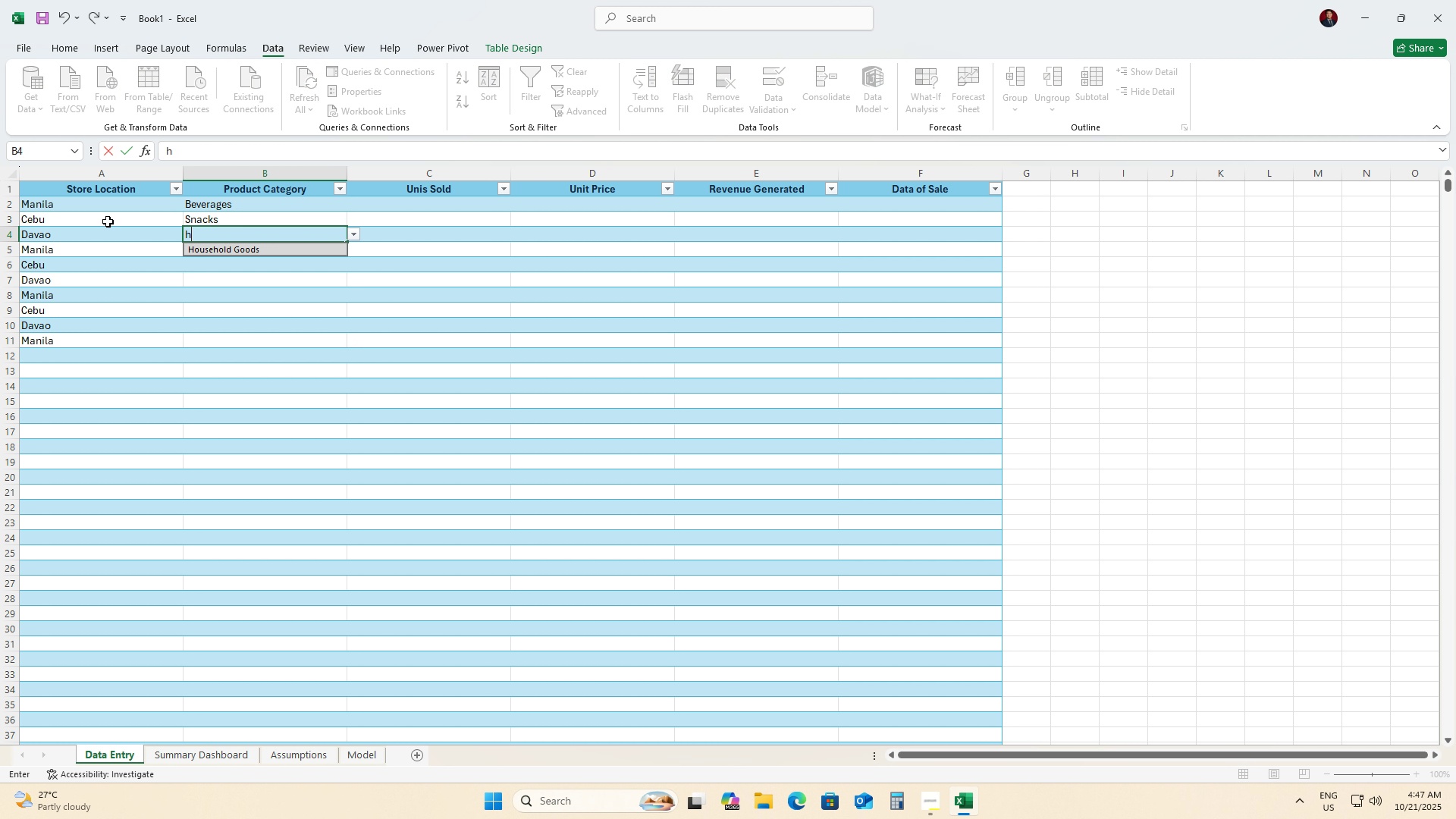 
key(Enter)
 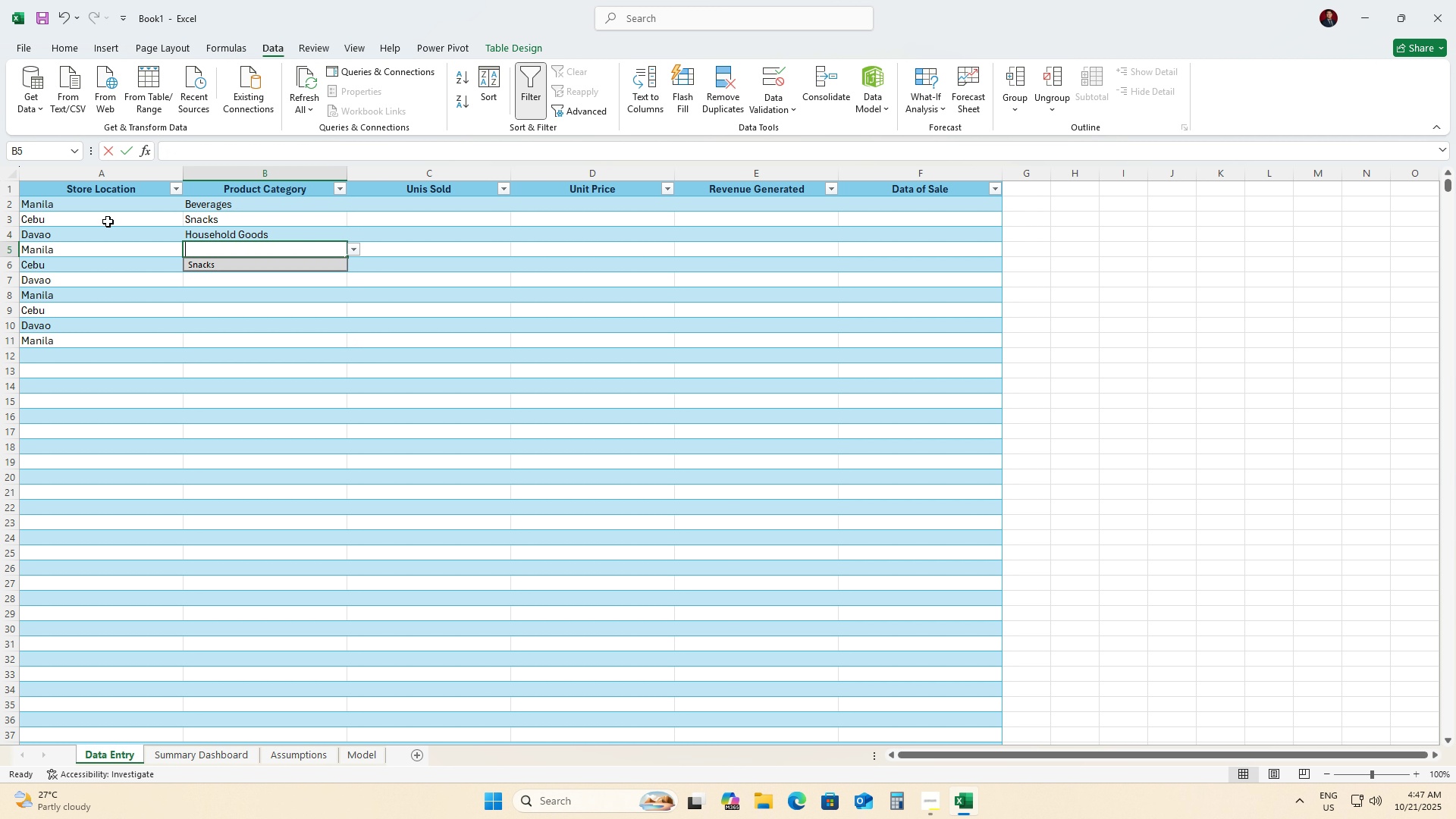 
key(S)
 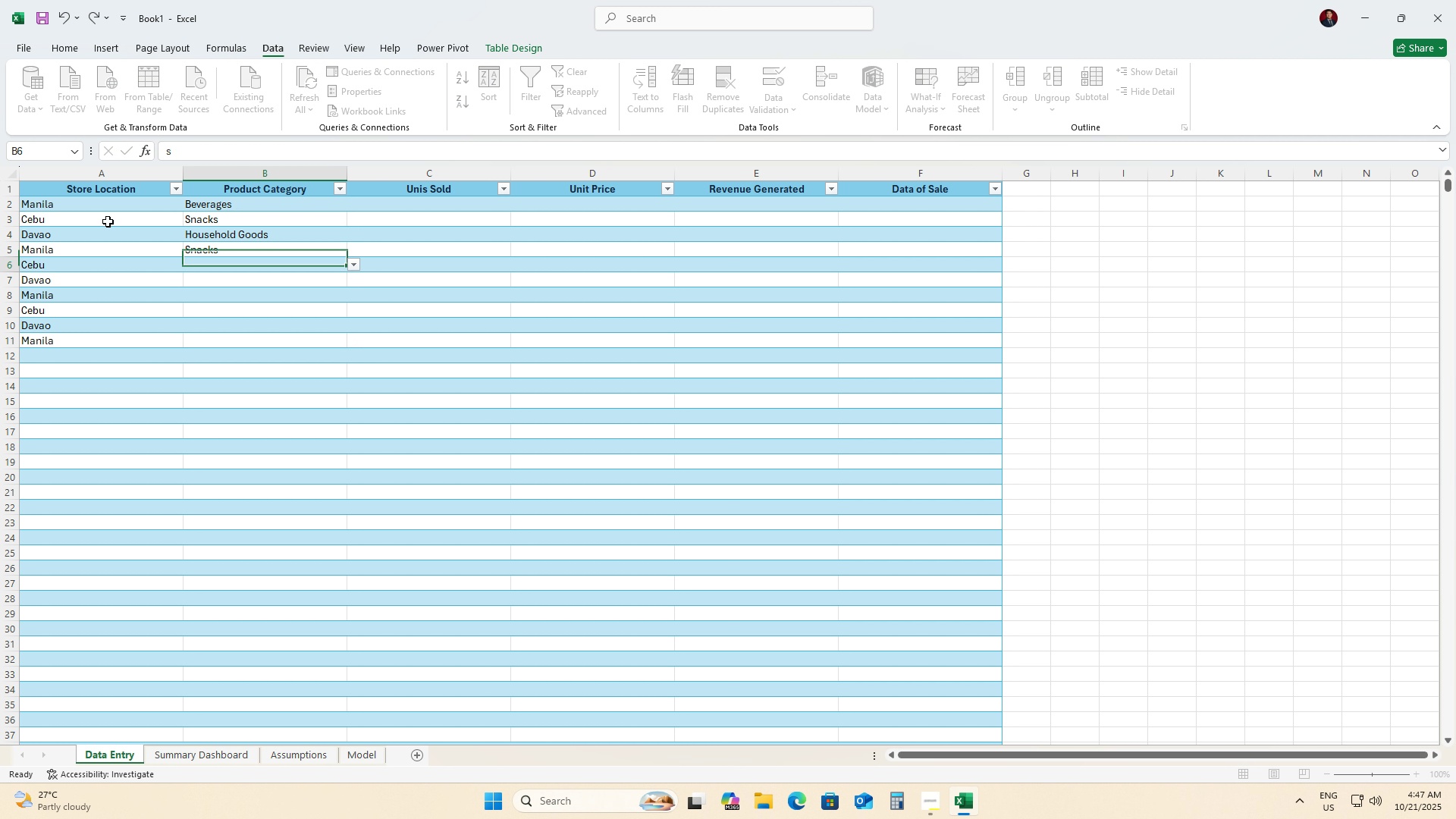 
key(Enter)
 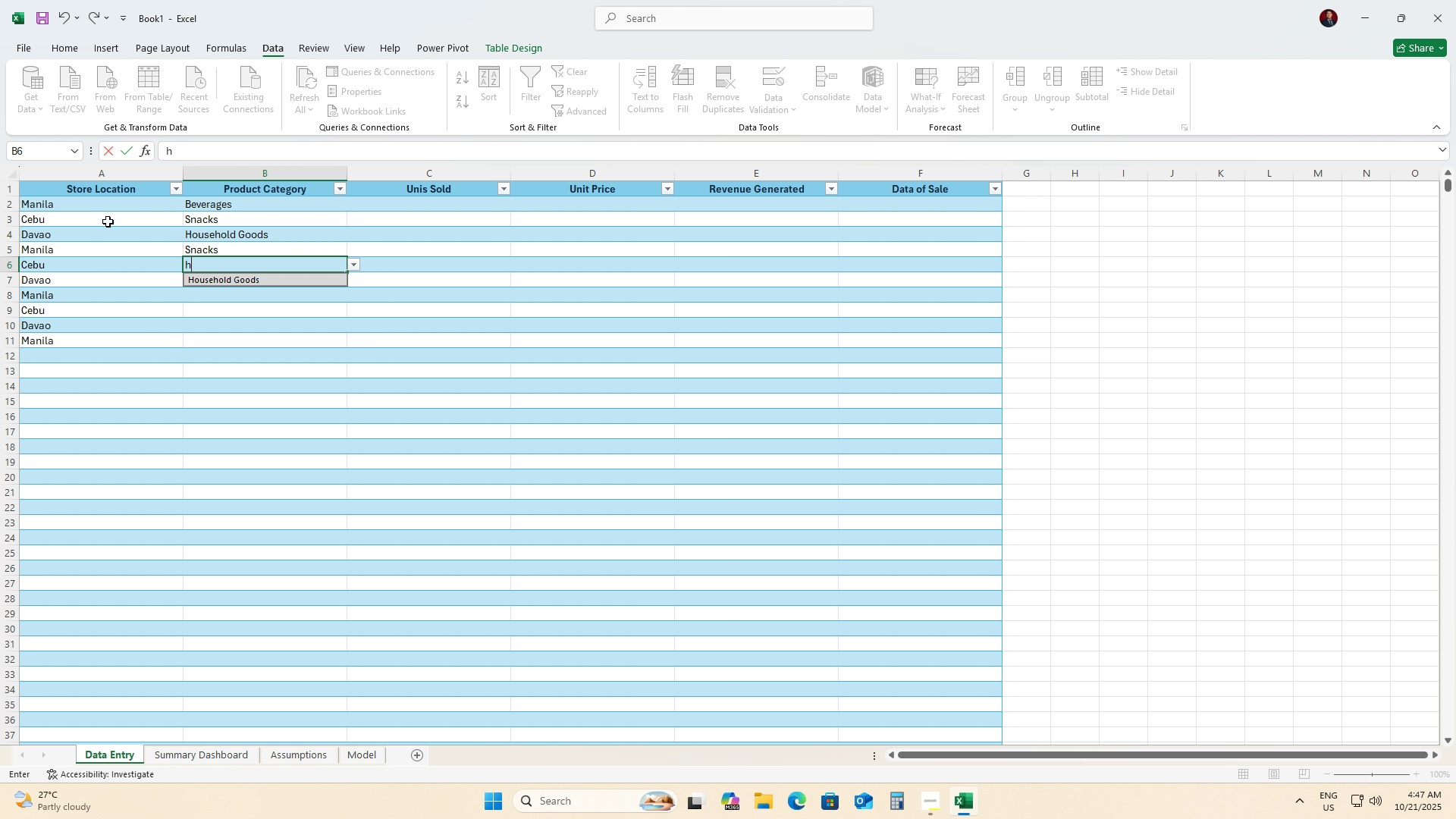 
key(H)
 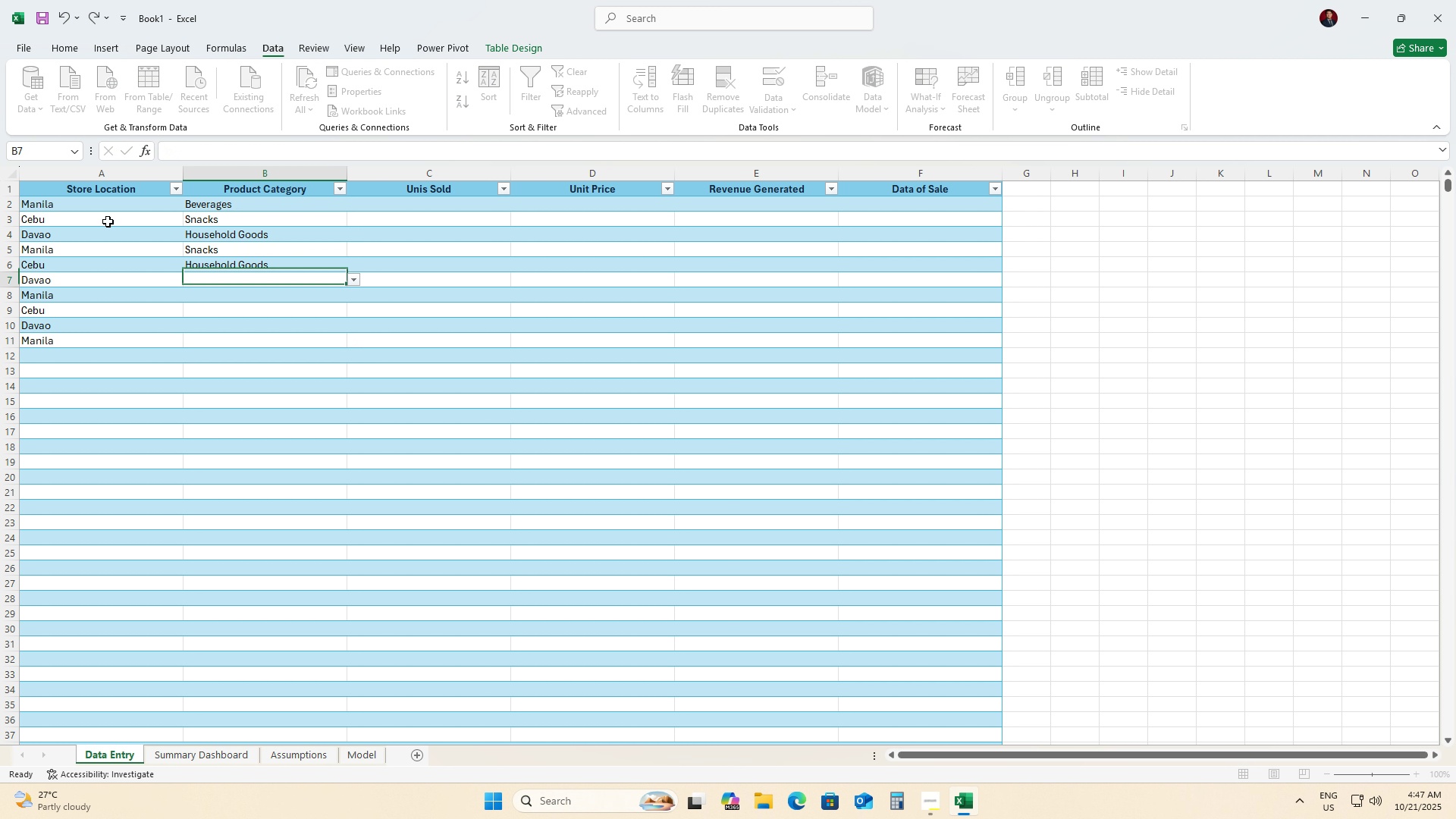 
key(Enter)
 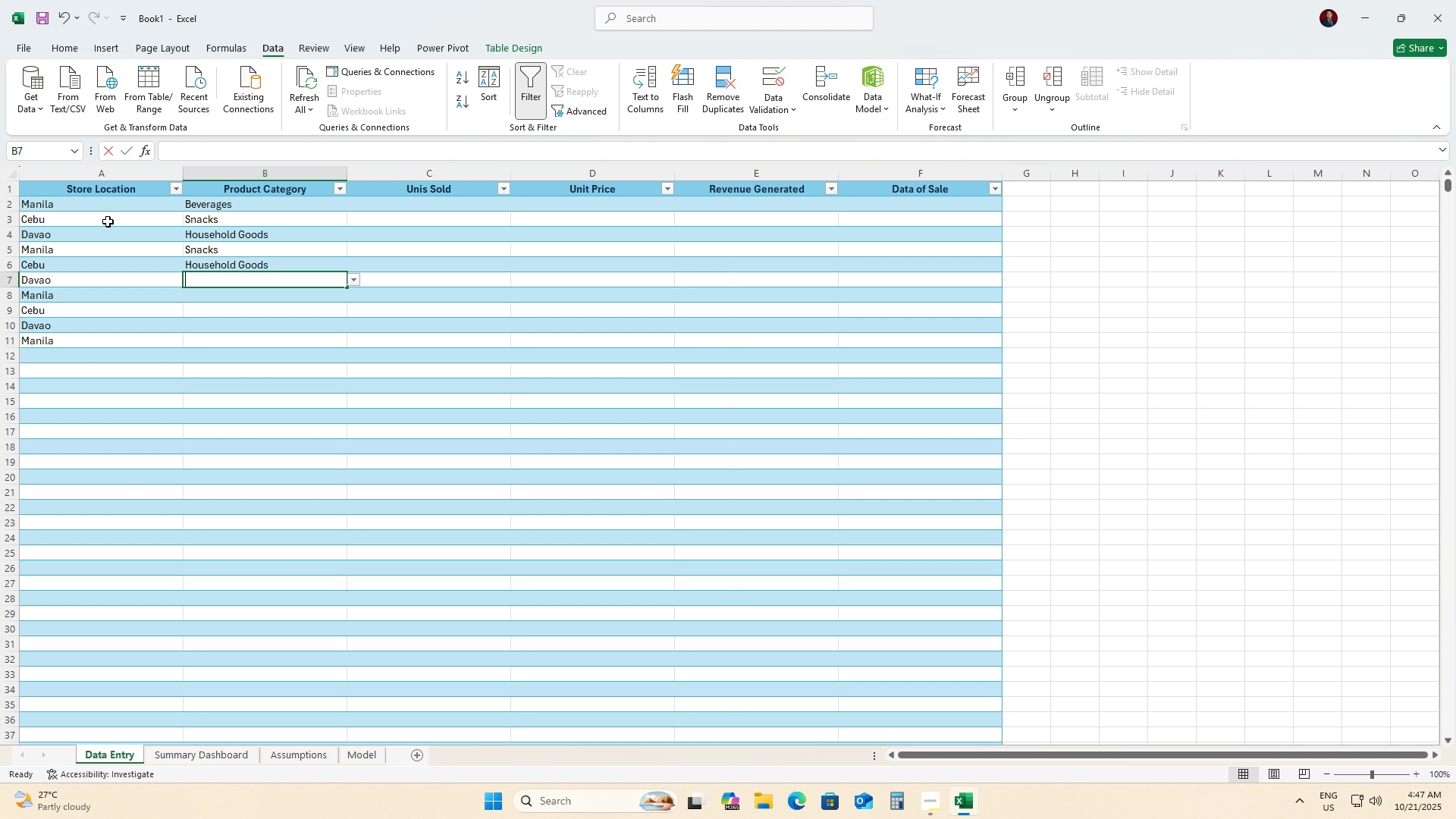 
key(B)
 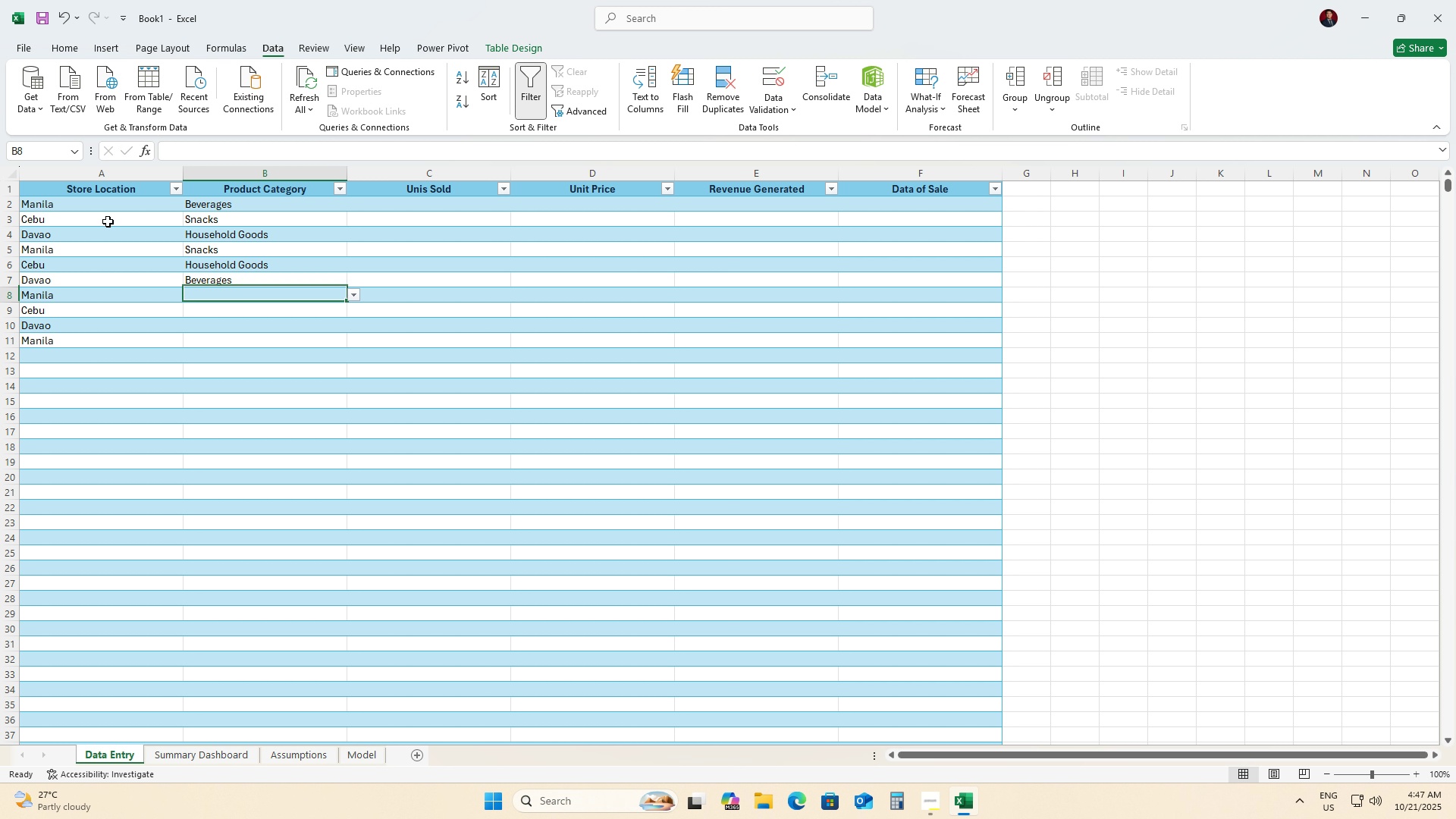 
key(Enter)
 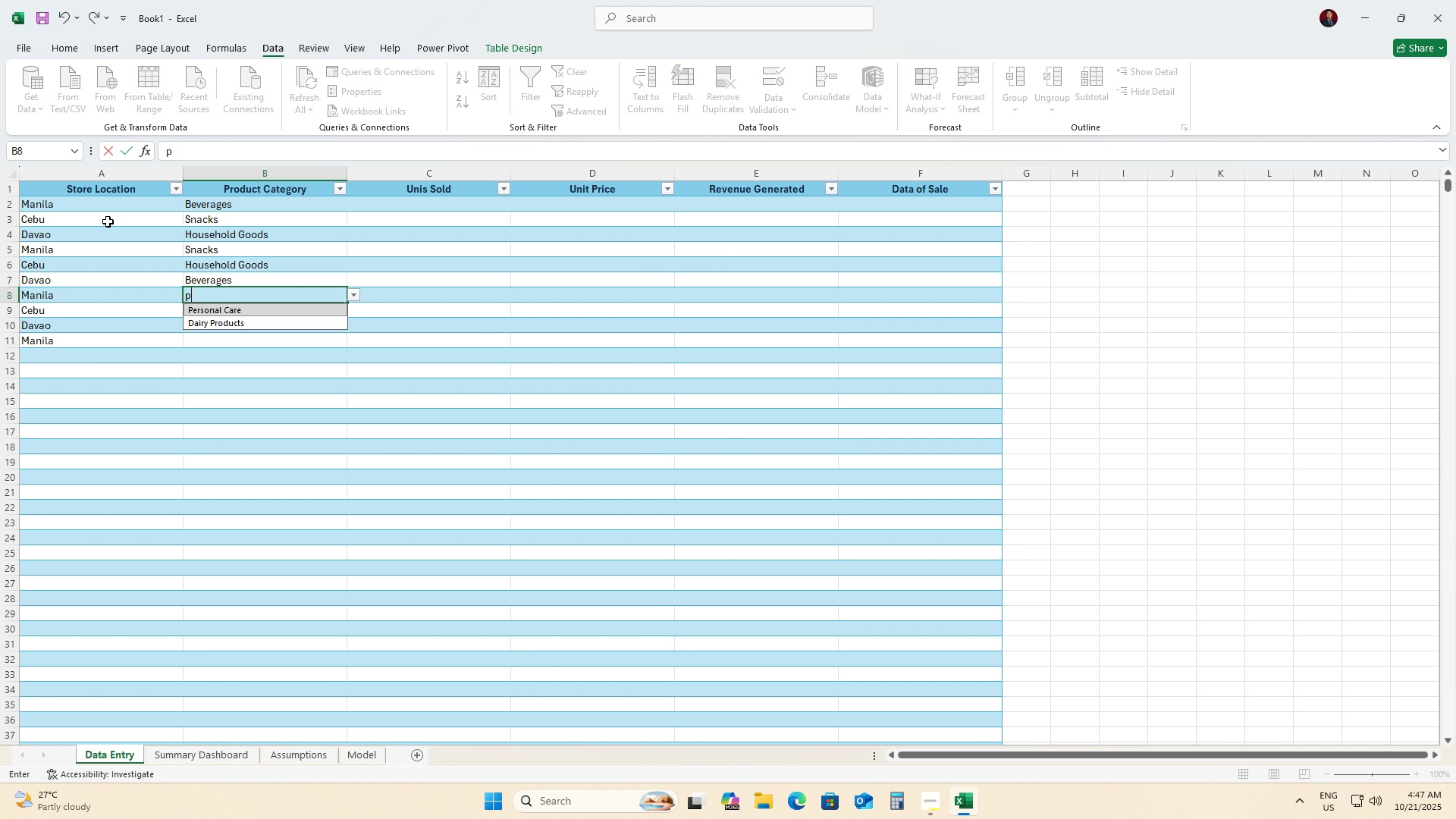 
key(P)
 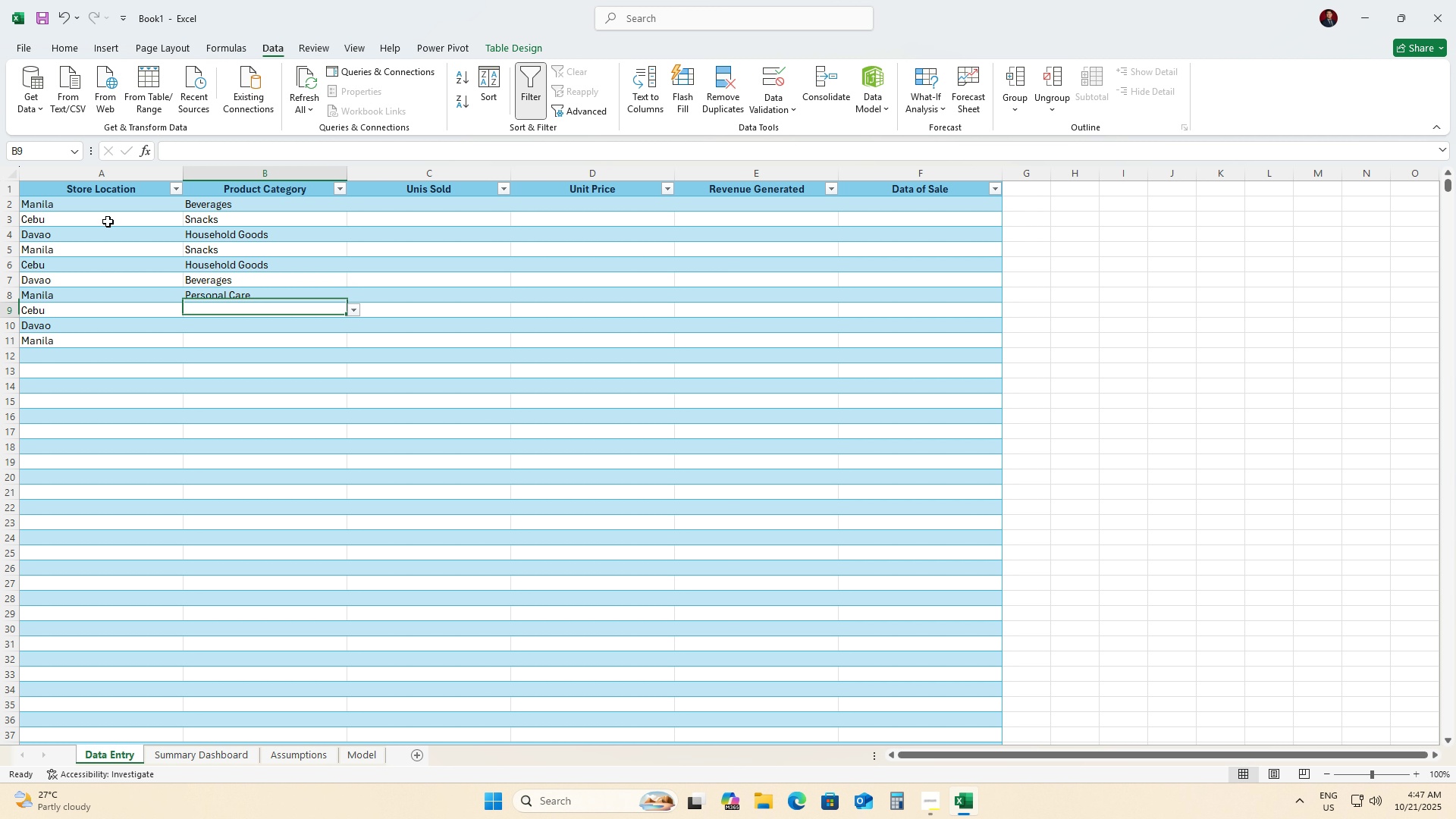 
key(Enter)
 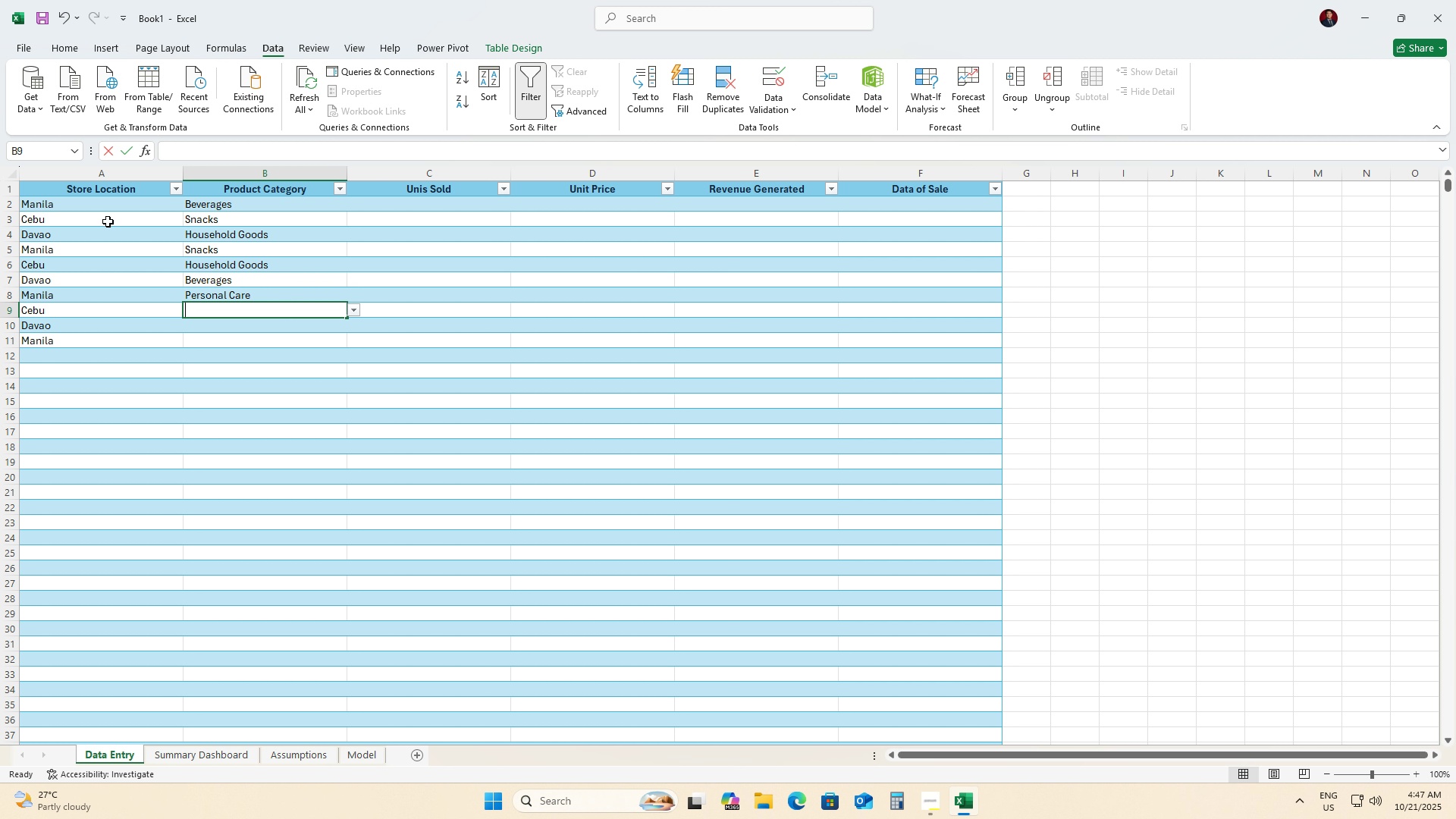 
key(D)
 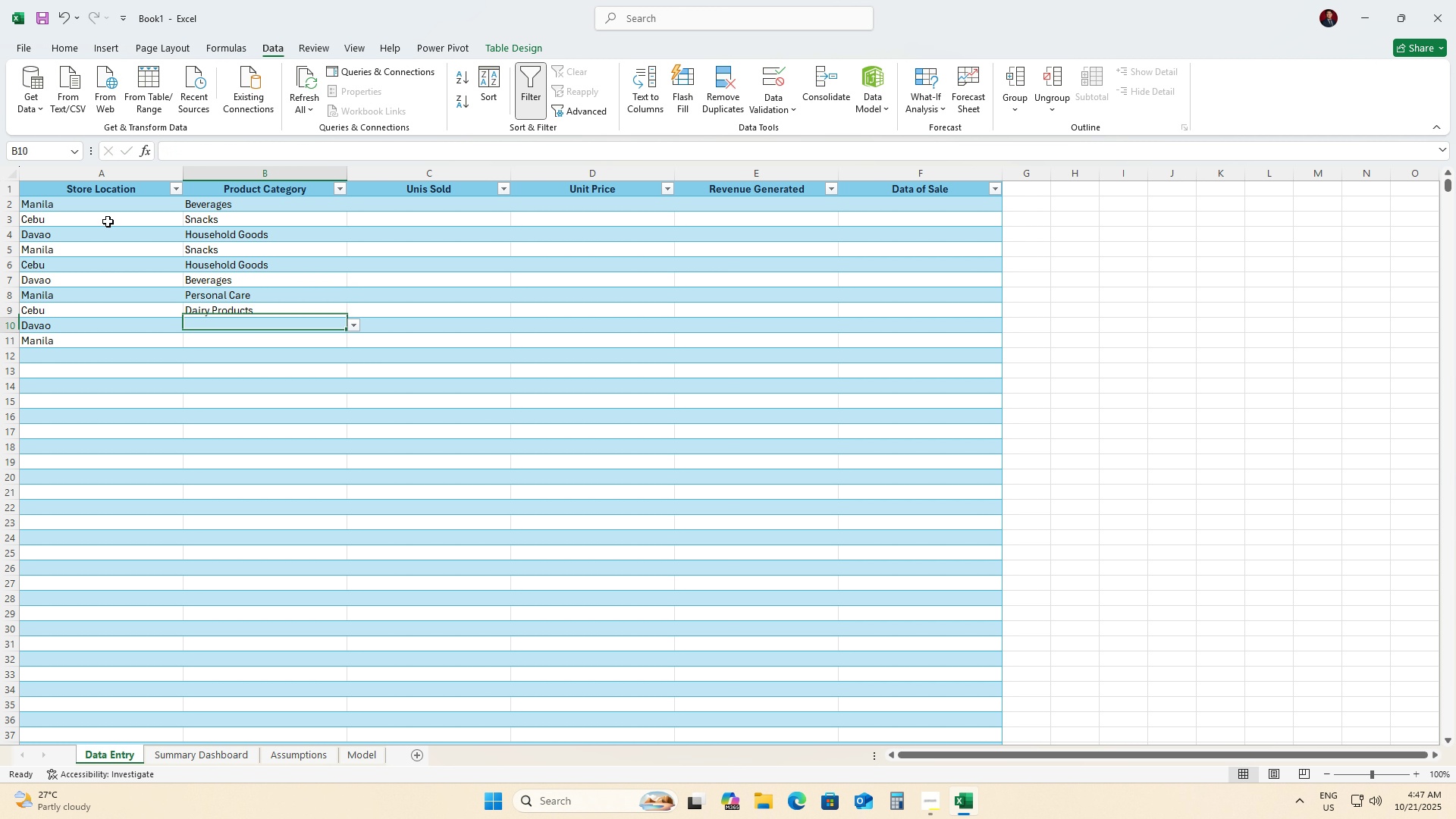 
key(Enter)
 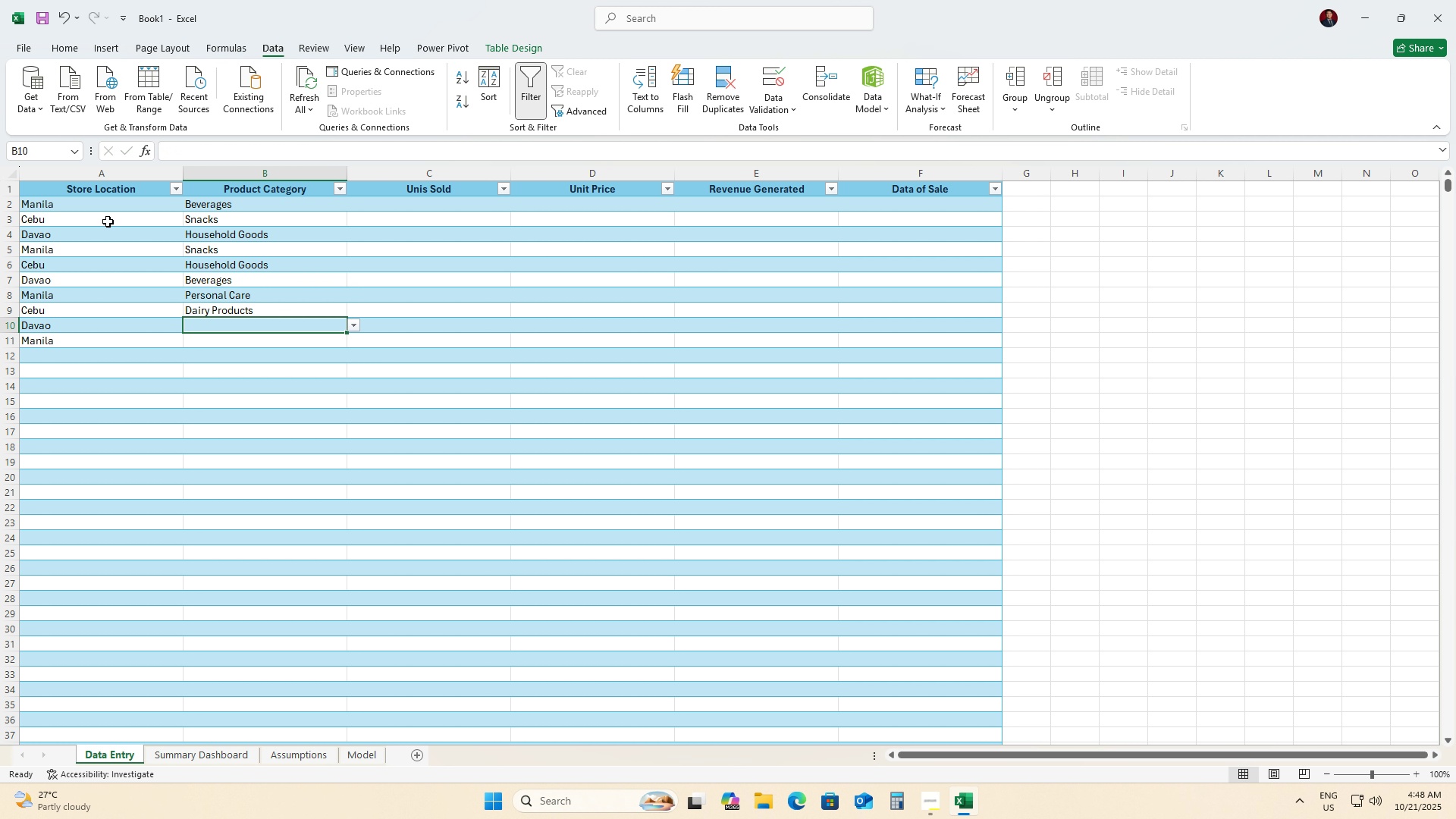 
key(H)
 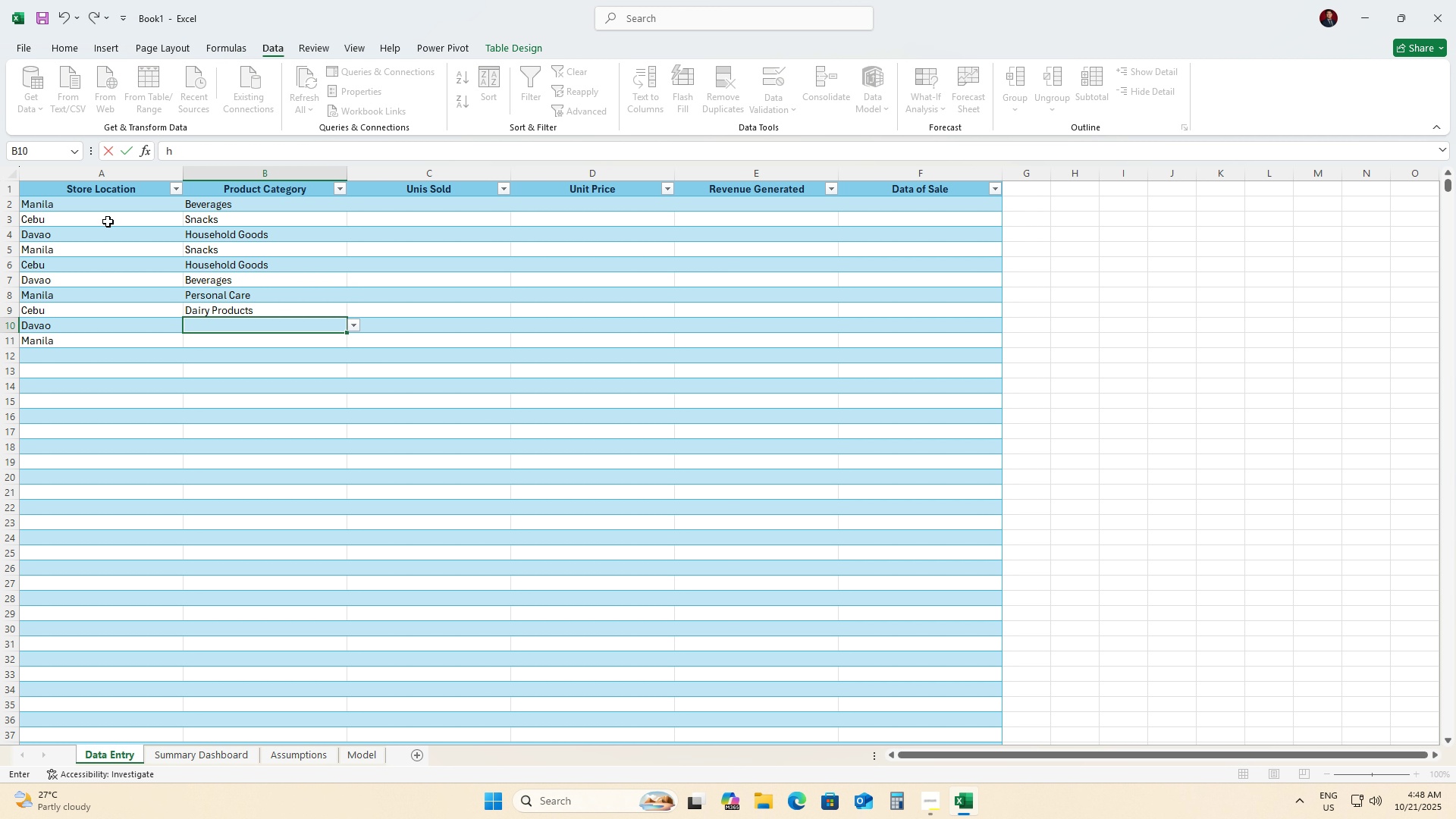 
key(Enter)
 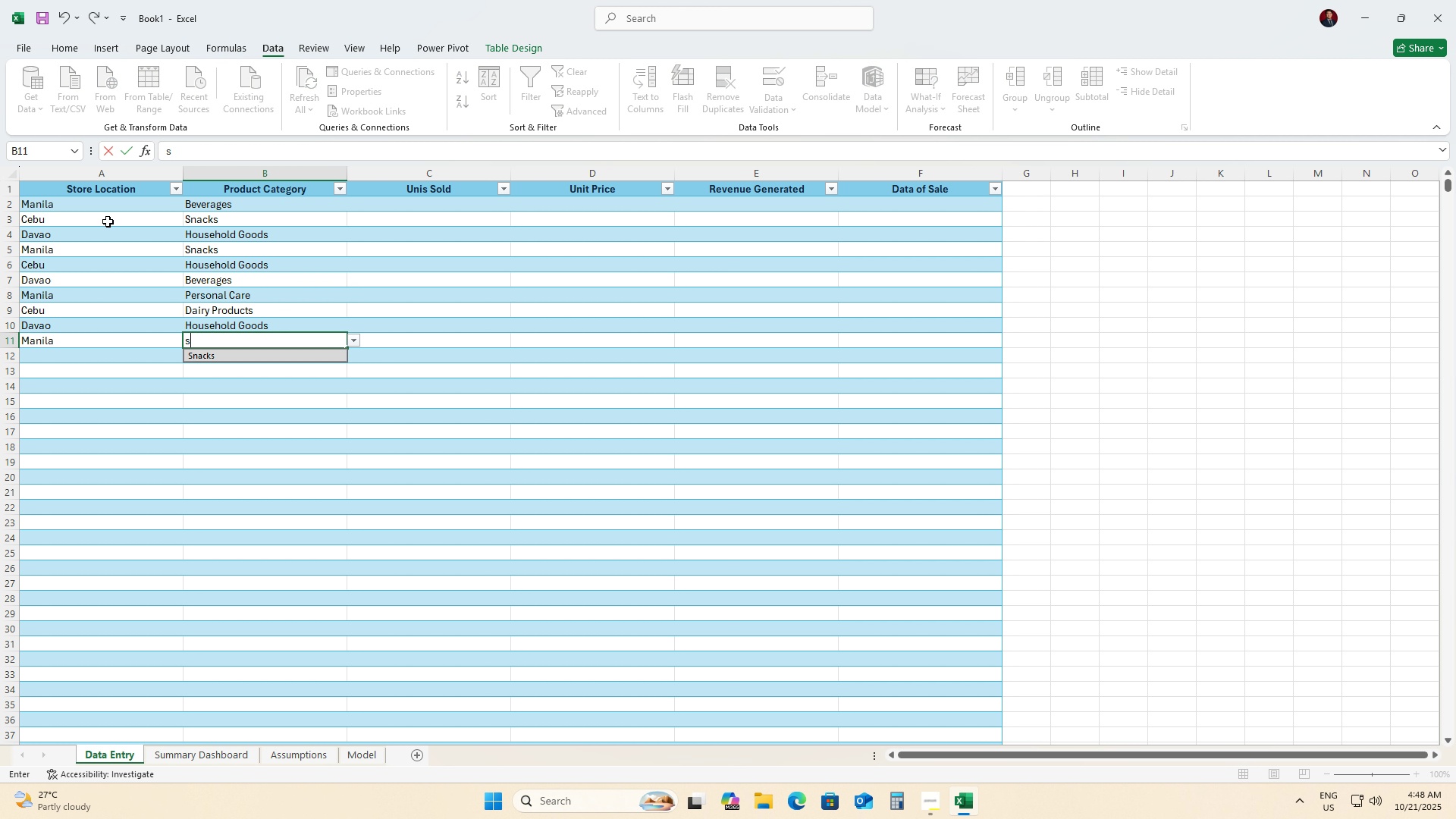 
key(S)
 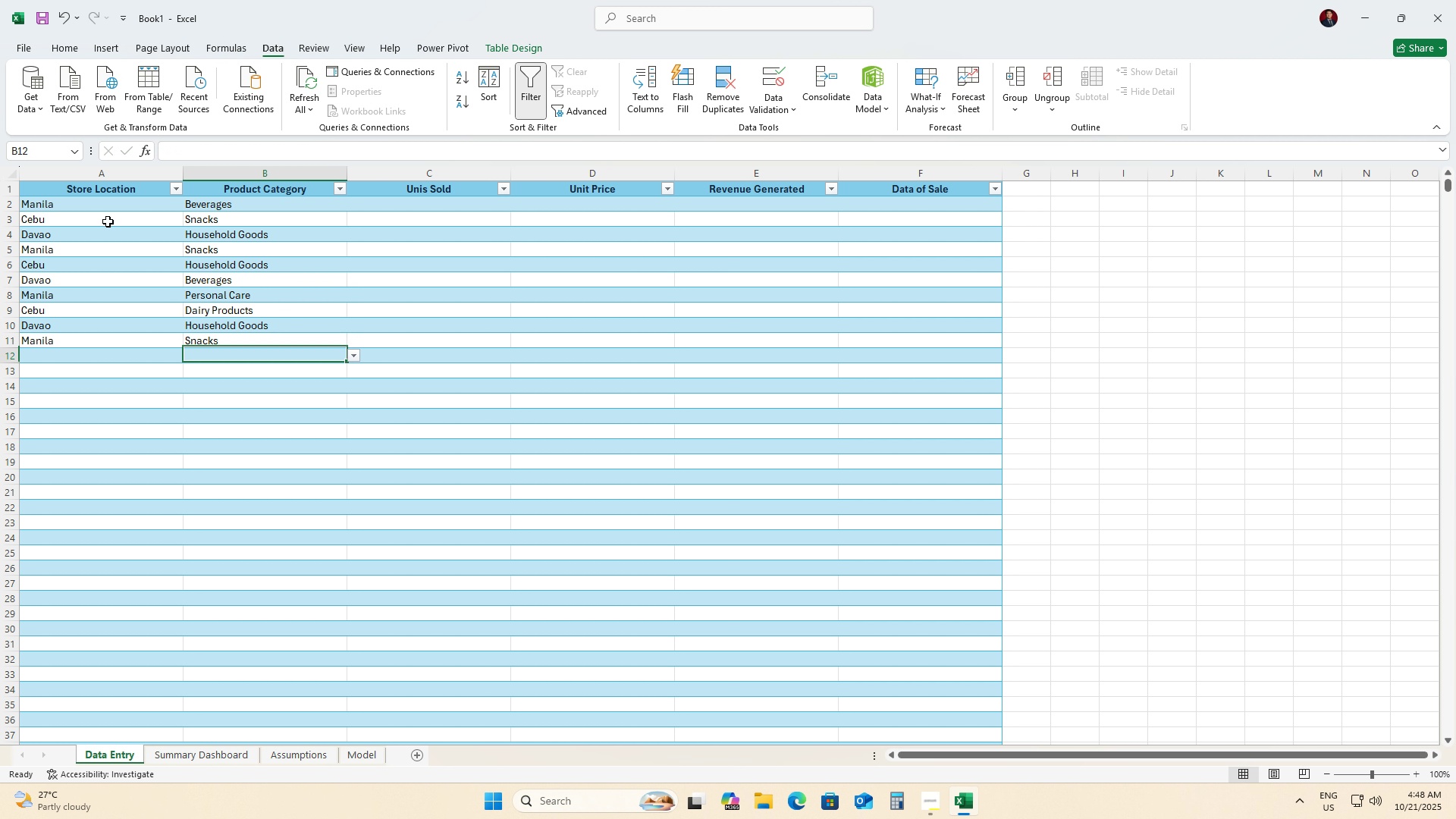 
key(Enter)
 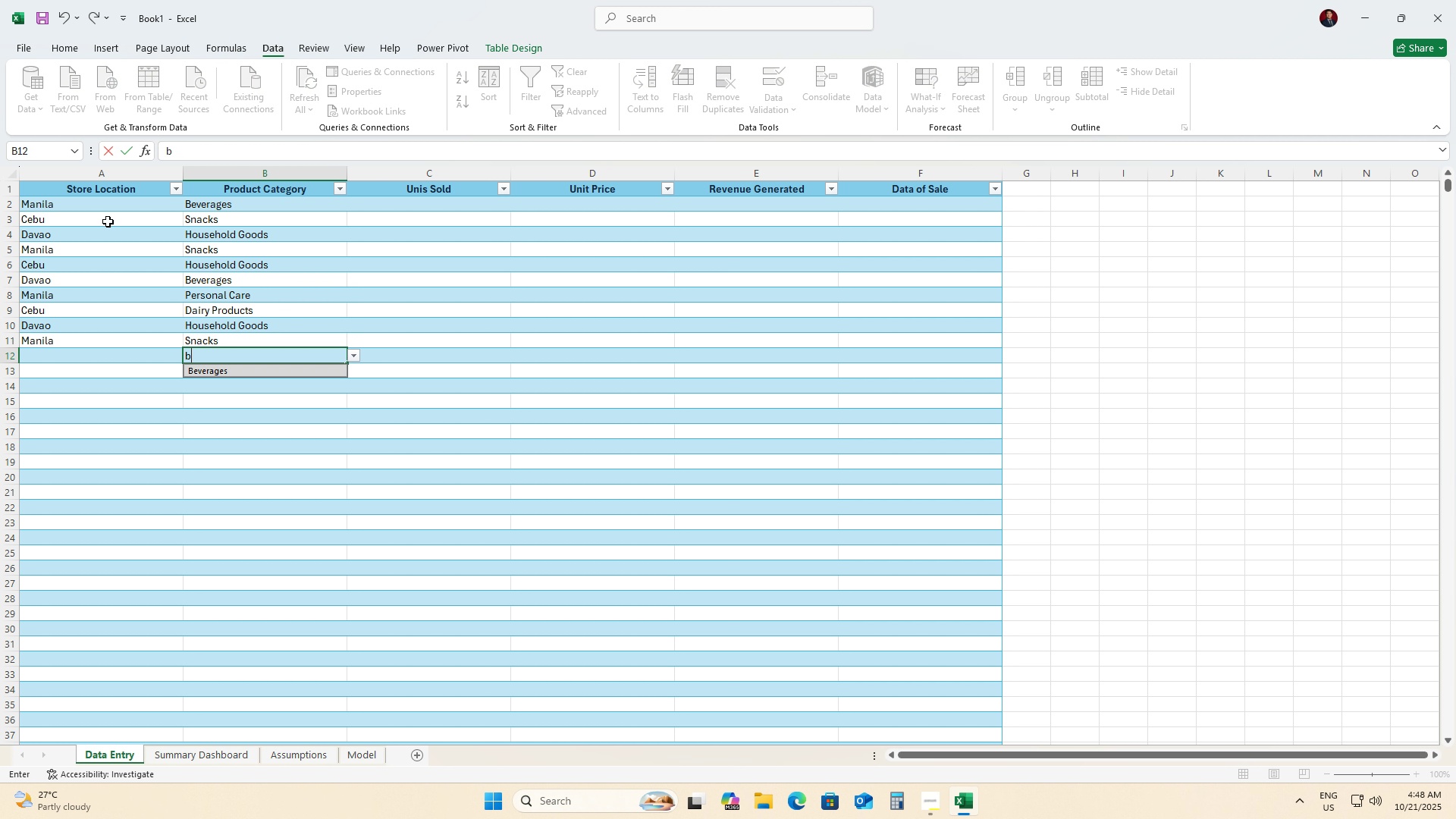 
key(B)
 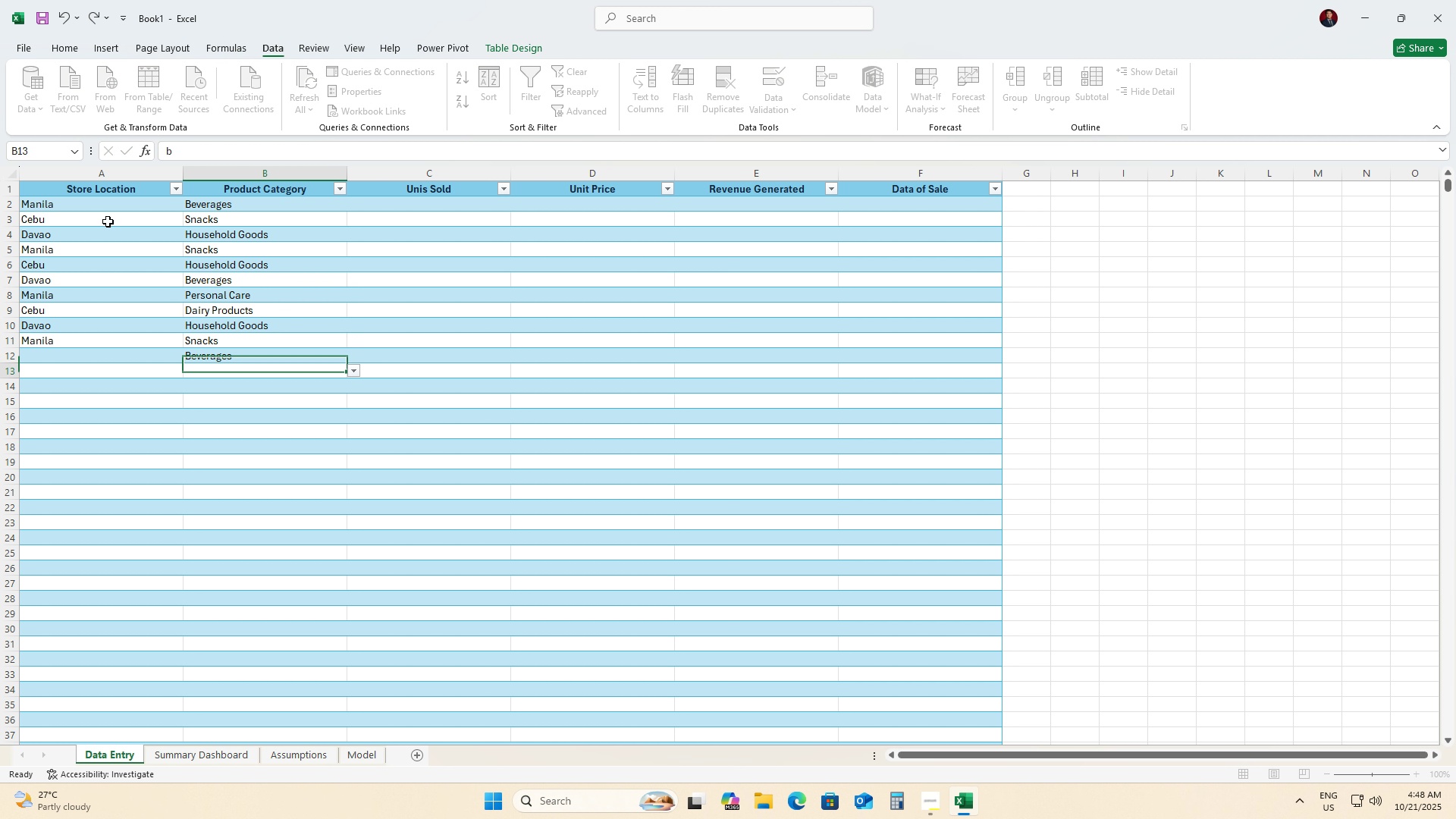 
key(Enter)
 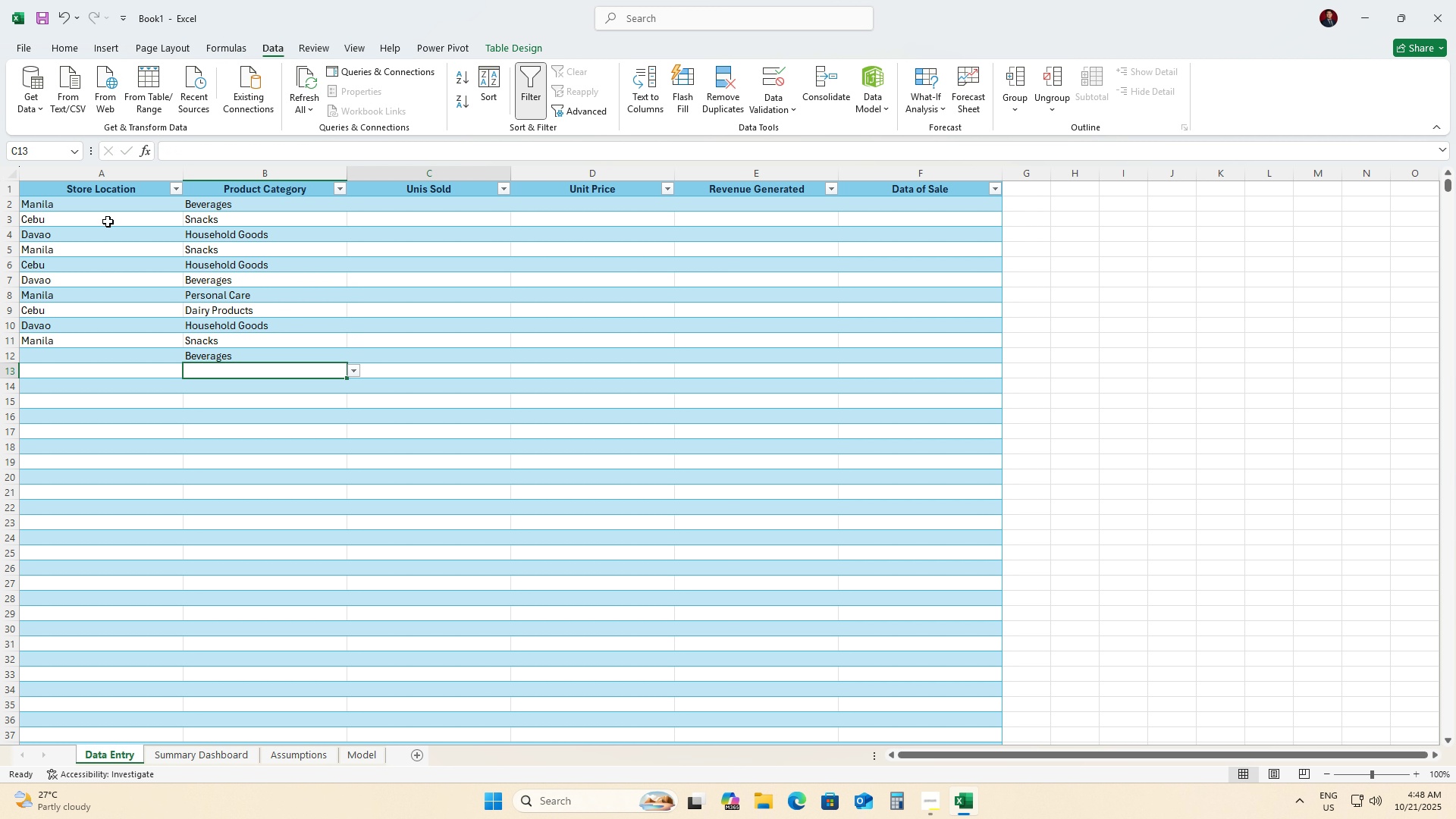 
key(ArrowRight)
 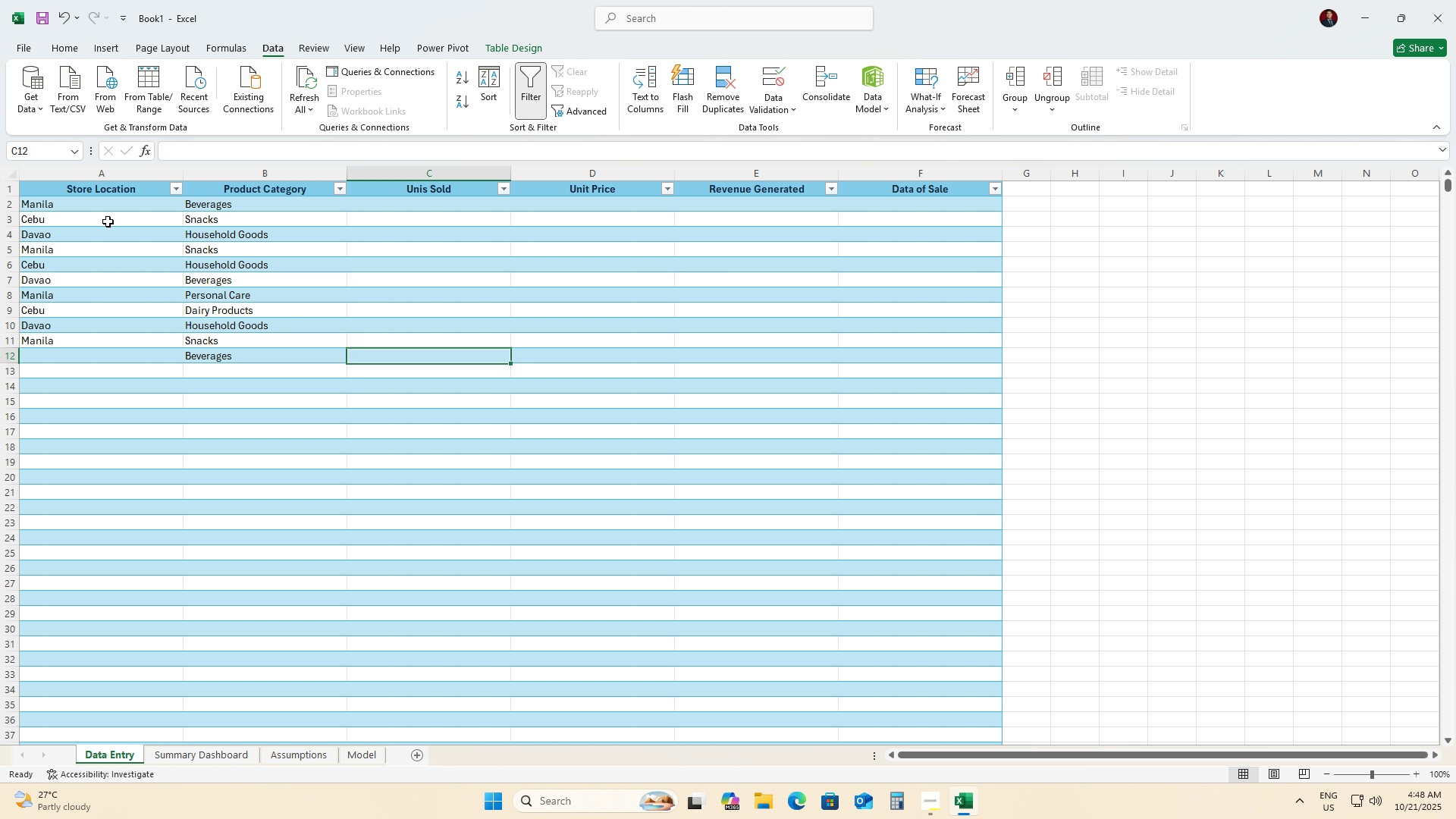 
key(ArrowUp)
 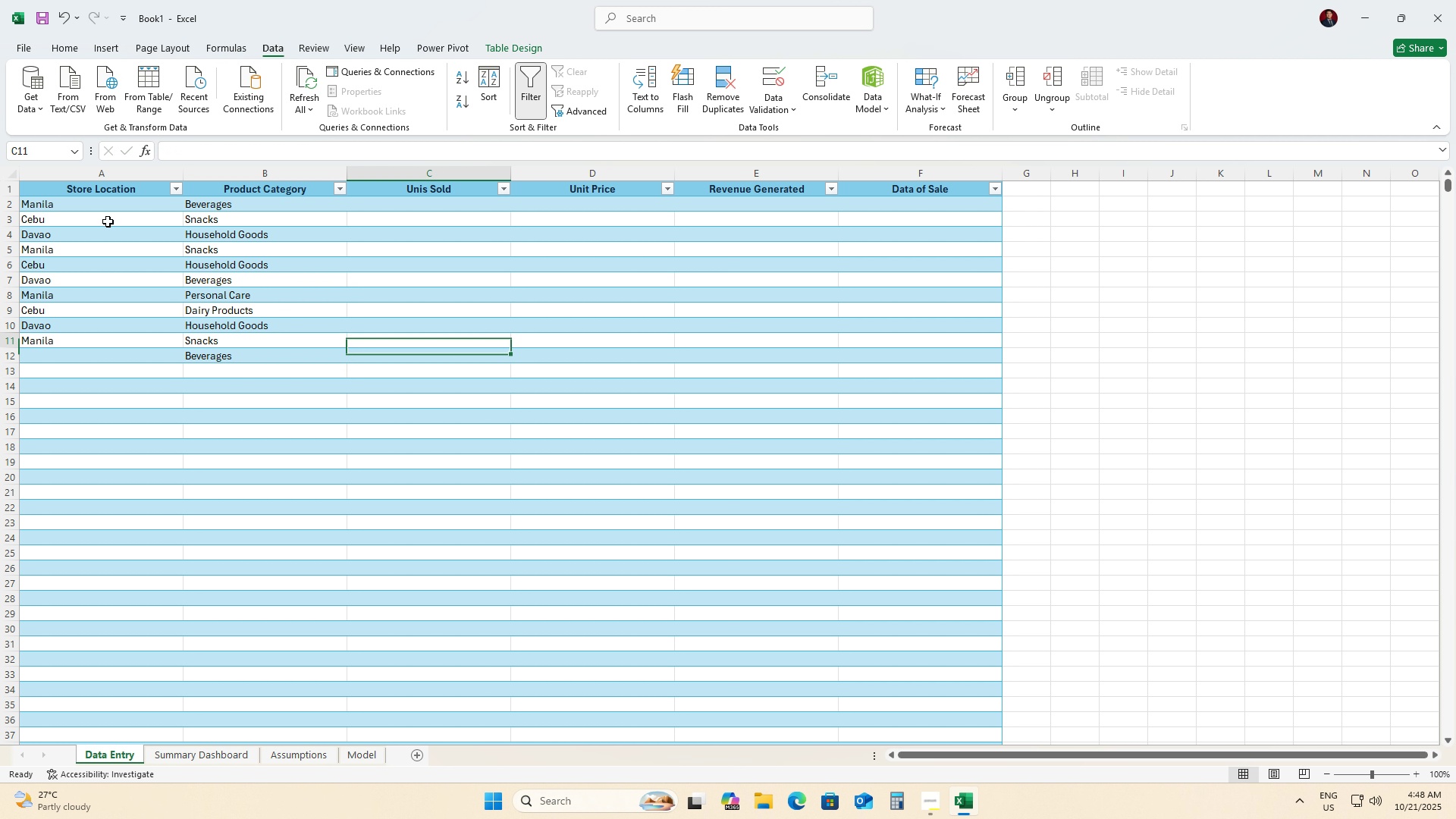 
hold_key(key=ArrowUp, duration=0.62)
 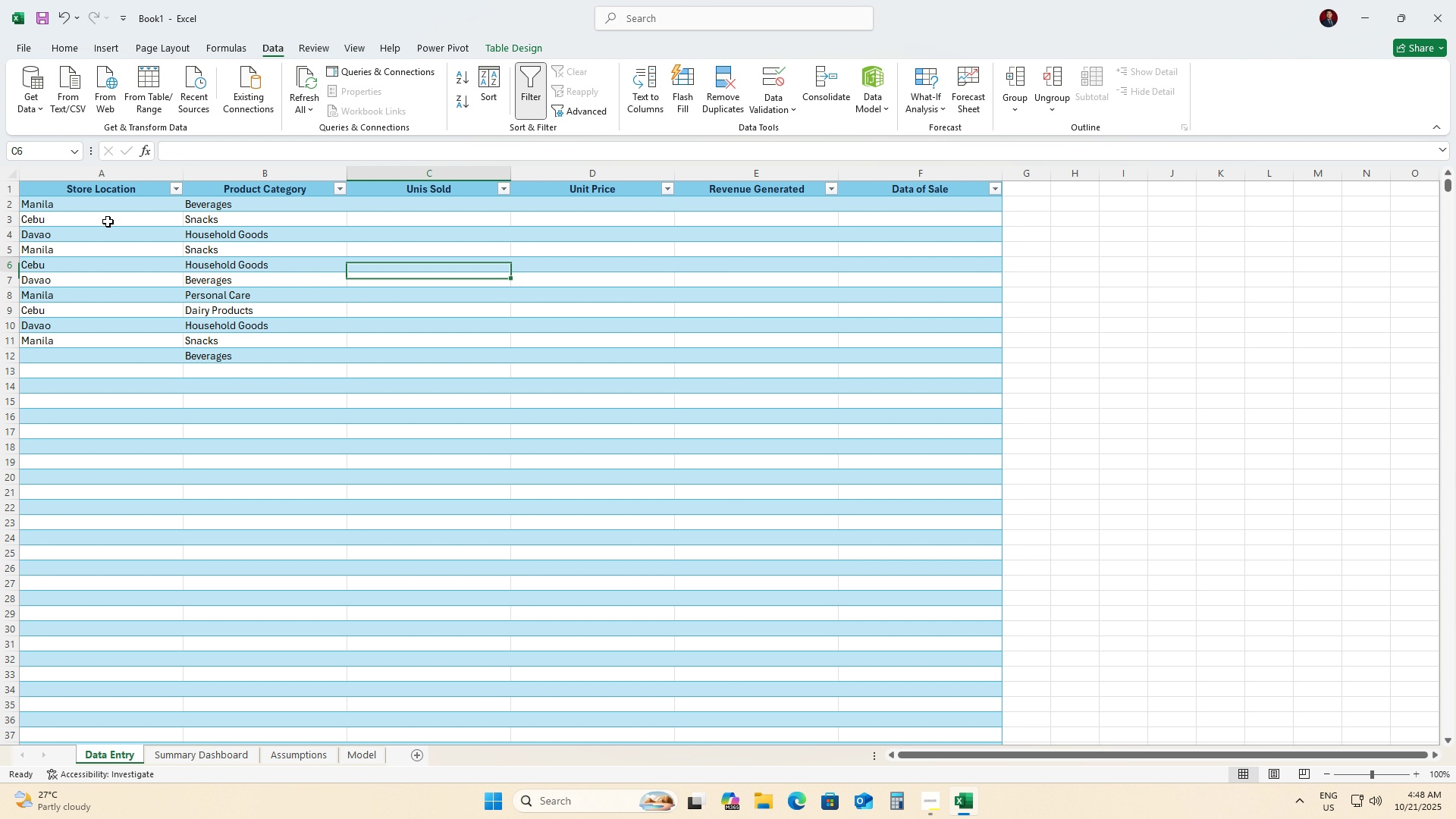 
hold_key(key=ArrowUp, duration=0.66)
 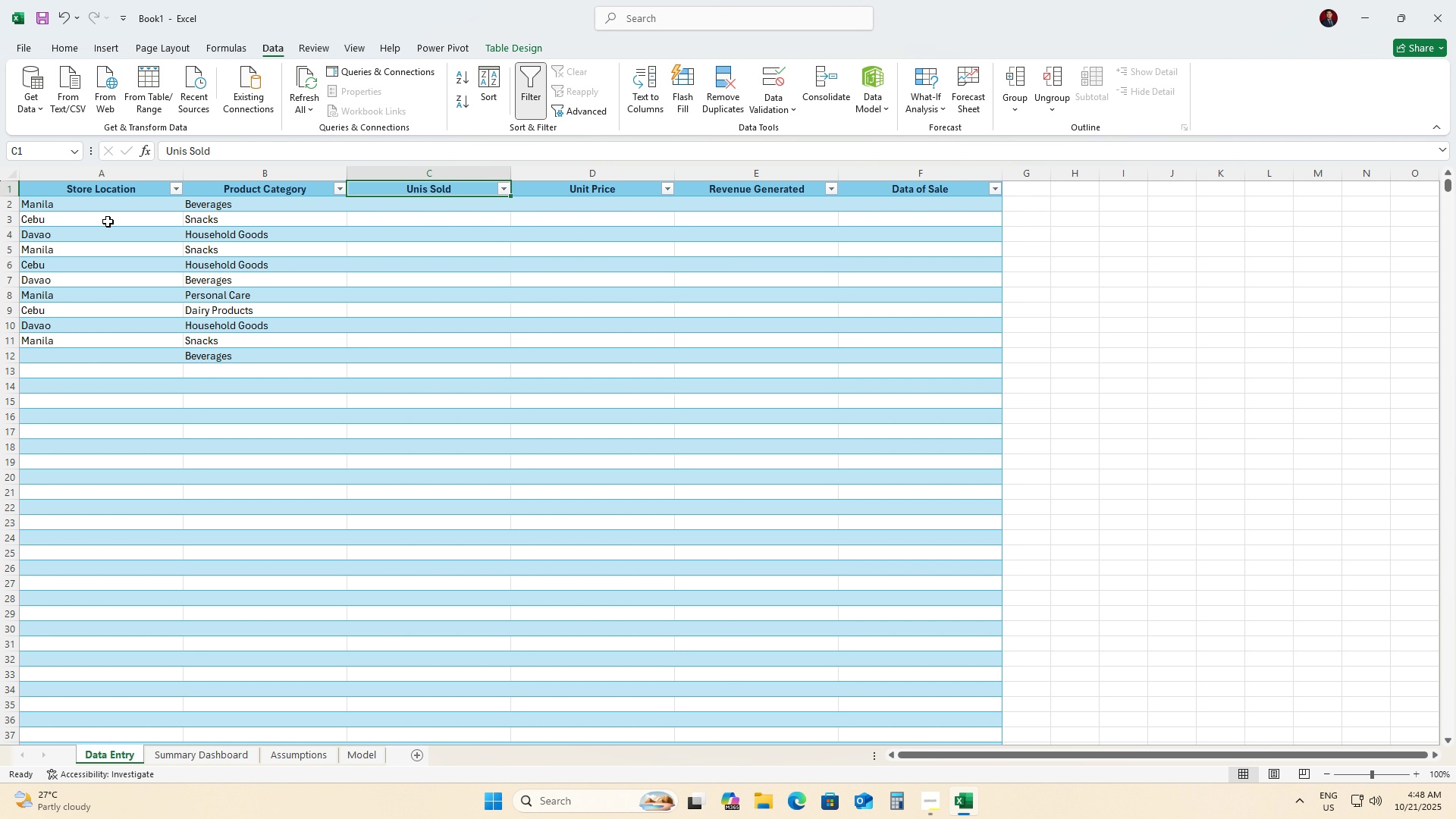 
key(ArrowDown)
 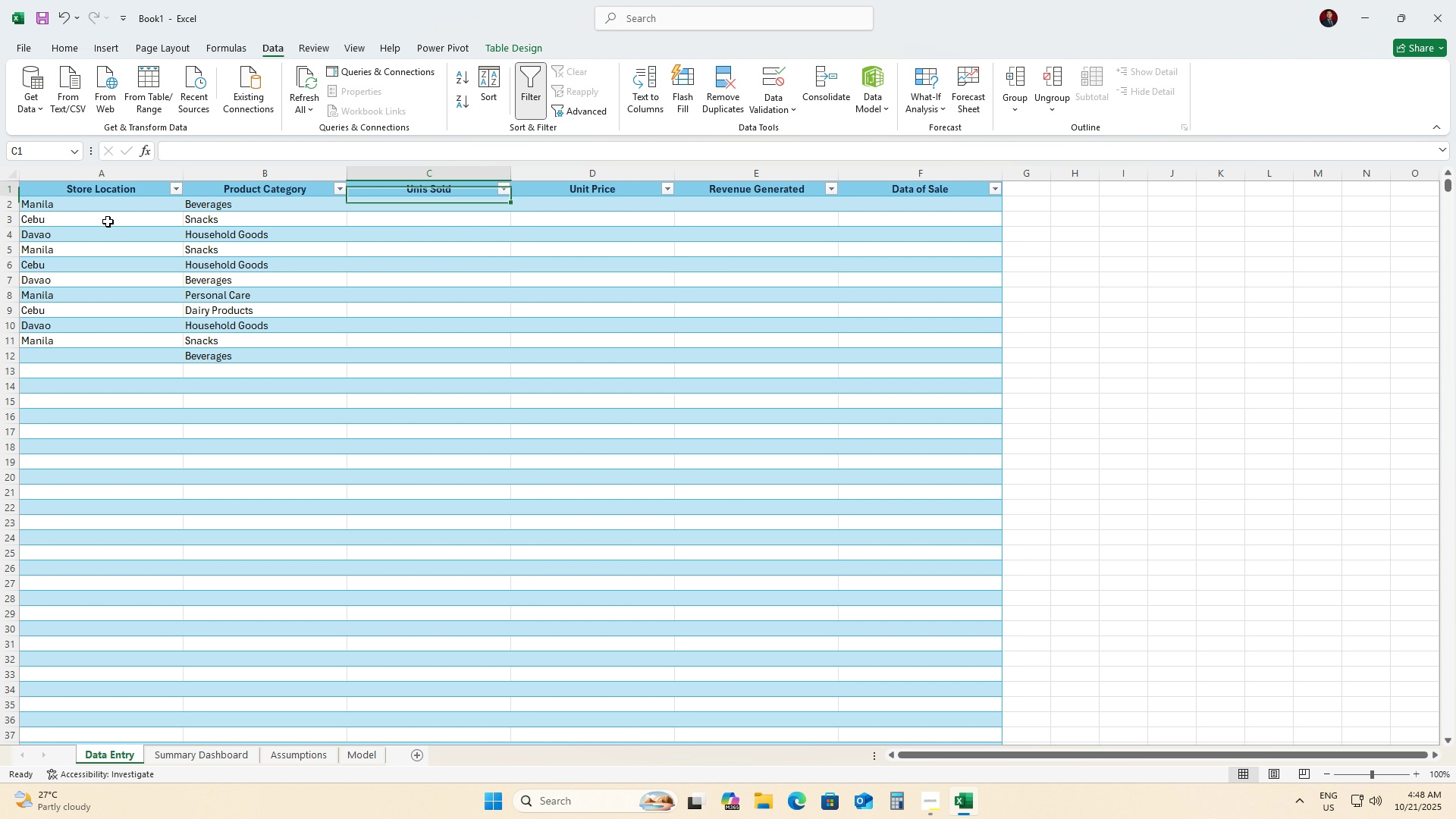 
key(ArrowUp)
 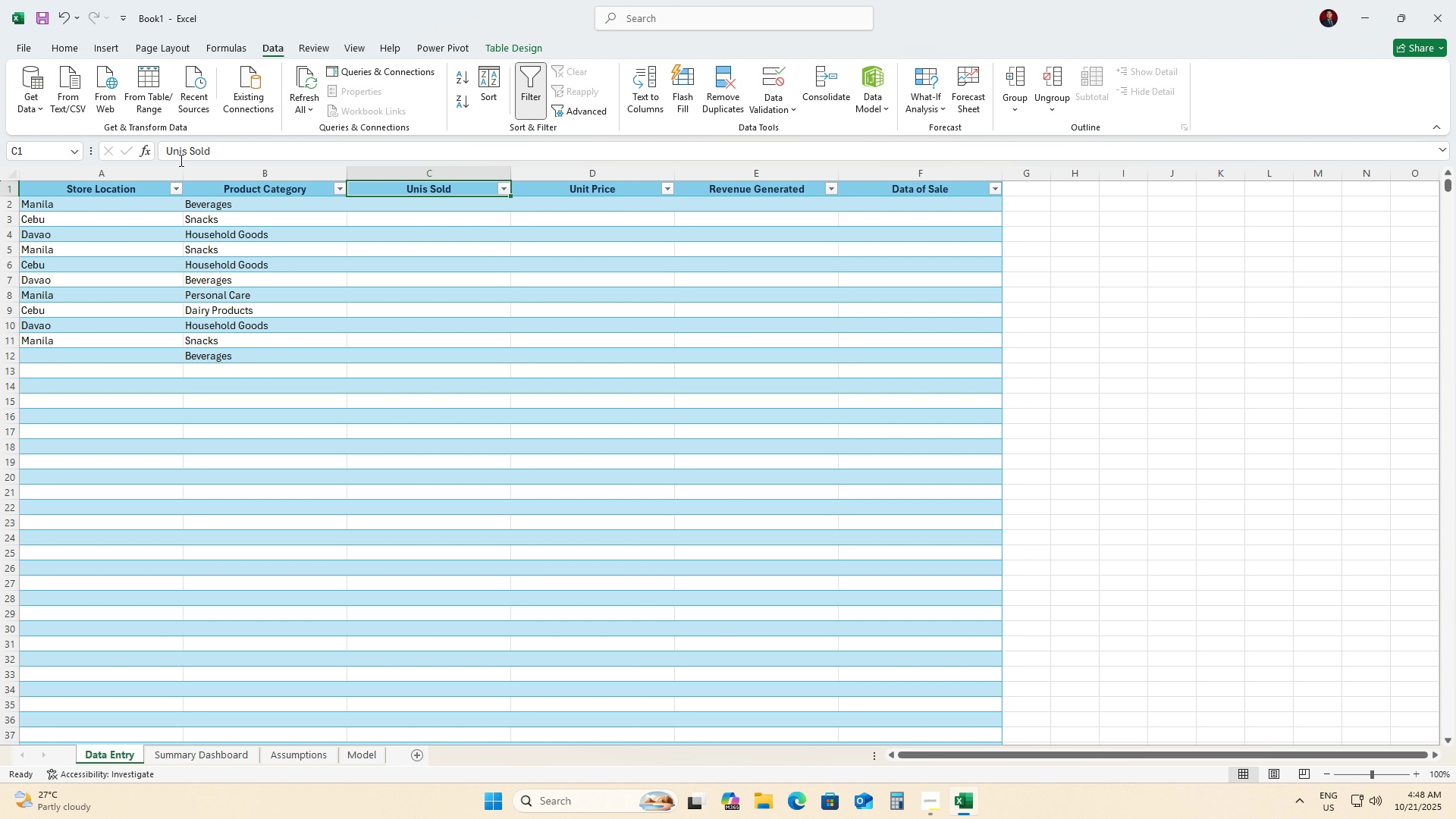 
left_click([180, 152])
 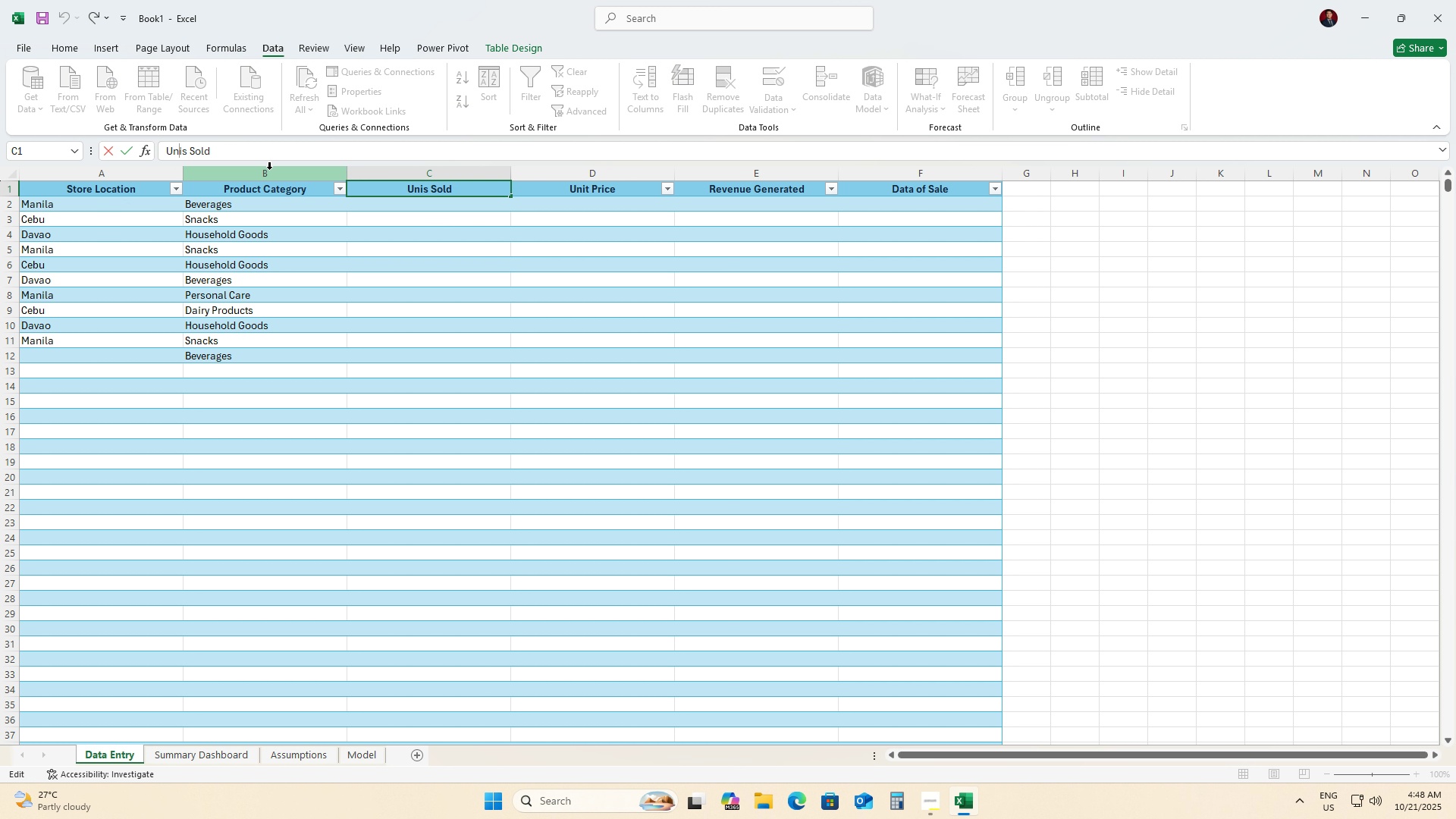 
key(ArrowRight)
 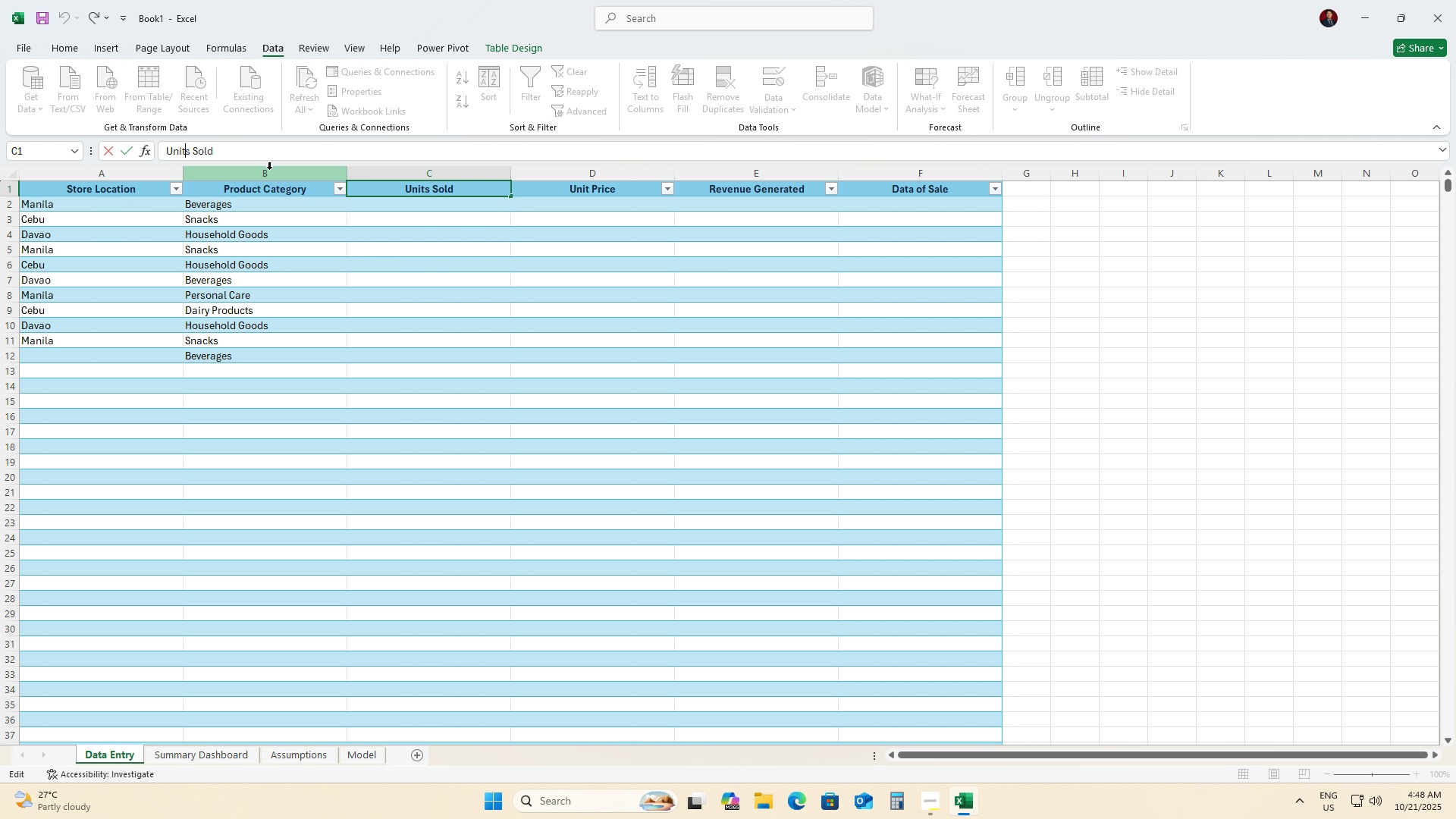 
key(T)
 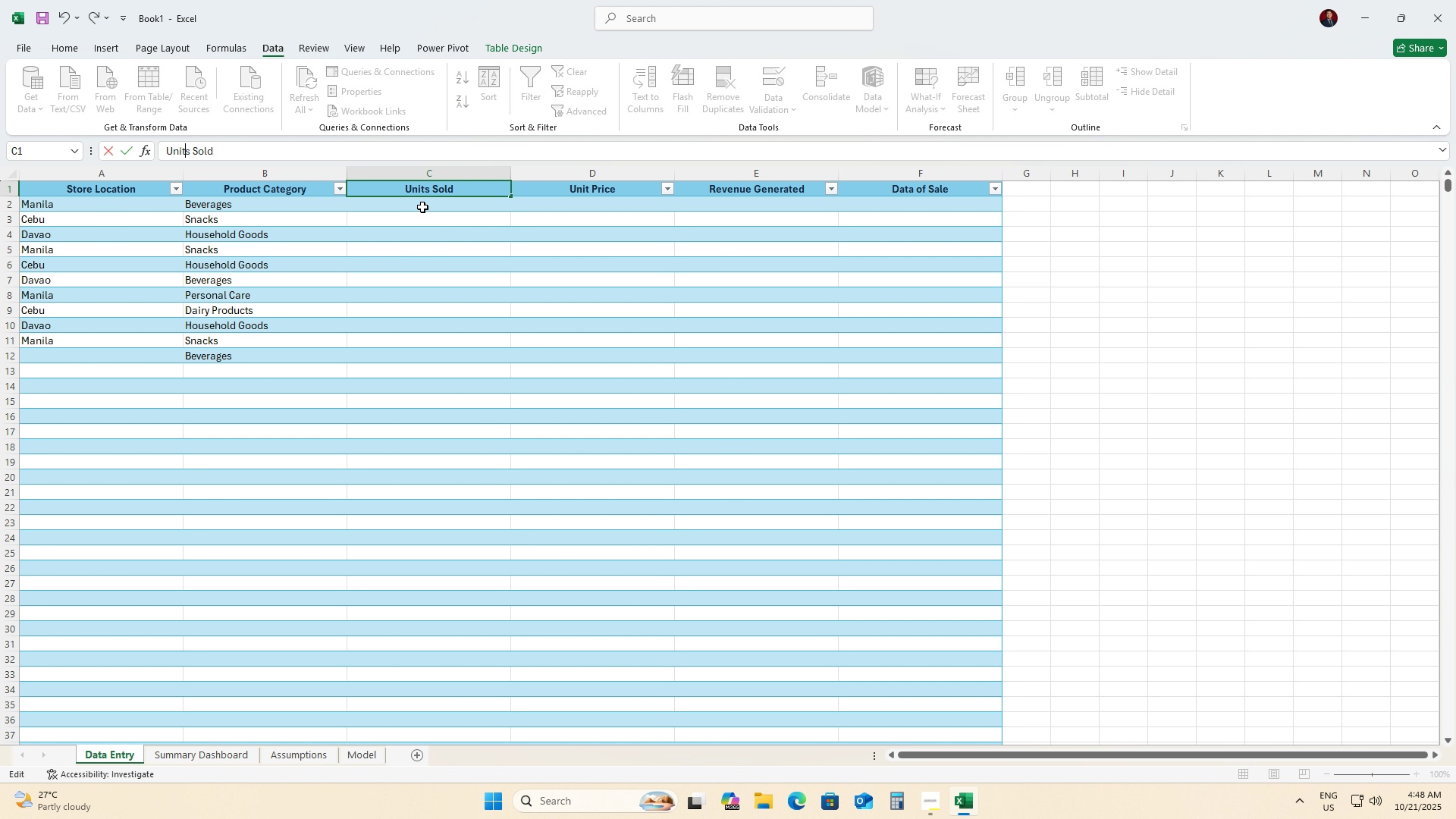 
left_click([425, 211])
 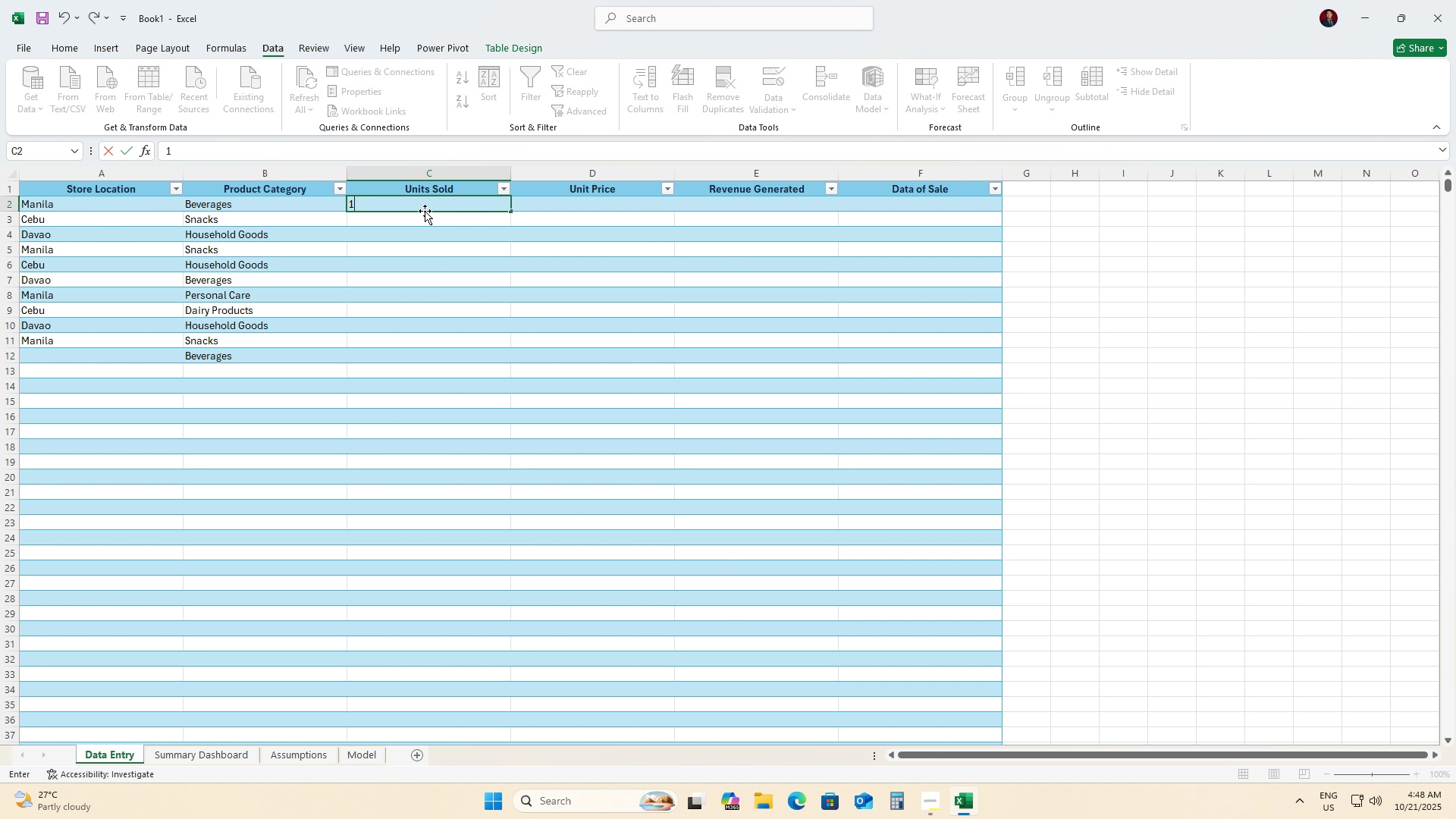 
key(Numpad1)
 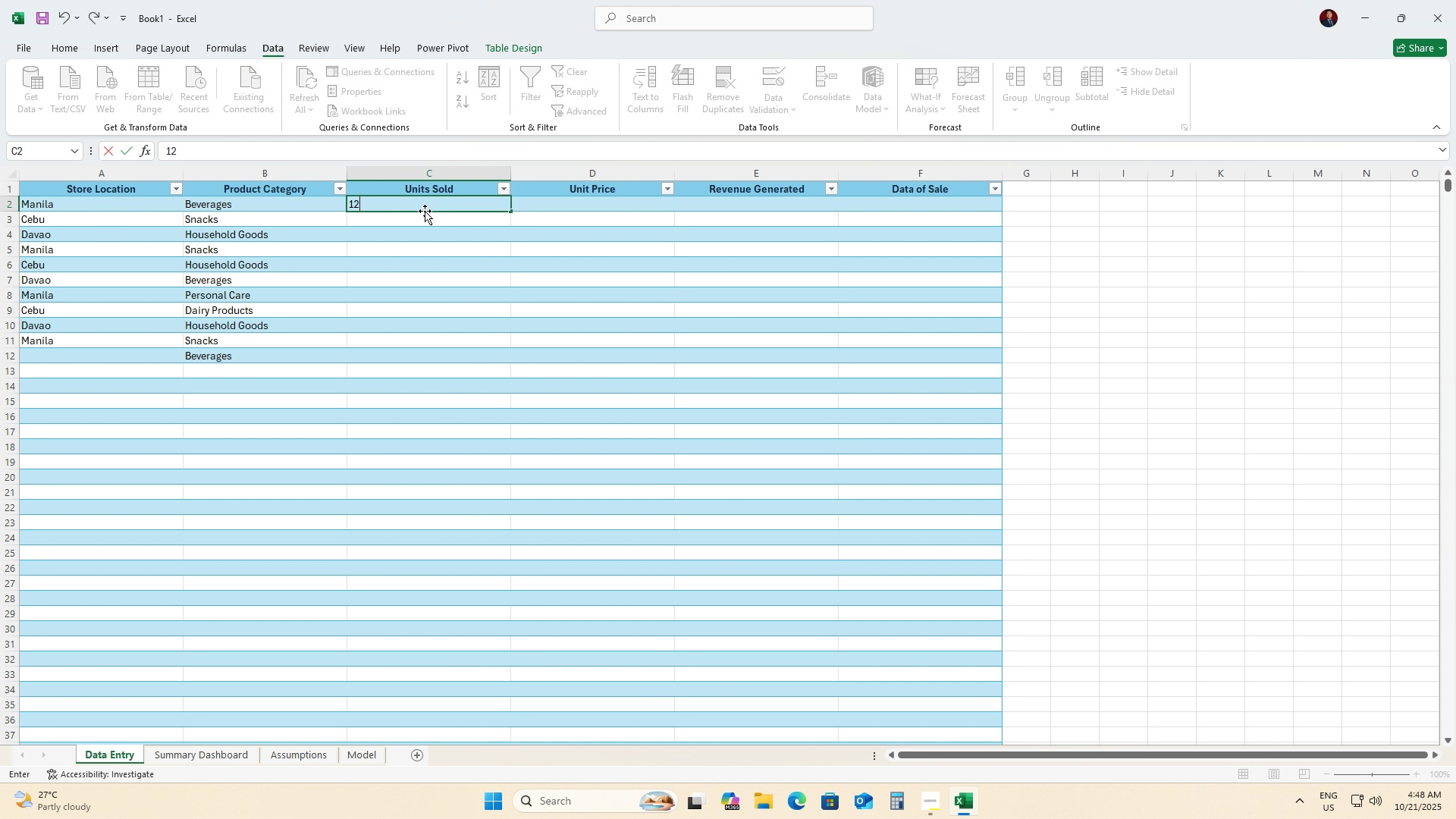 
key(Numpad2)
 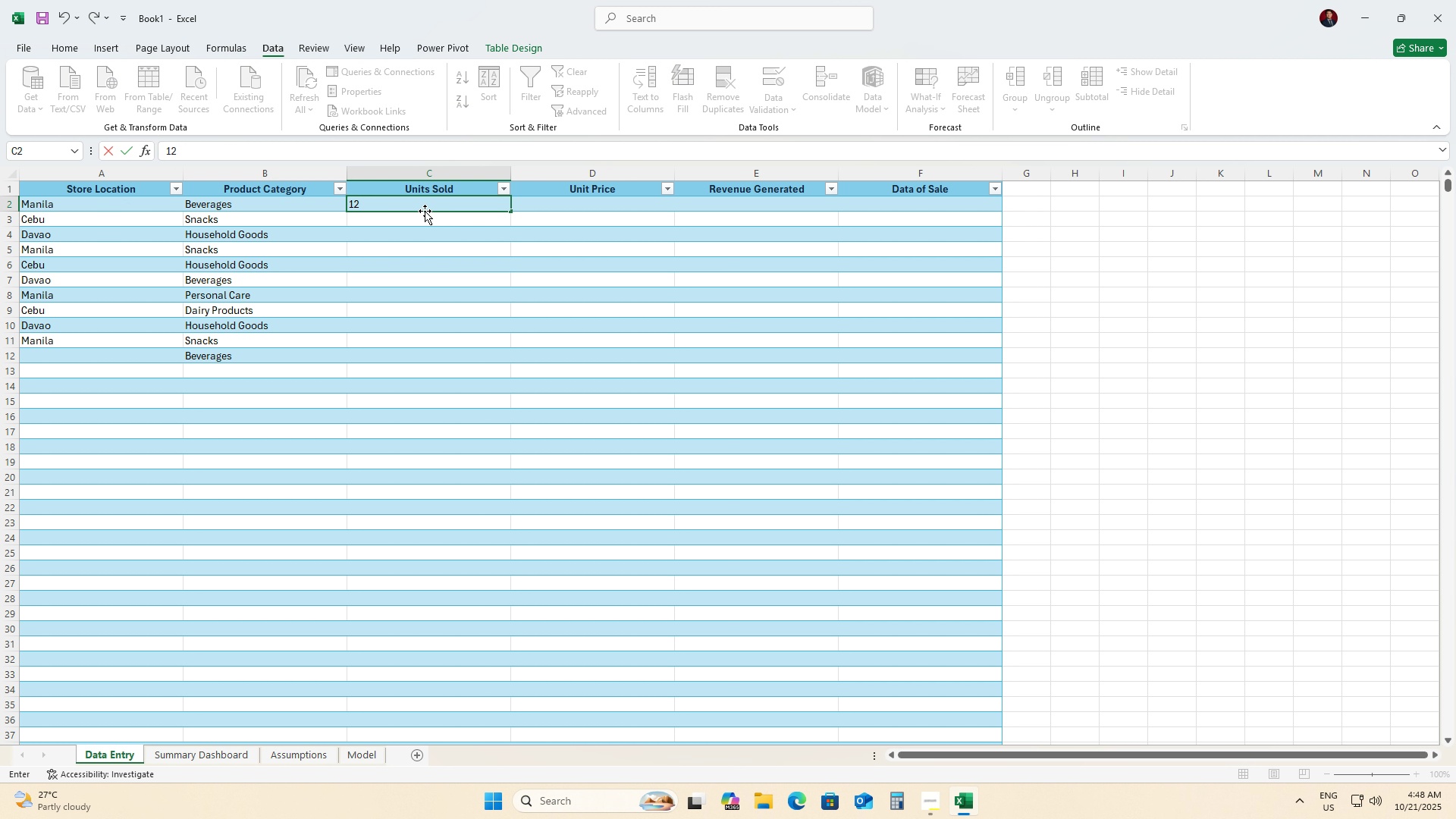 
key(Numpad0)
 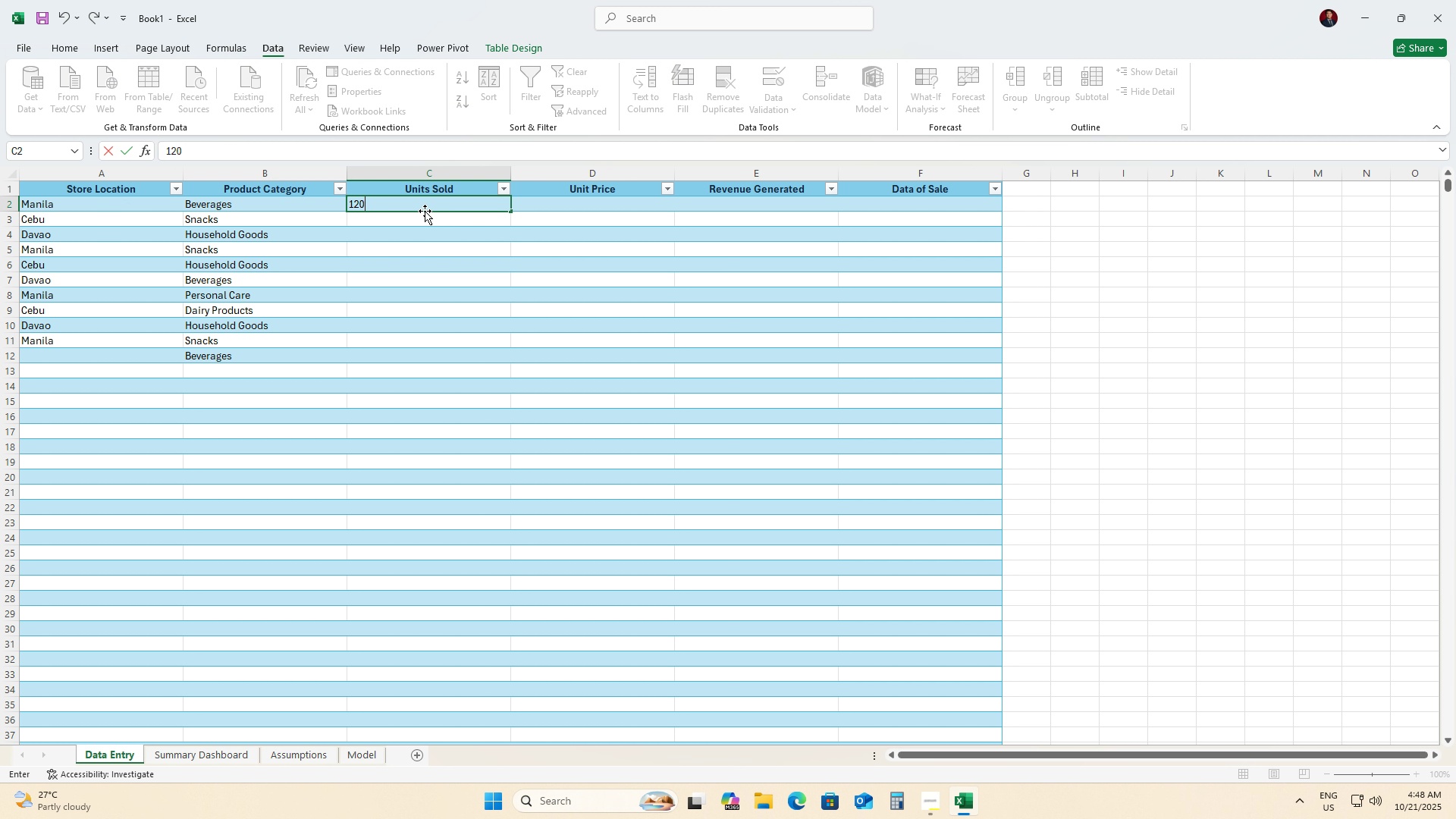 
key(ArrowDown)
 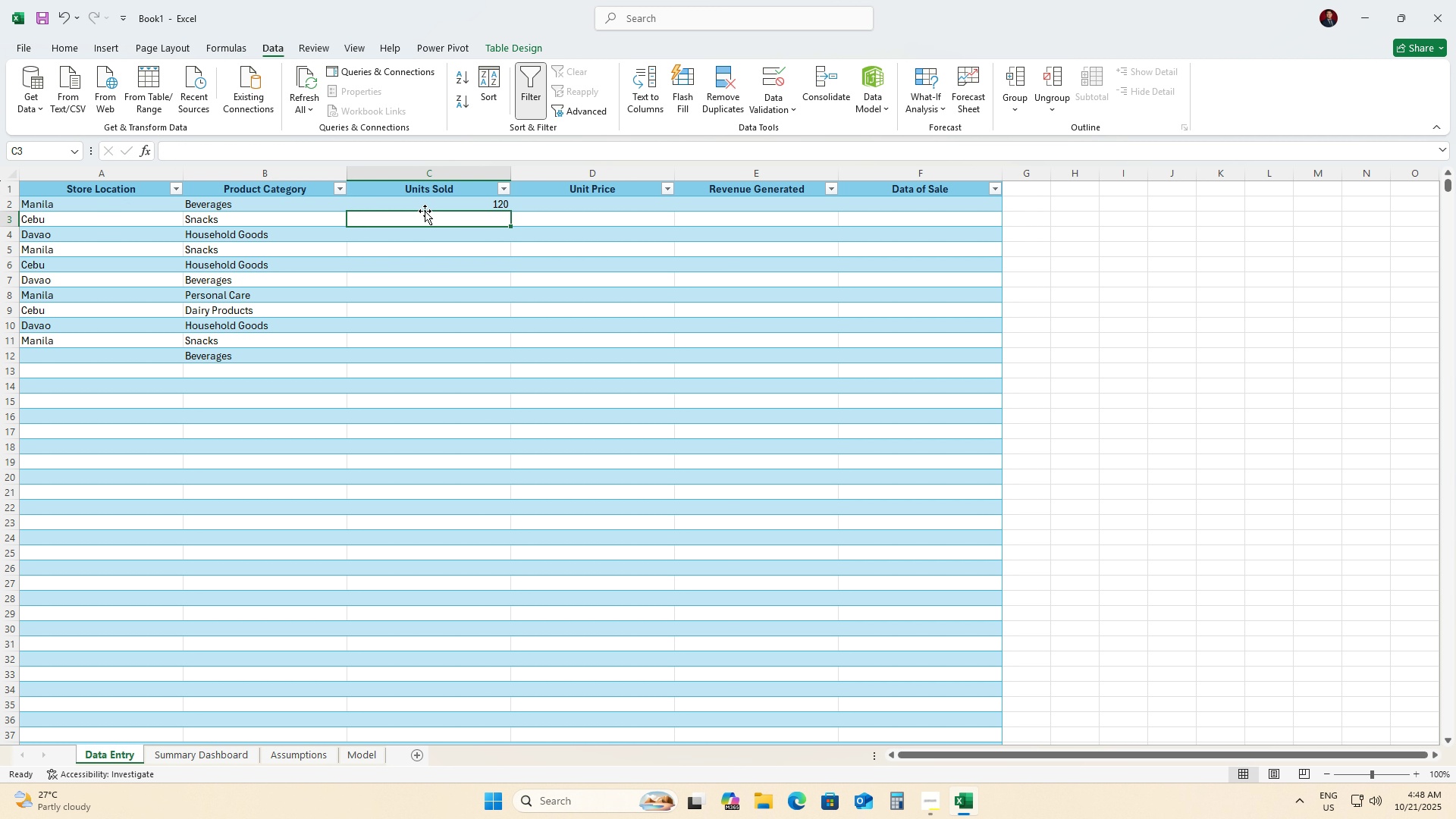 
key(Numpad8)
 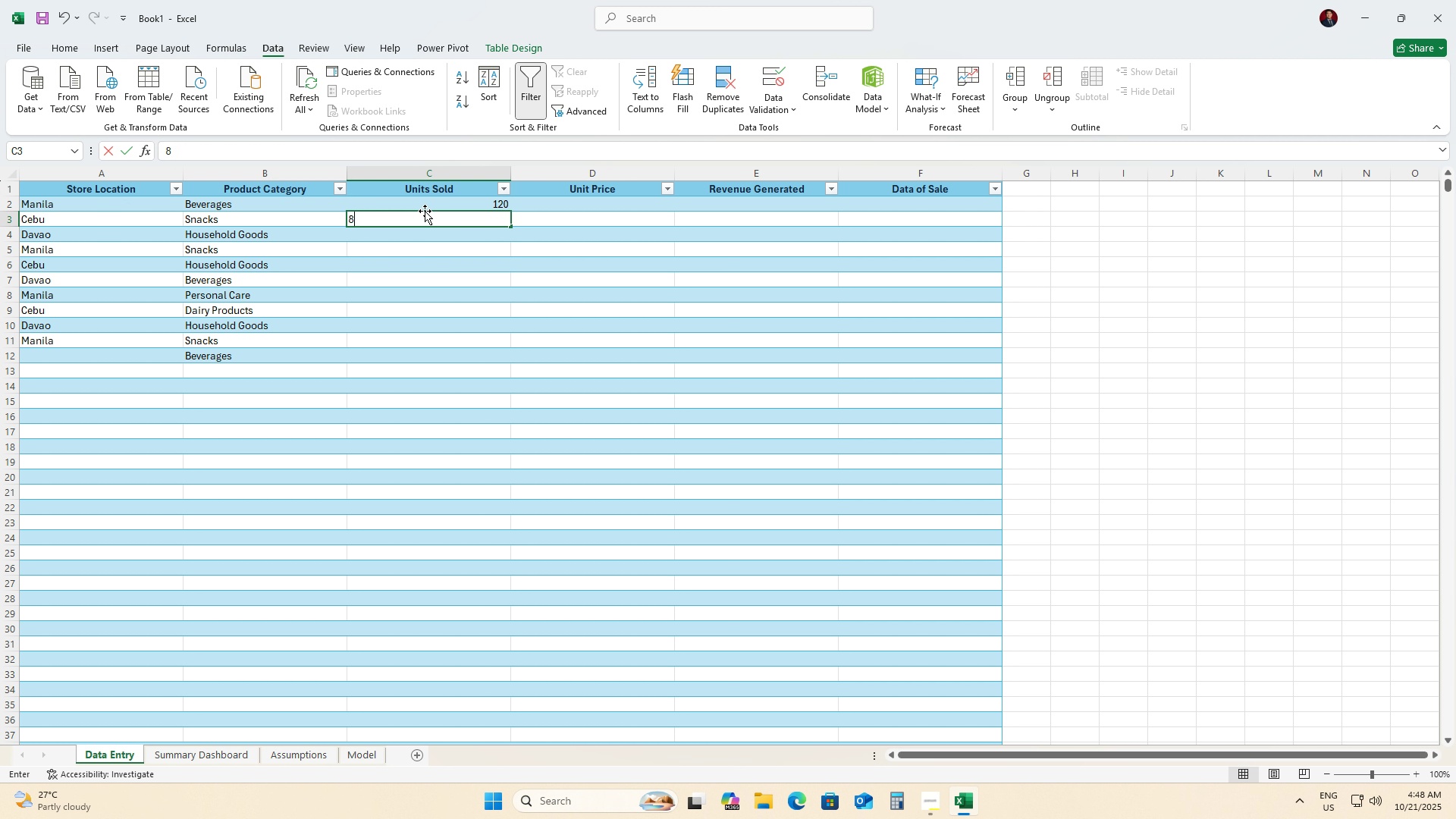 
key(Numpad0)
 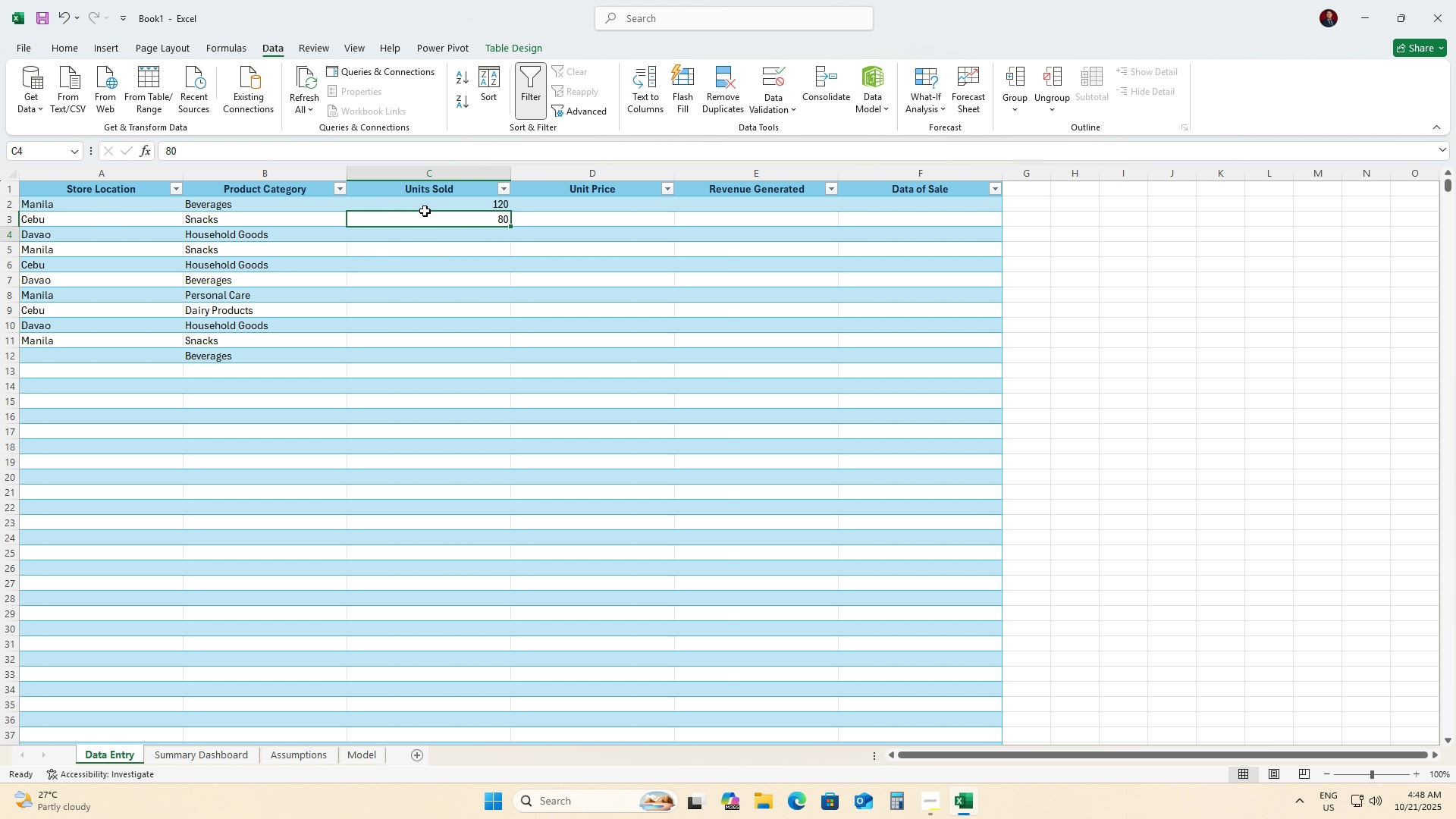 
key(ArrowDown)
 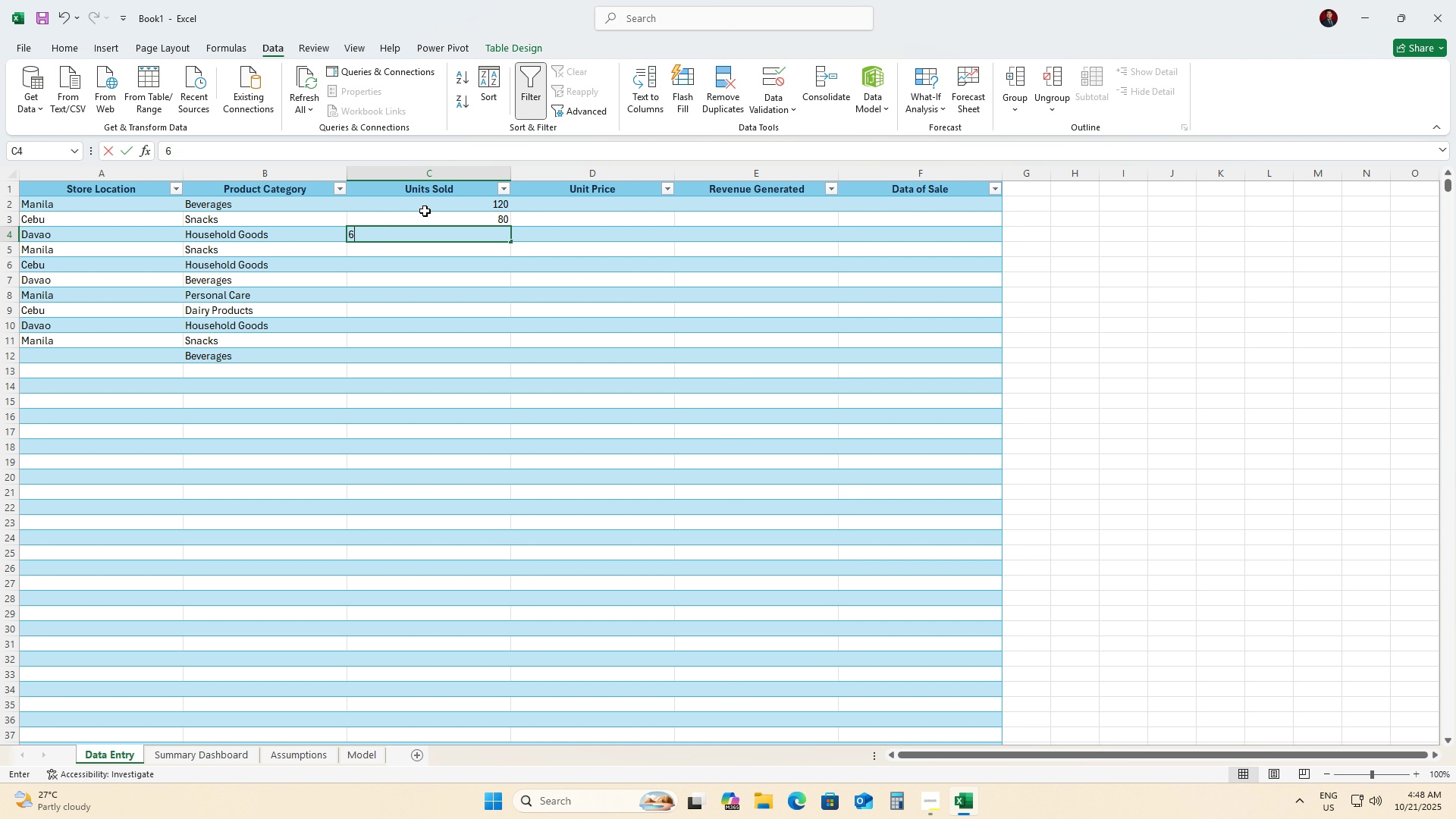 
key(Numpad6)
 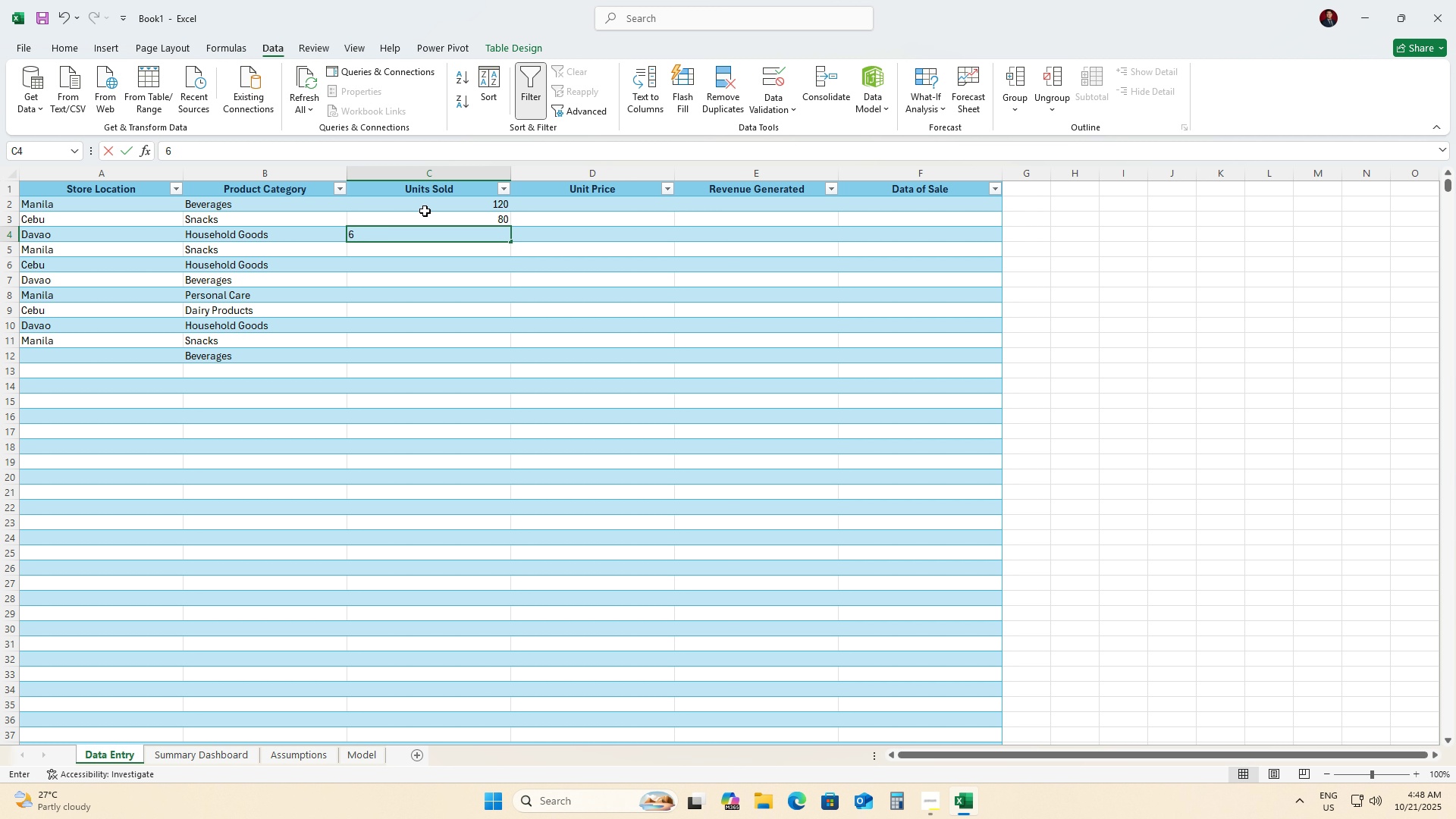 
key(Numpad0)
 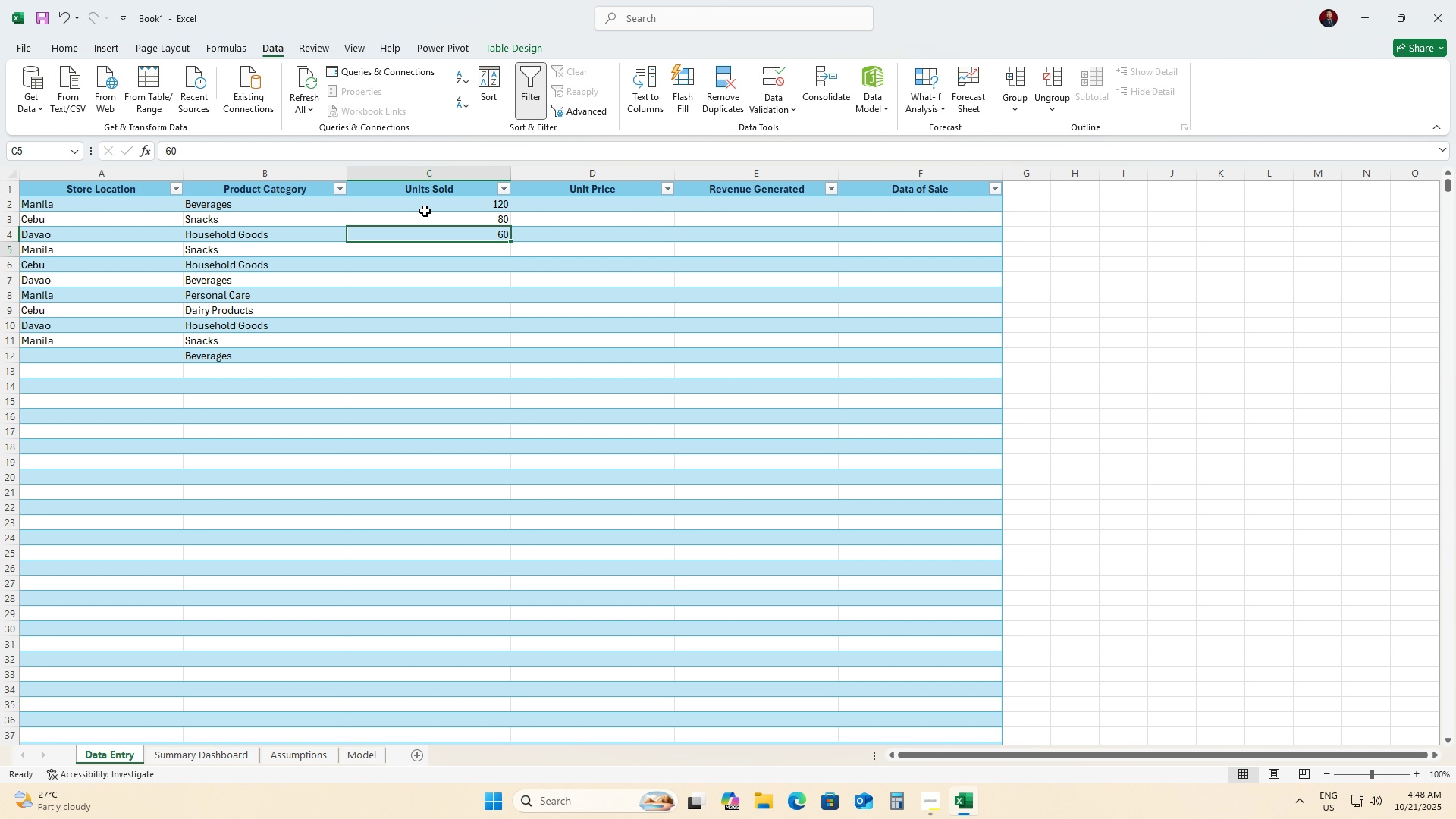 
key(ArrowDown)
 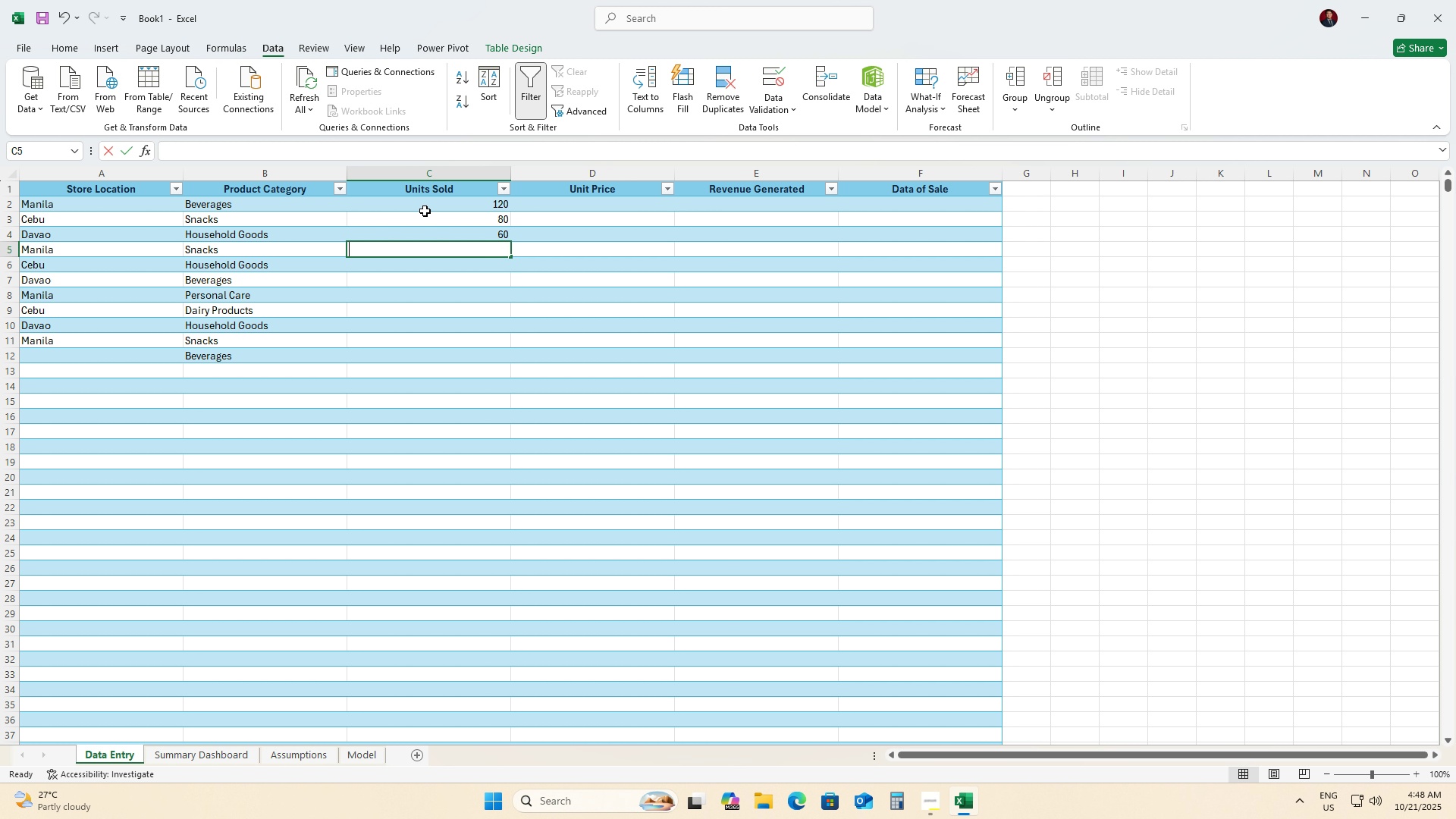 
key(Numpad9)
 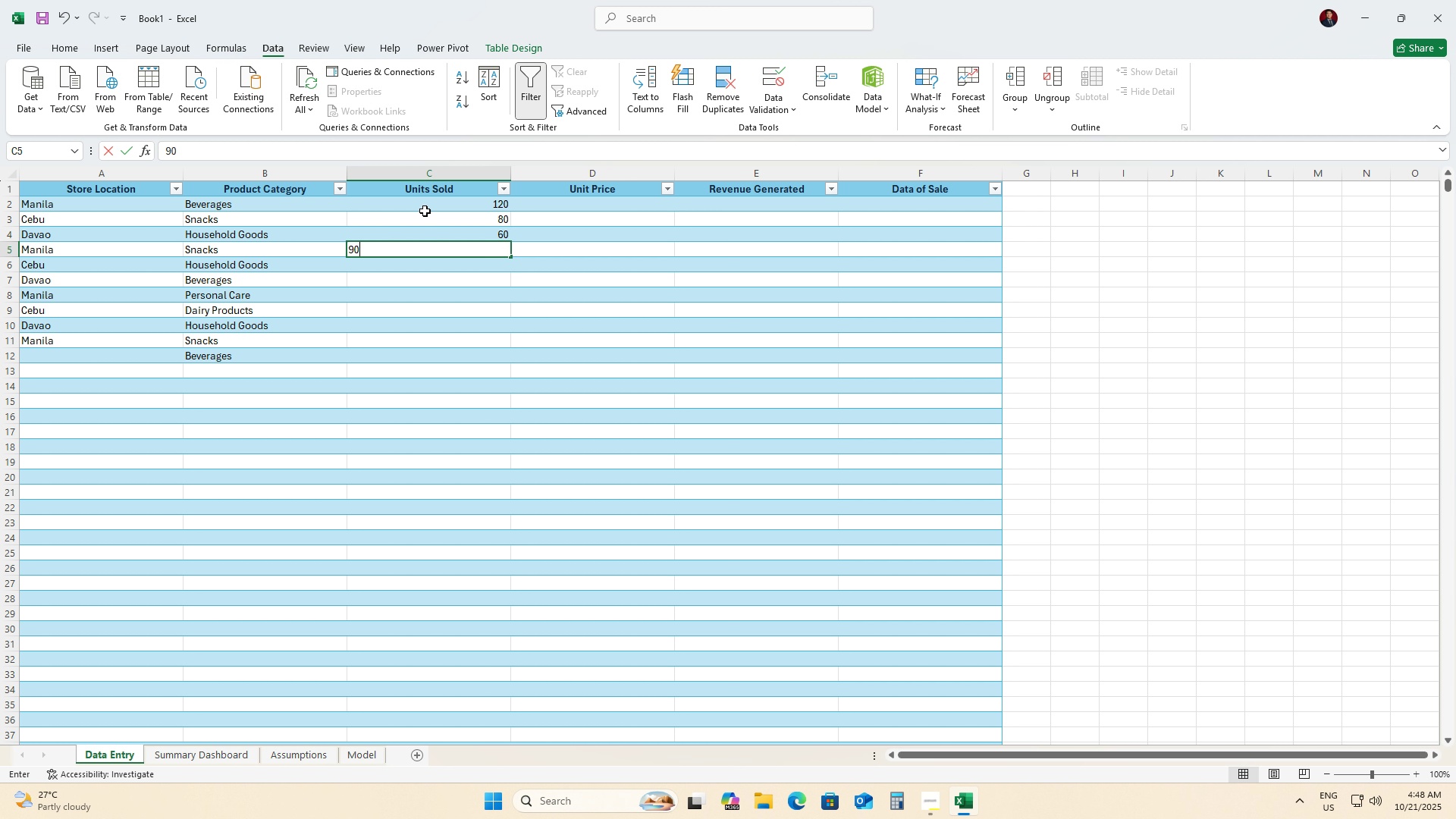 
key(Numpad0)
 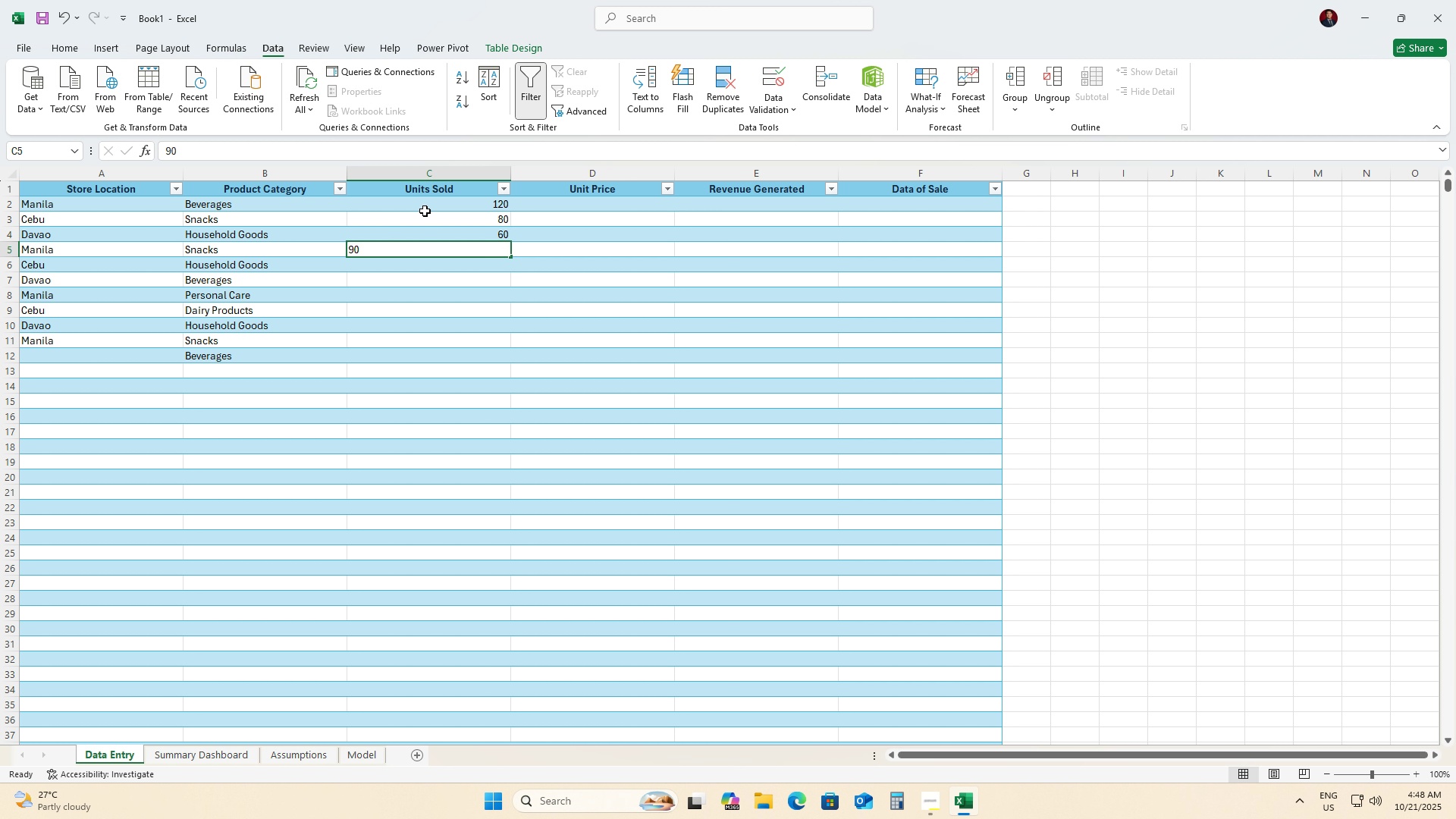 
key(ArrowDown)
 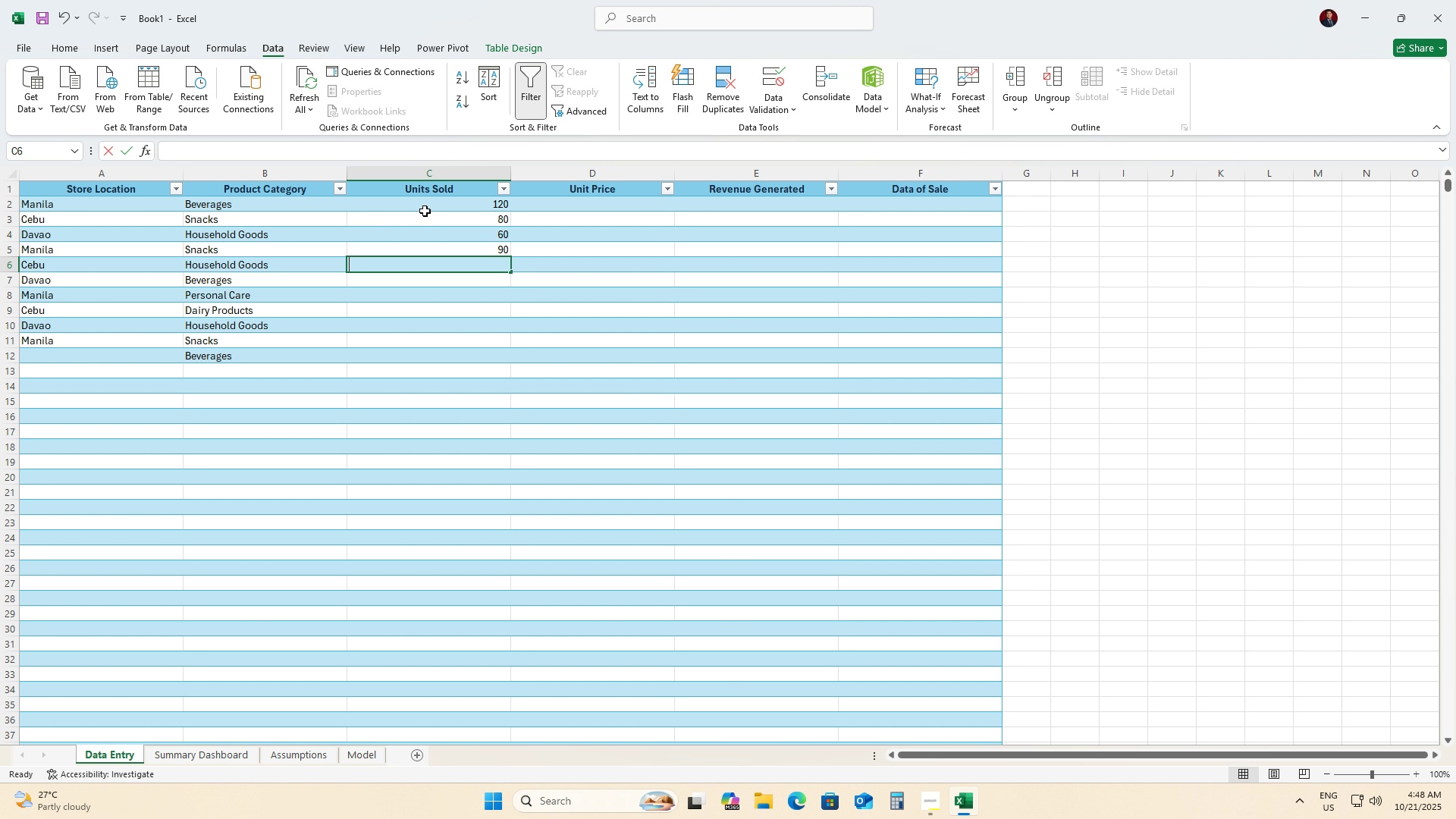 
key(Numpad1)
 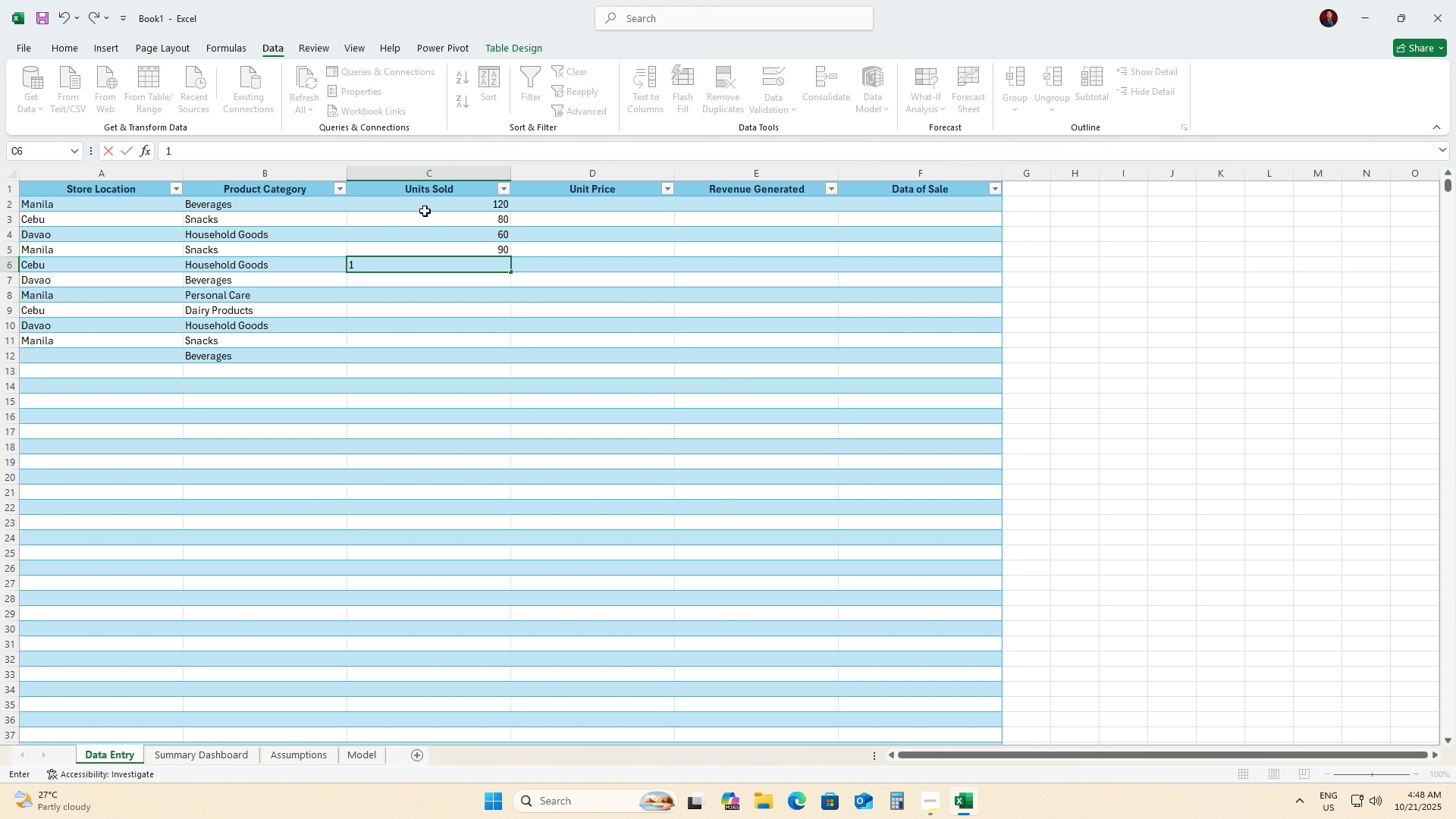 
key(Numpad0)
 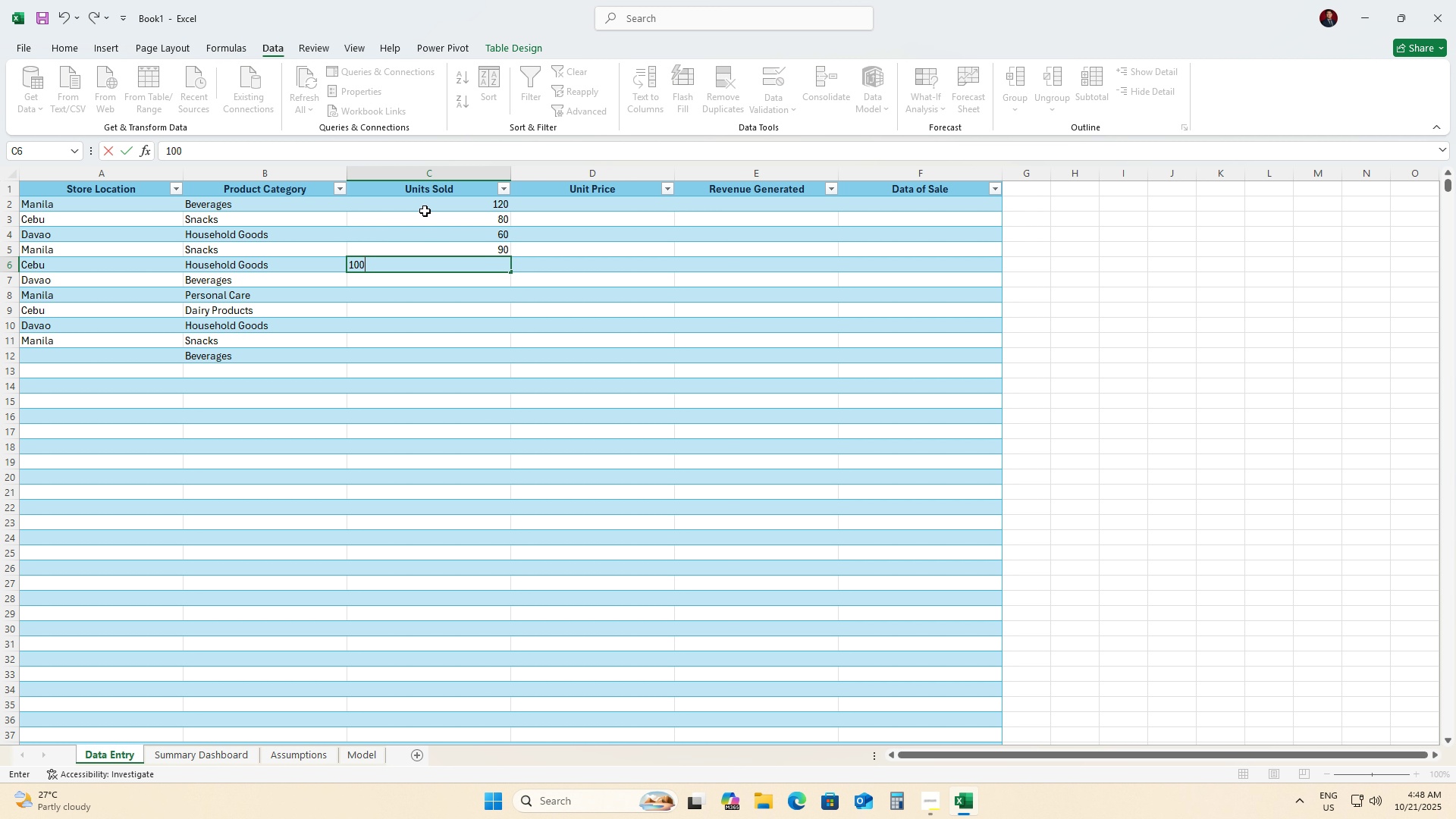 
key(Numpad0)
 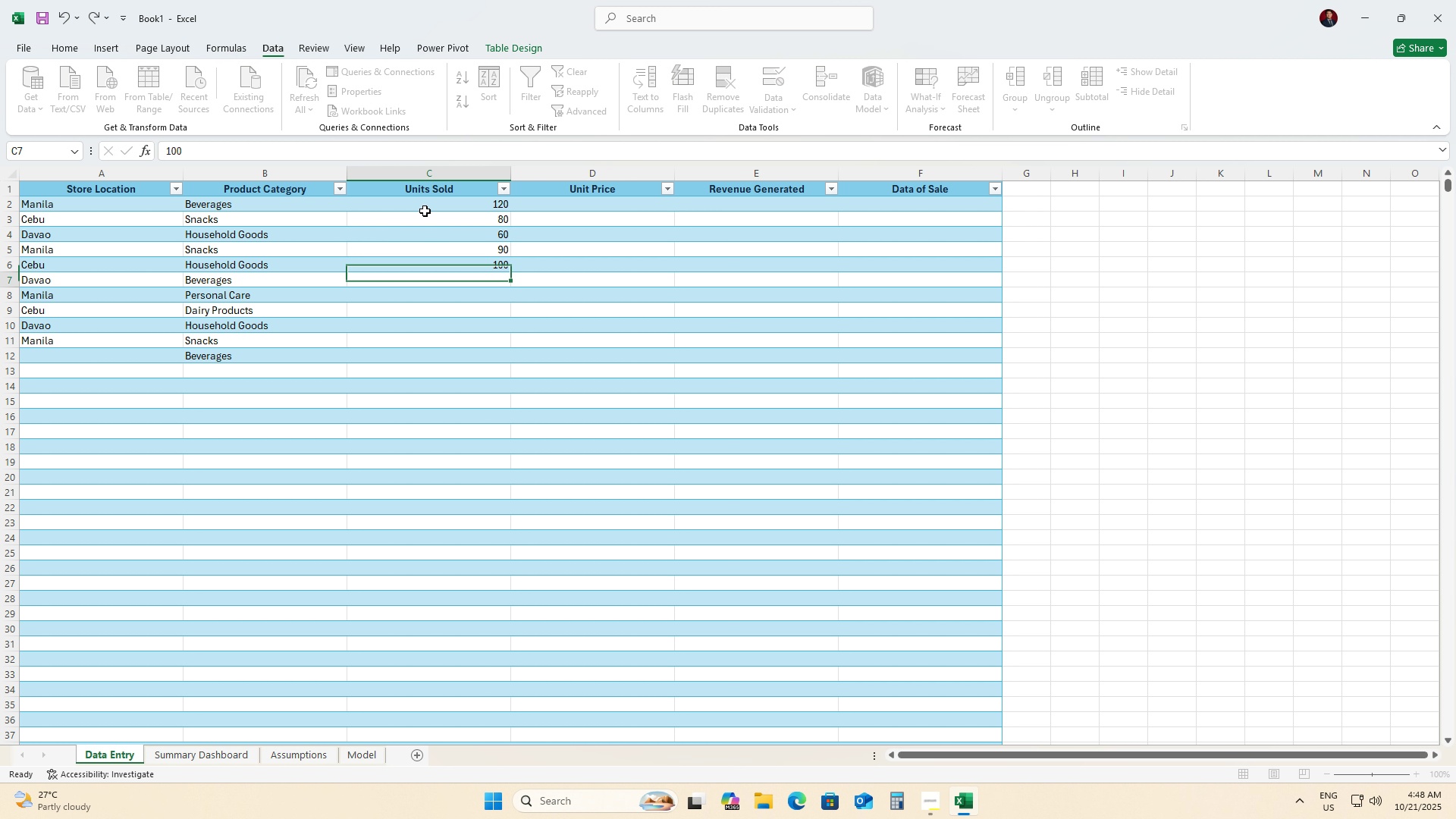 
key(ArrowDown)
 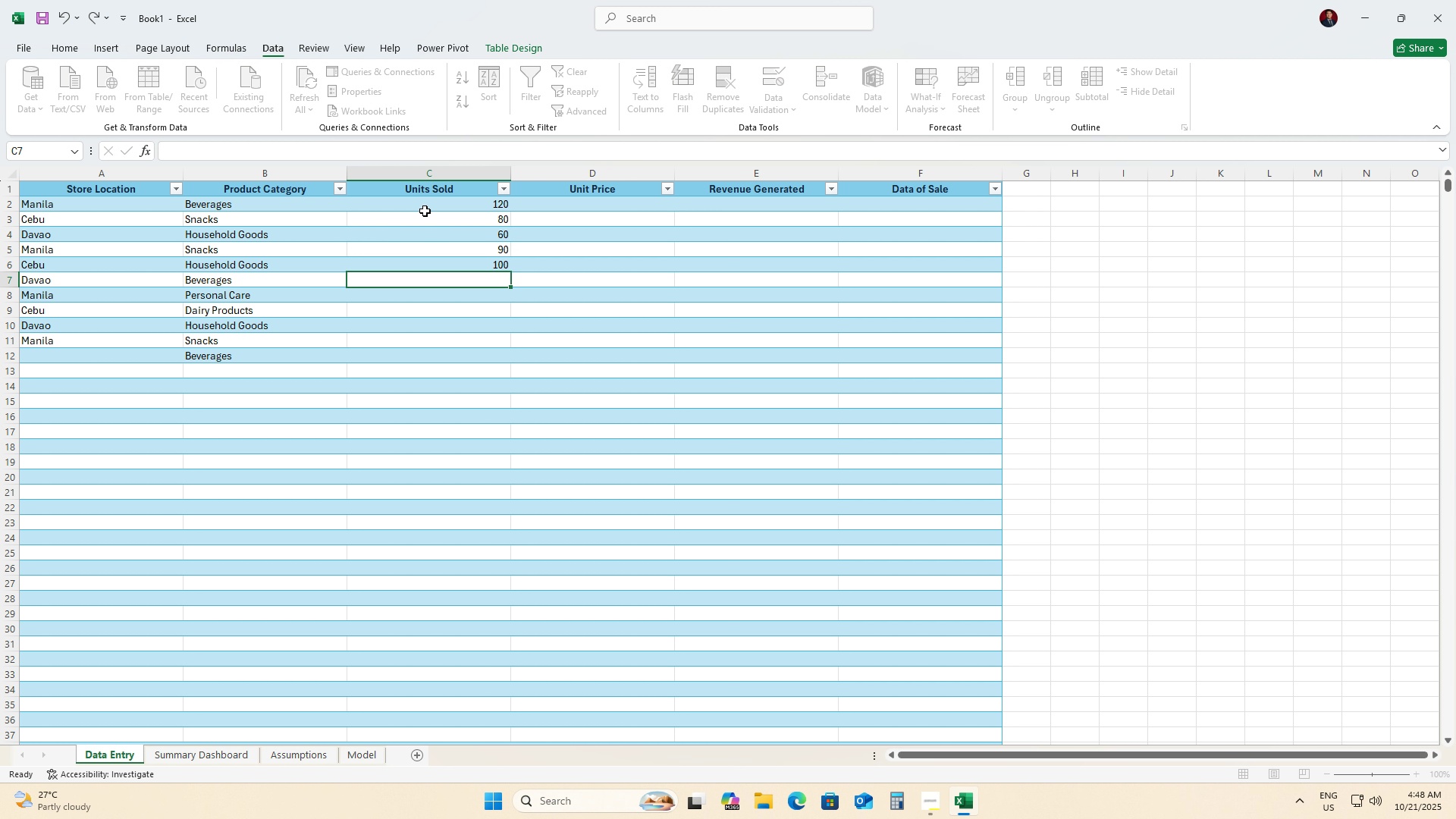 
key(Numpad5)
 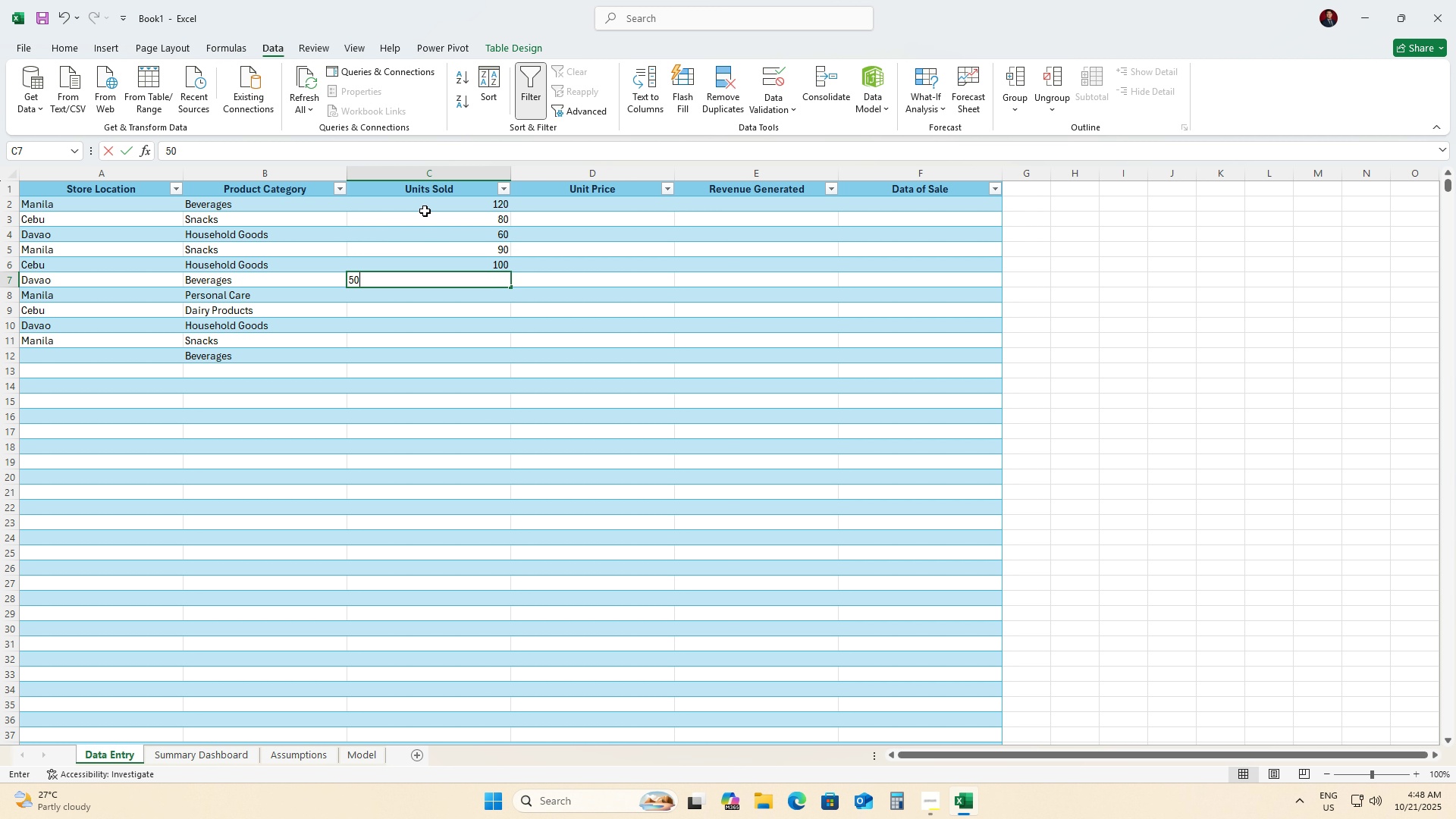 
key(Numpad0)
 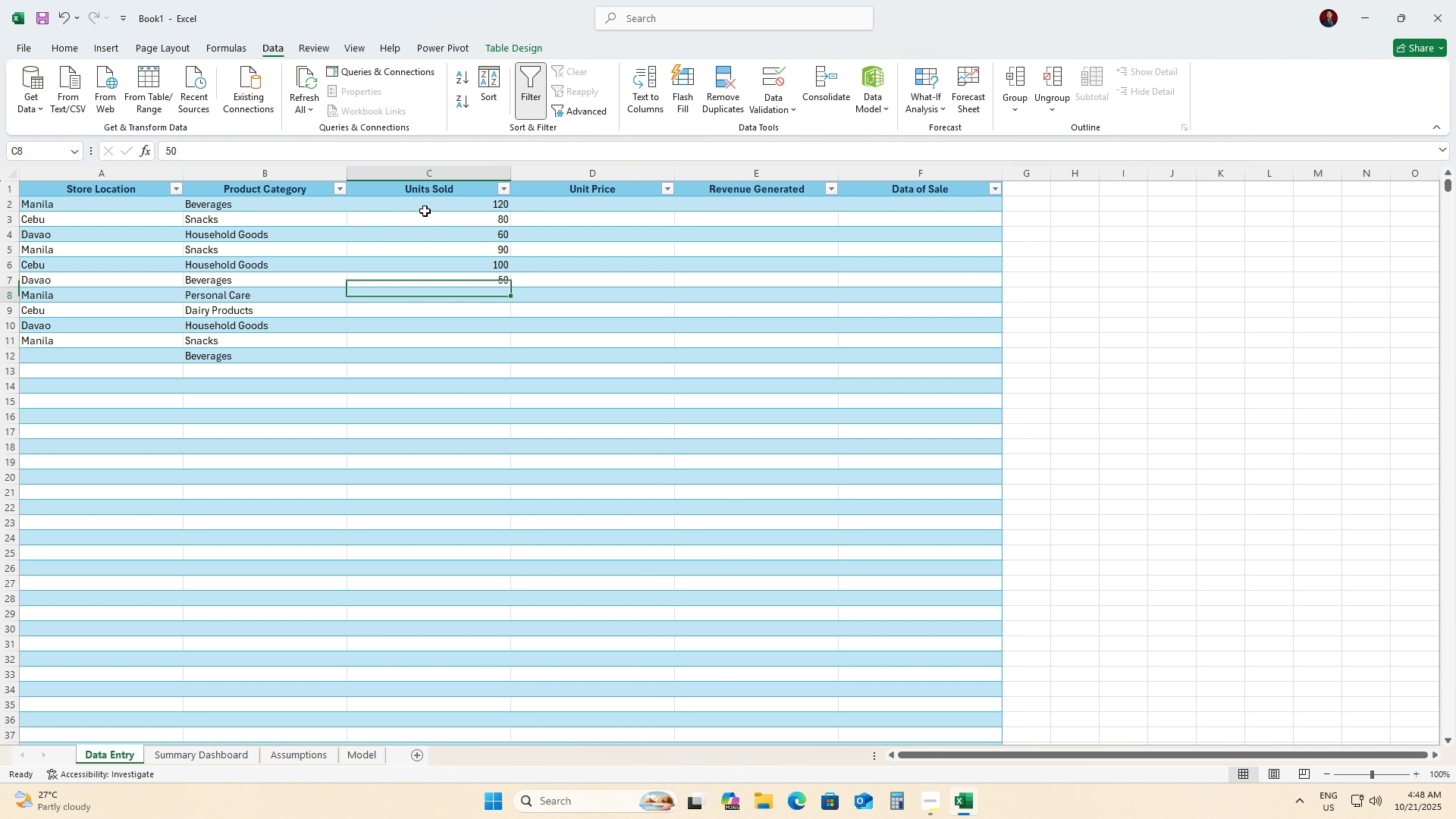 
key(ArrowDown)
 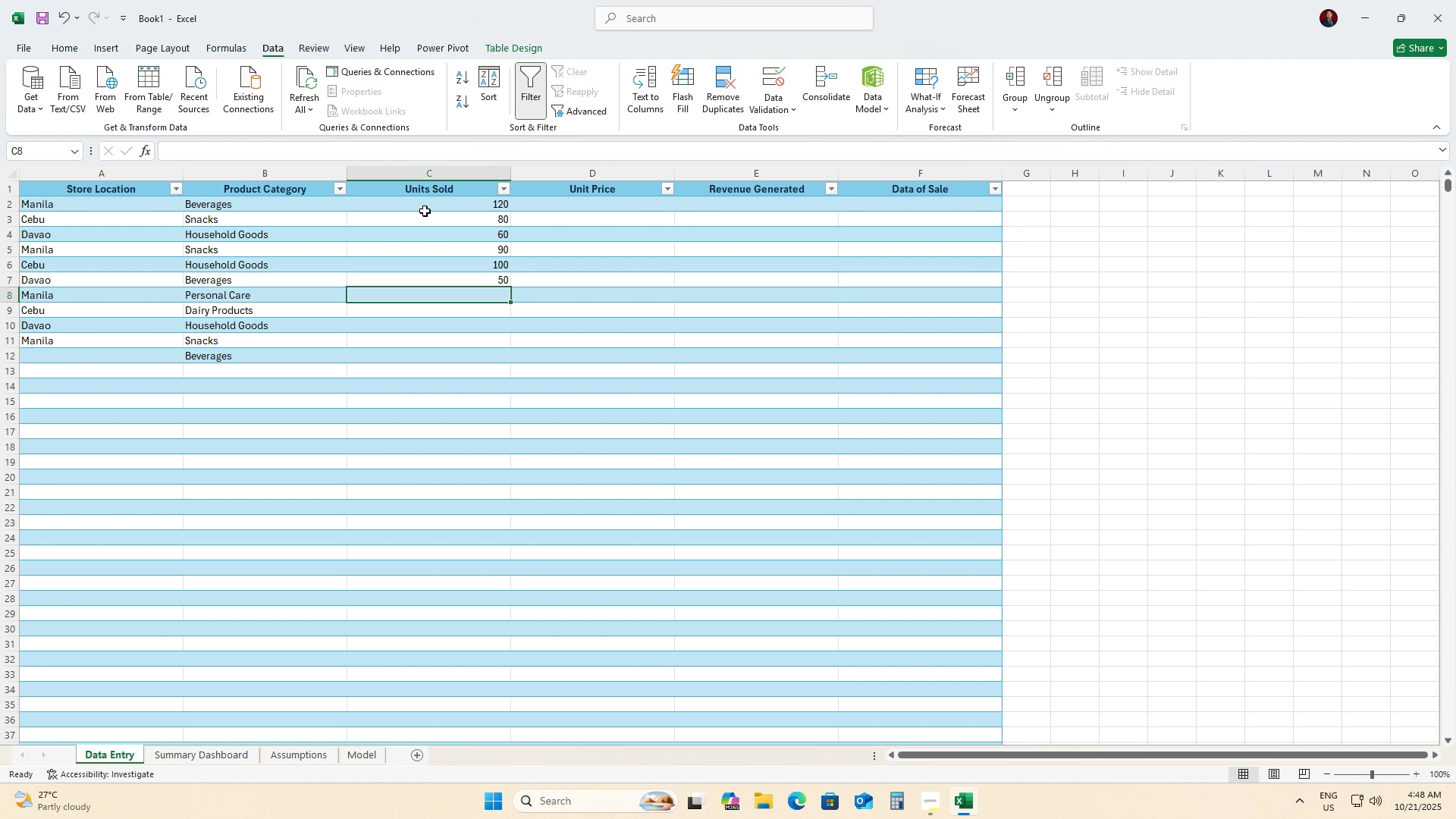 
key(Numpad7)
 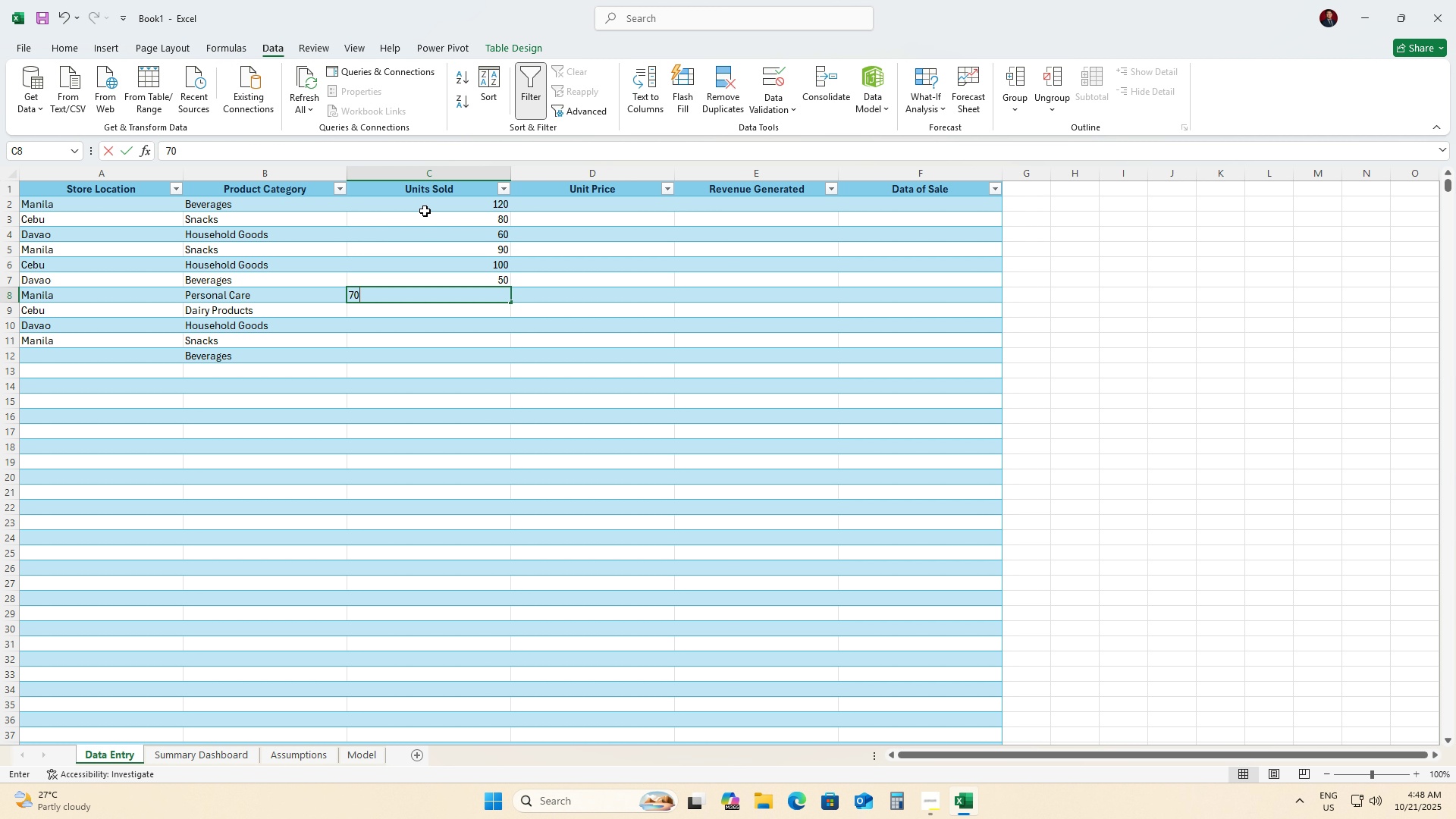 
key(Numpad0)
 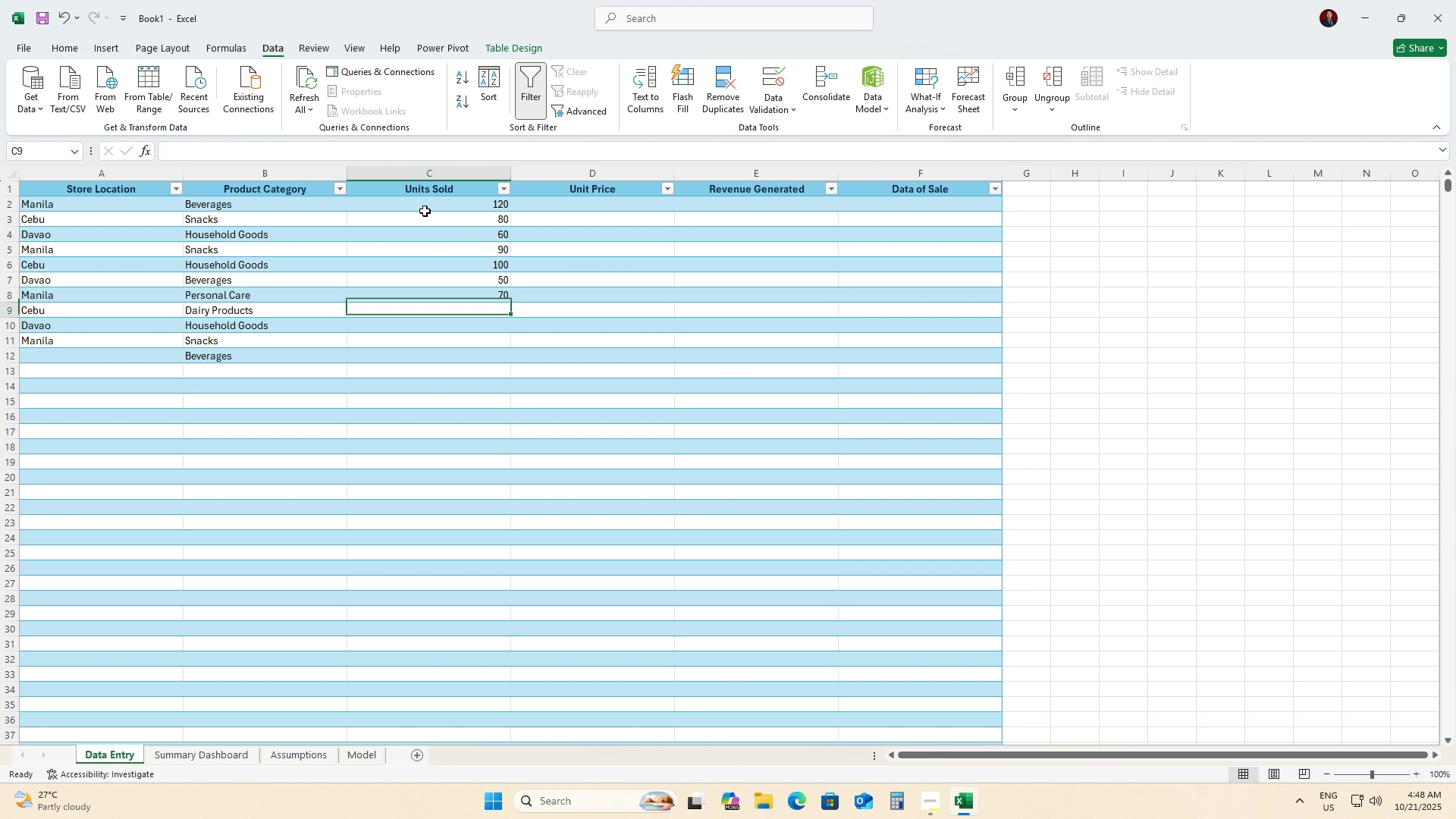 
key(ArrowDown)
 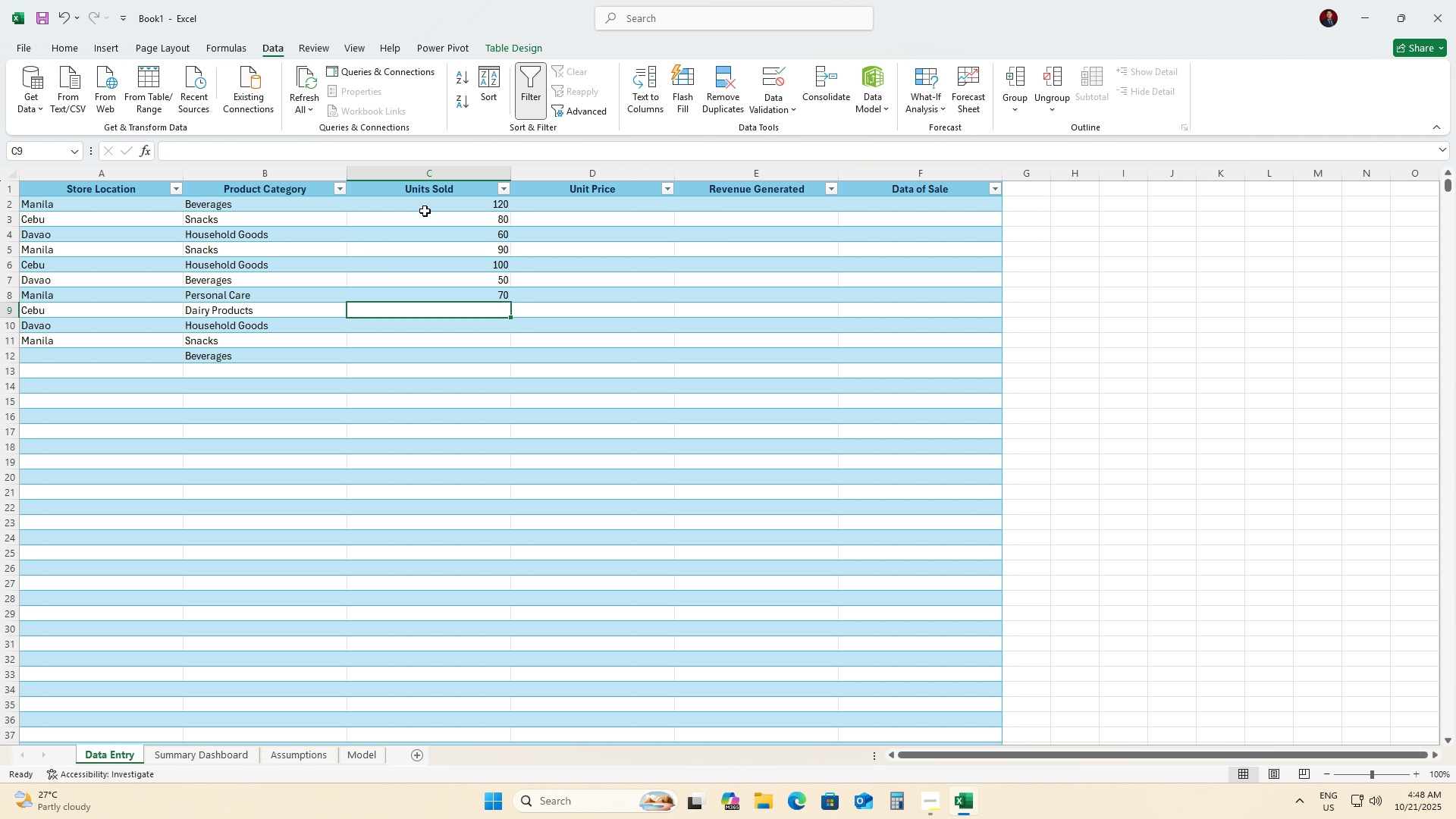 
key(Numpad5)
 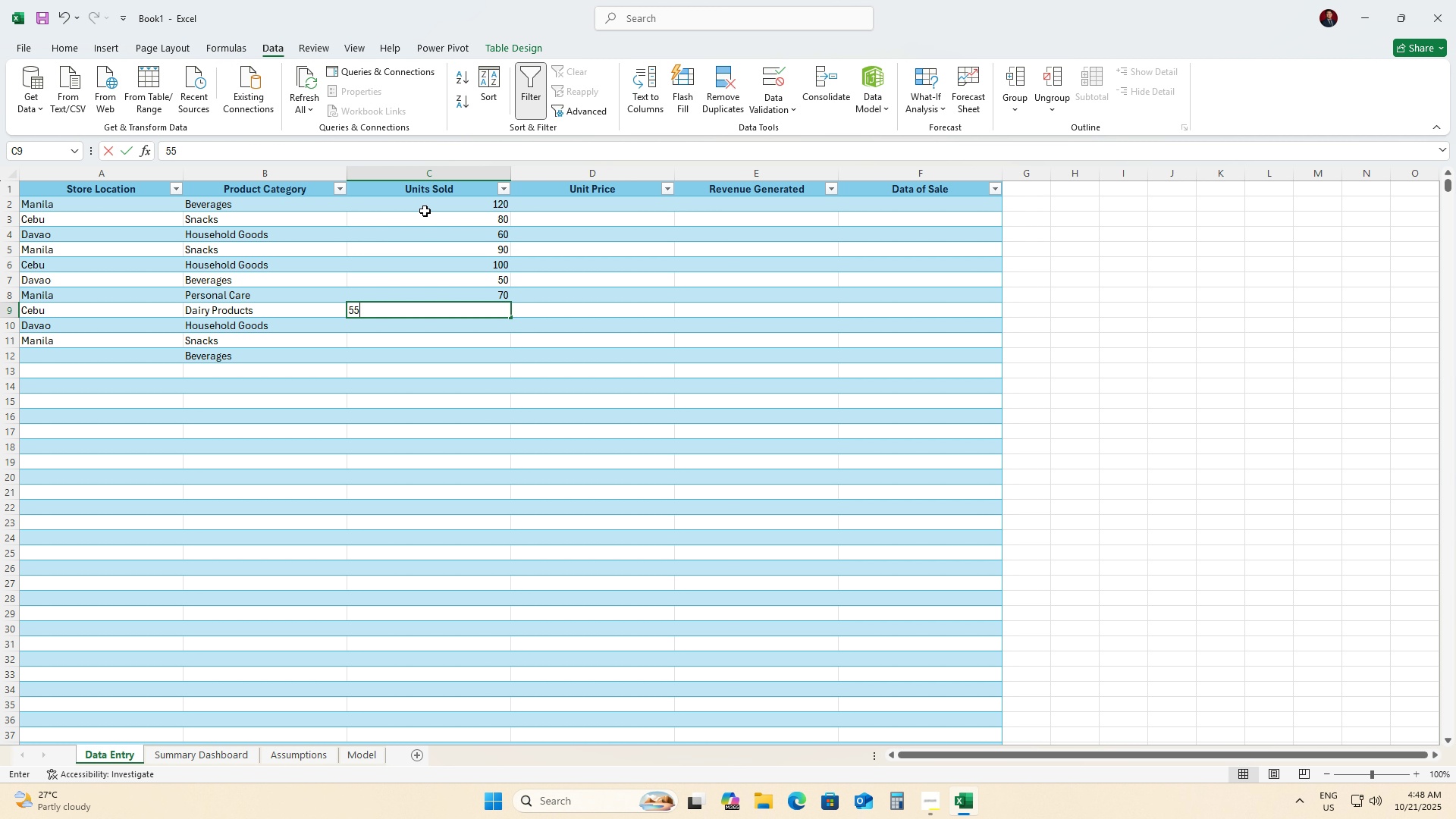 
key(Numpad5)
 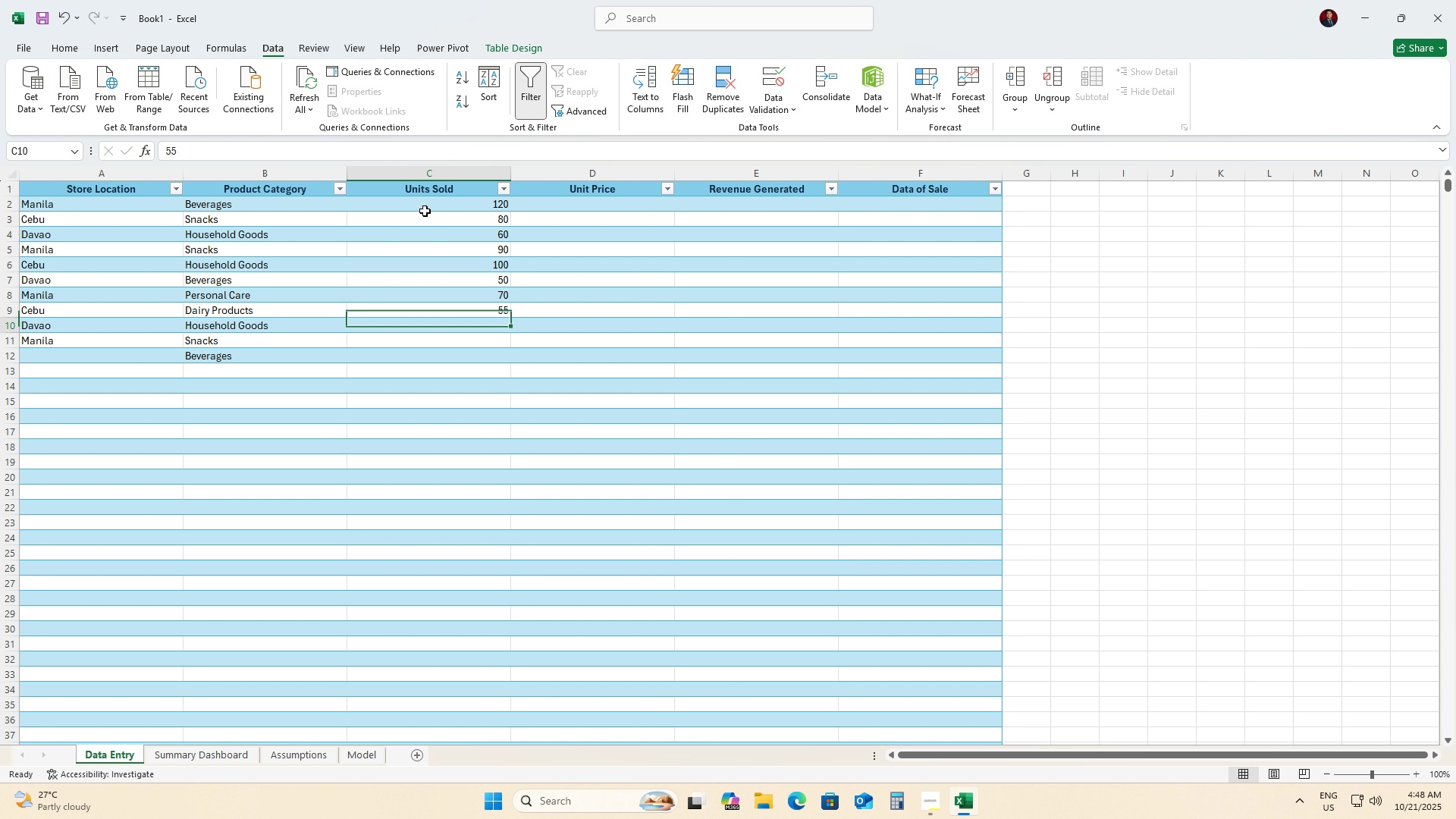 
key(ArrowDown)
 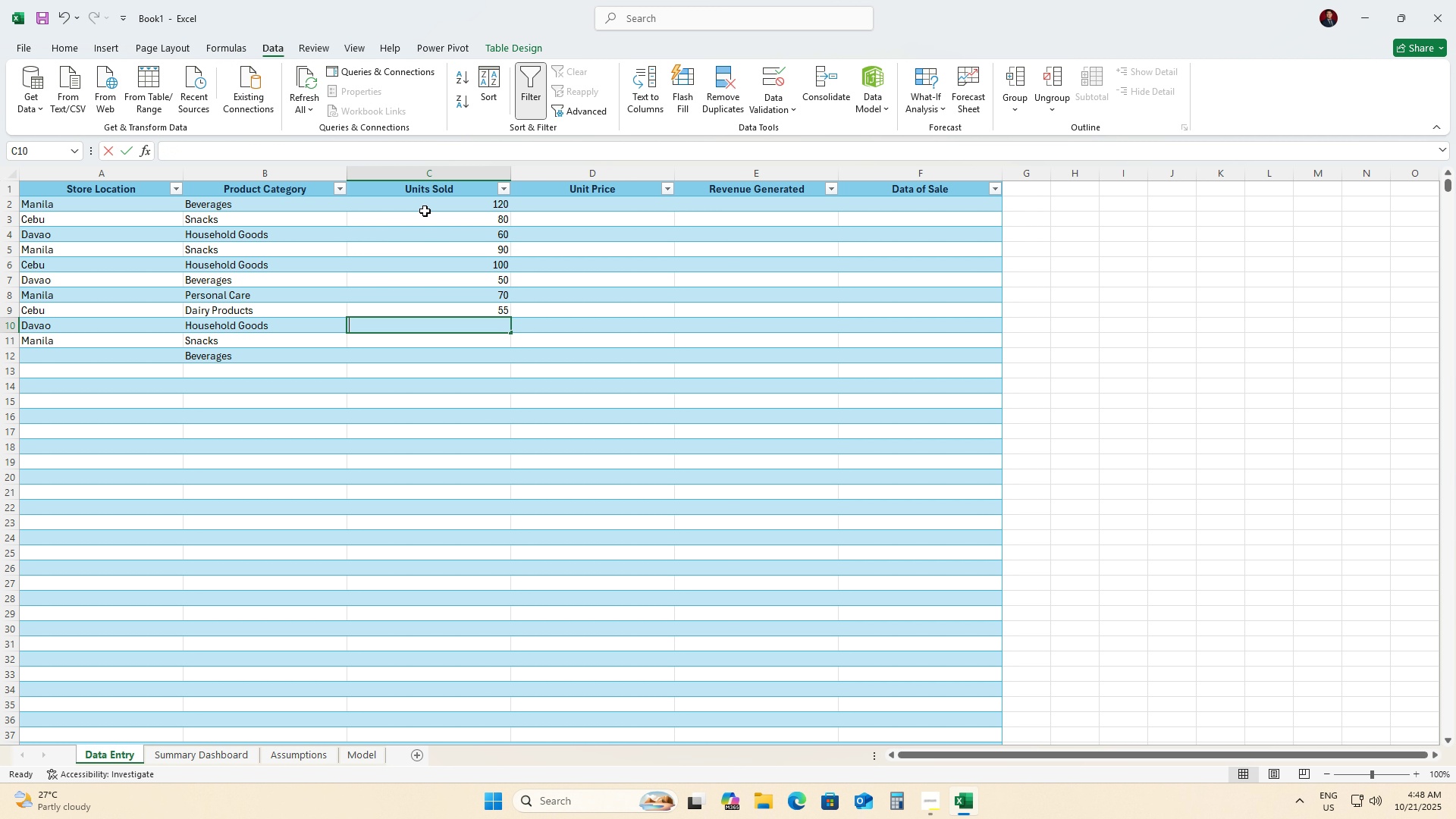 
key(Numpad4)
 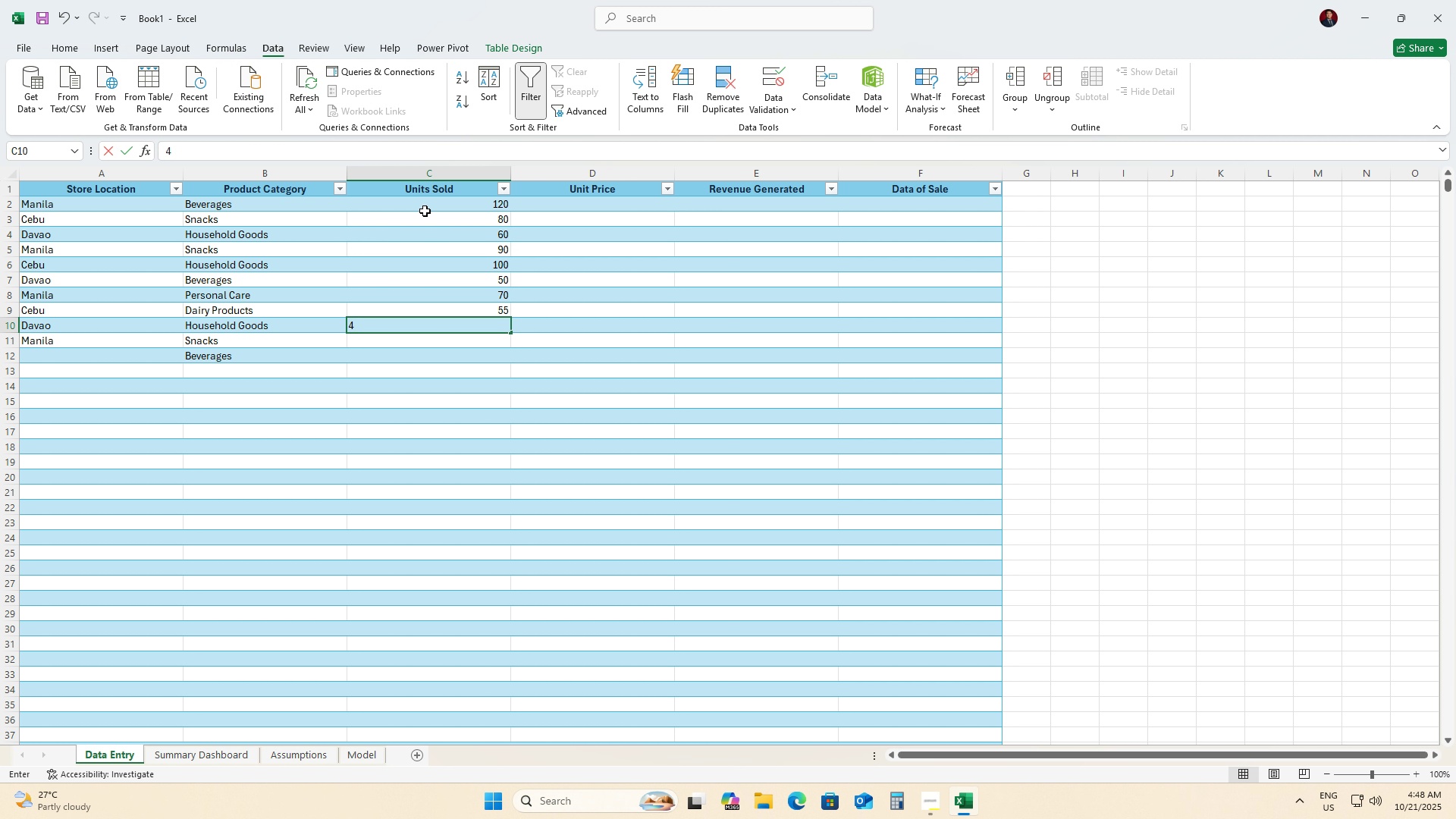 
key(Numpad0)
 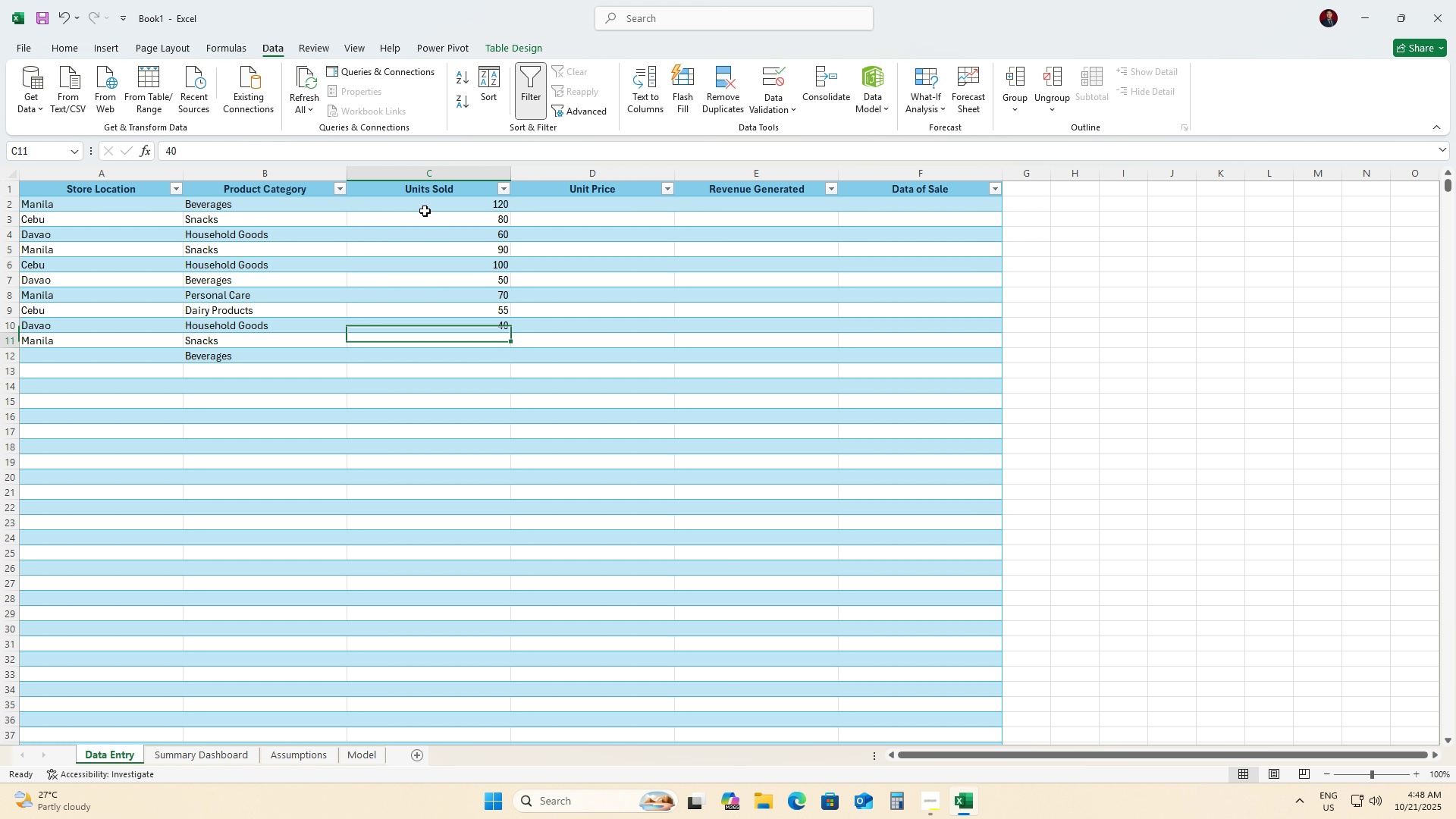 
key(ArrowDown)
 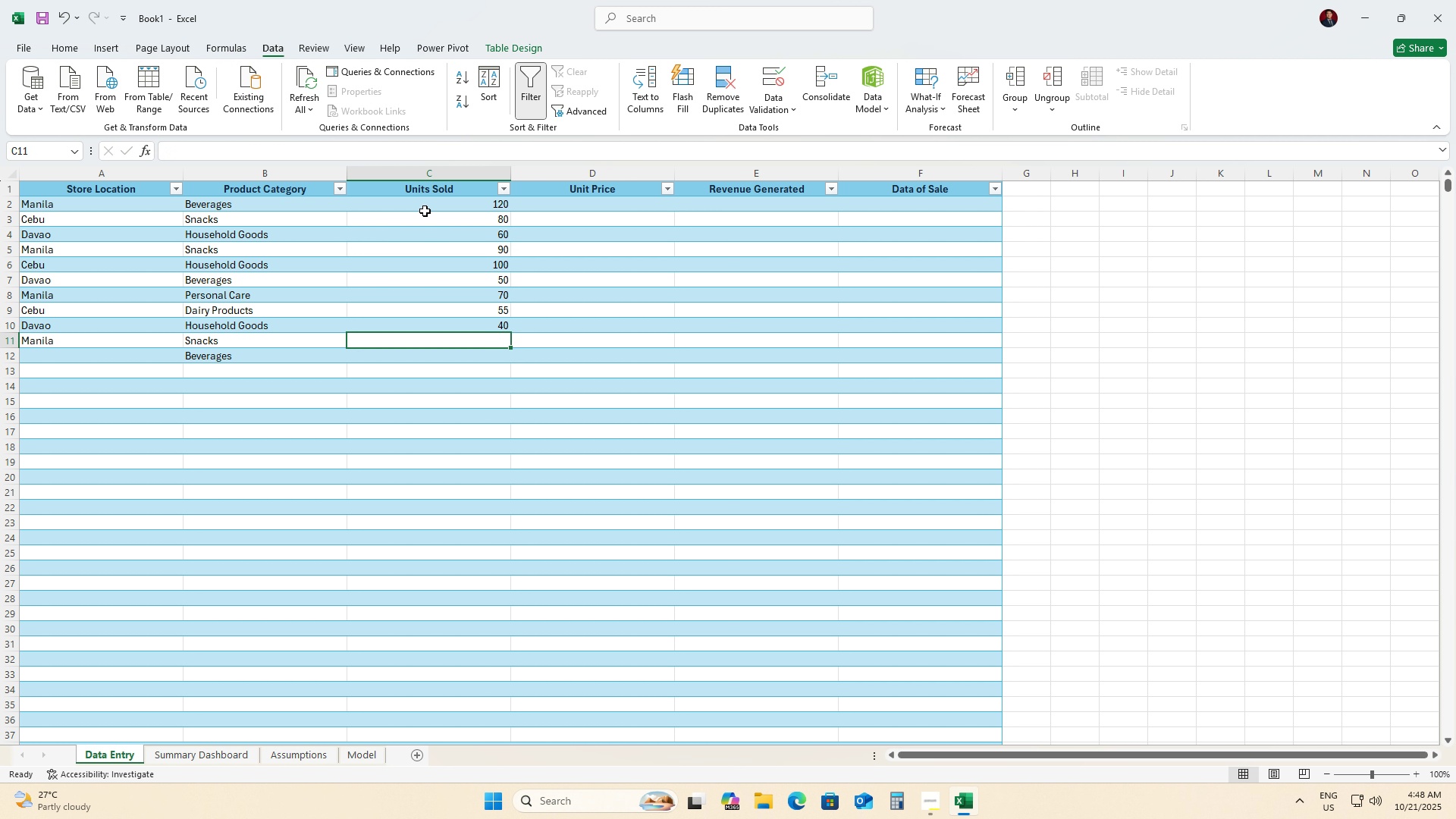 
key(Numpad1)
 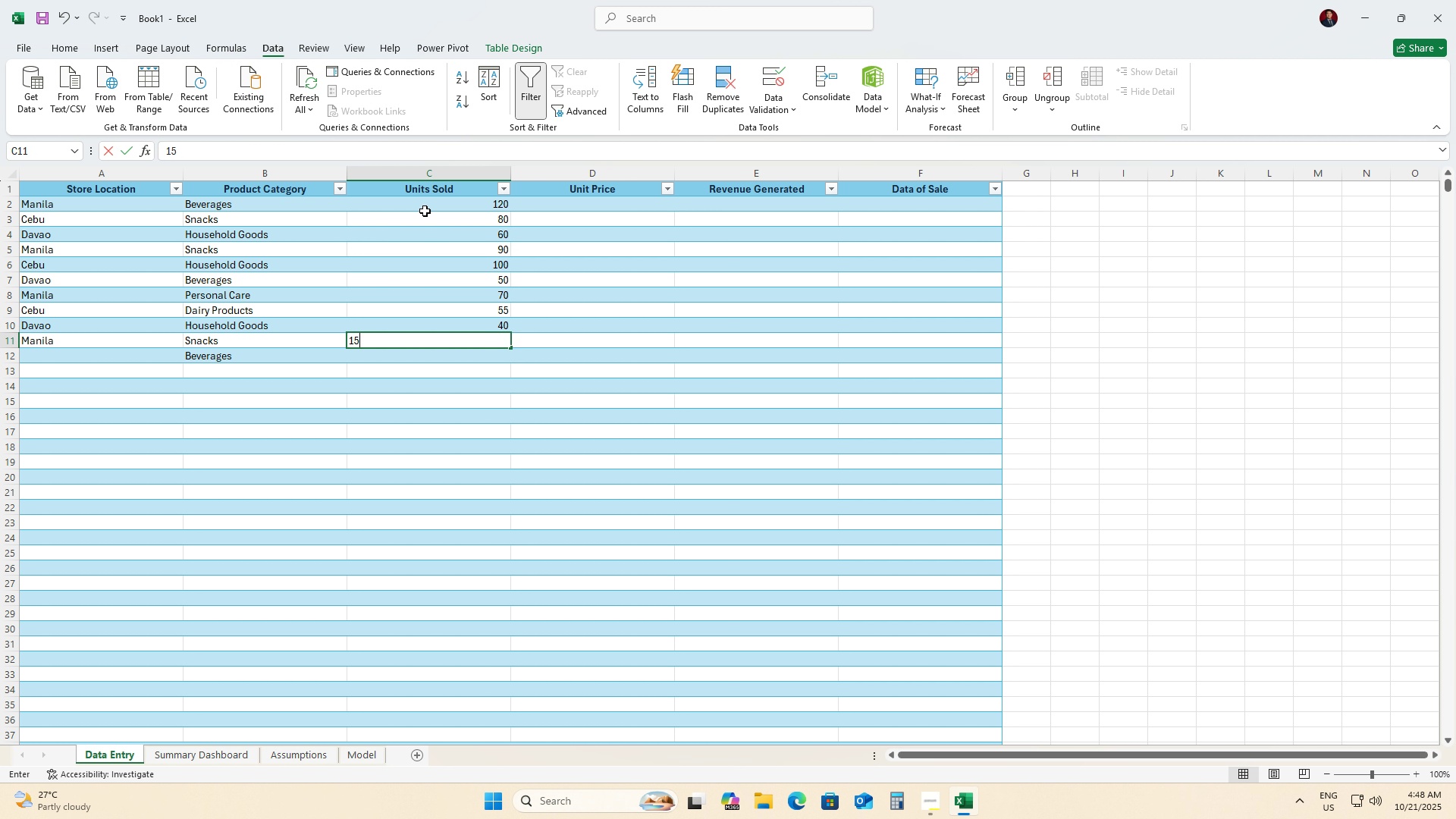 
key(Numpad5)
 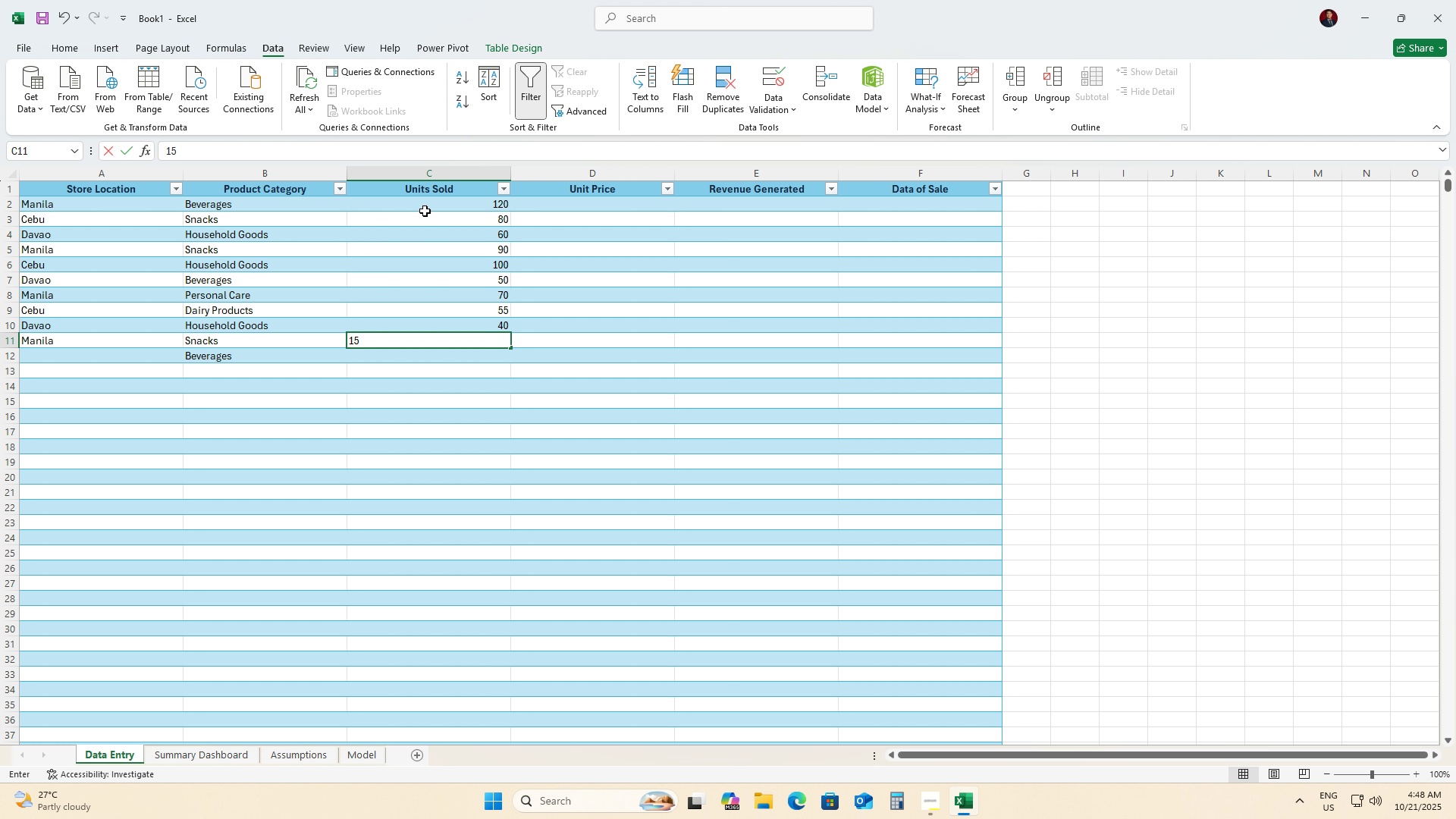 
key(Numpad0)
 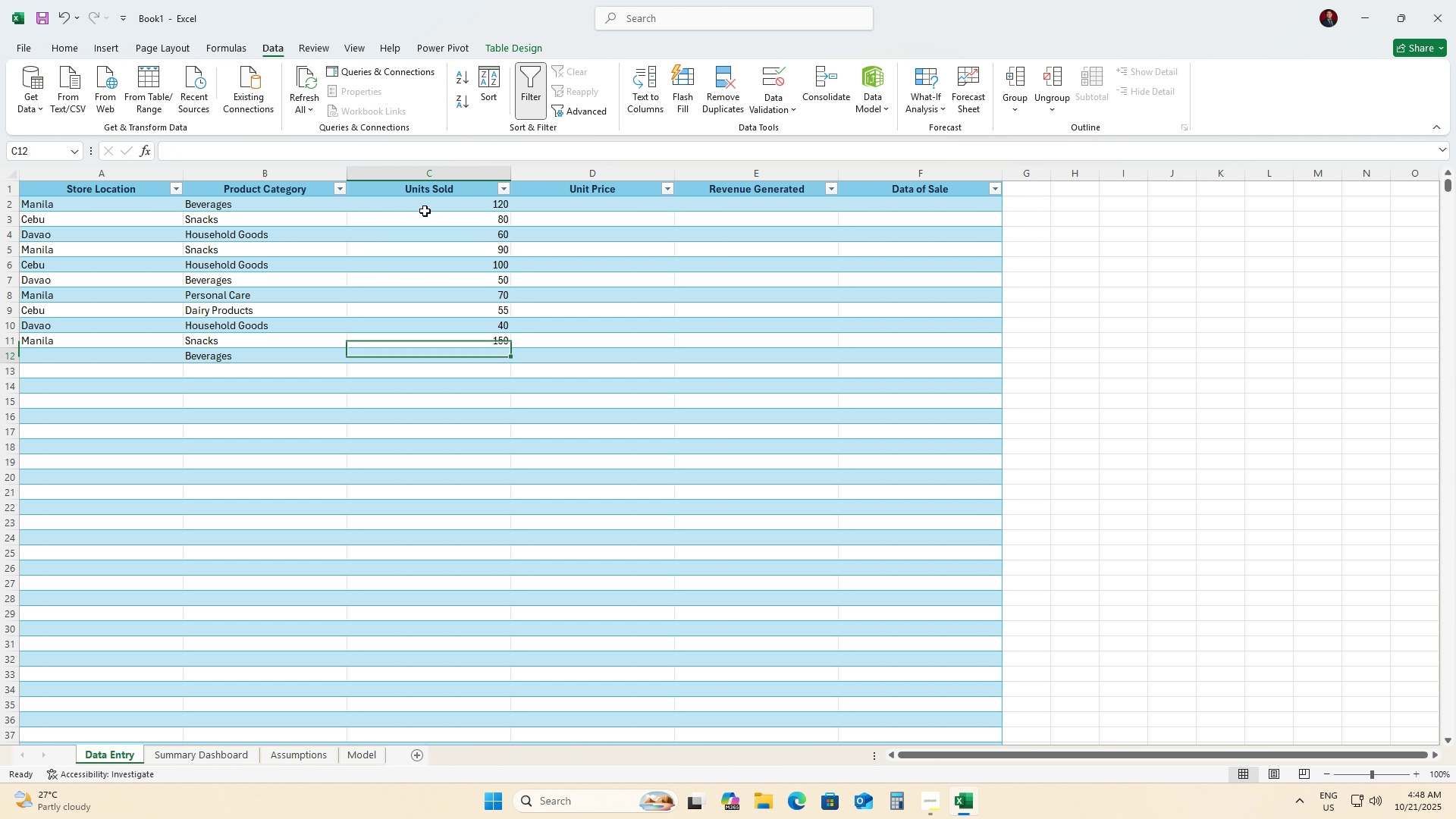 
key(ArrowDown)
 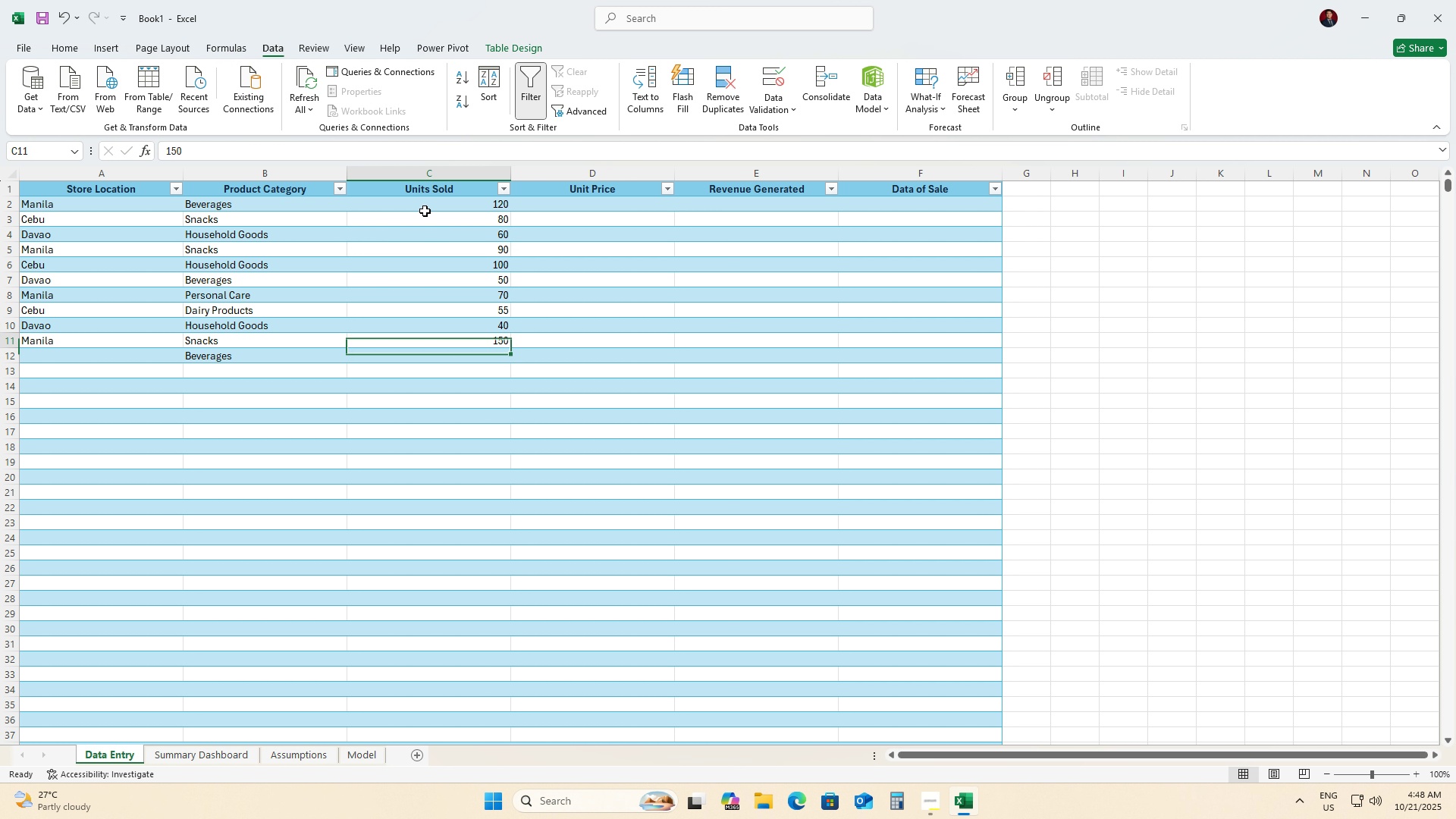 
key(ArrowUp)
 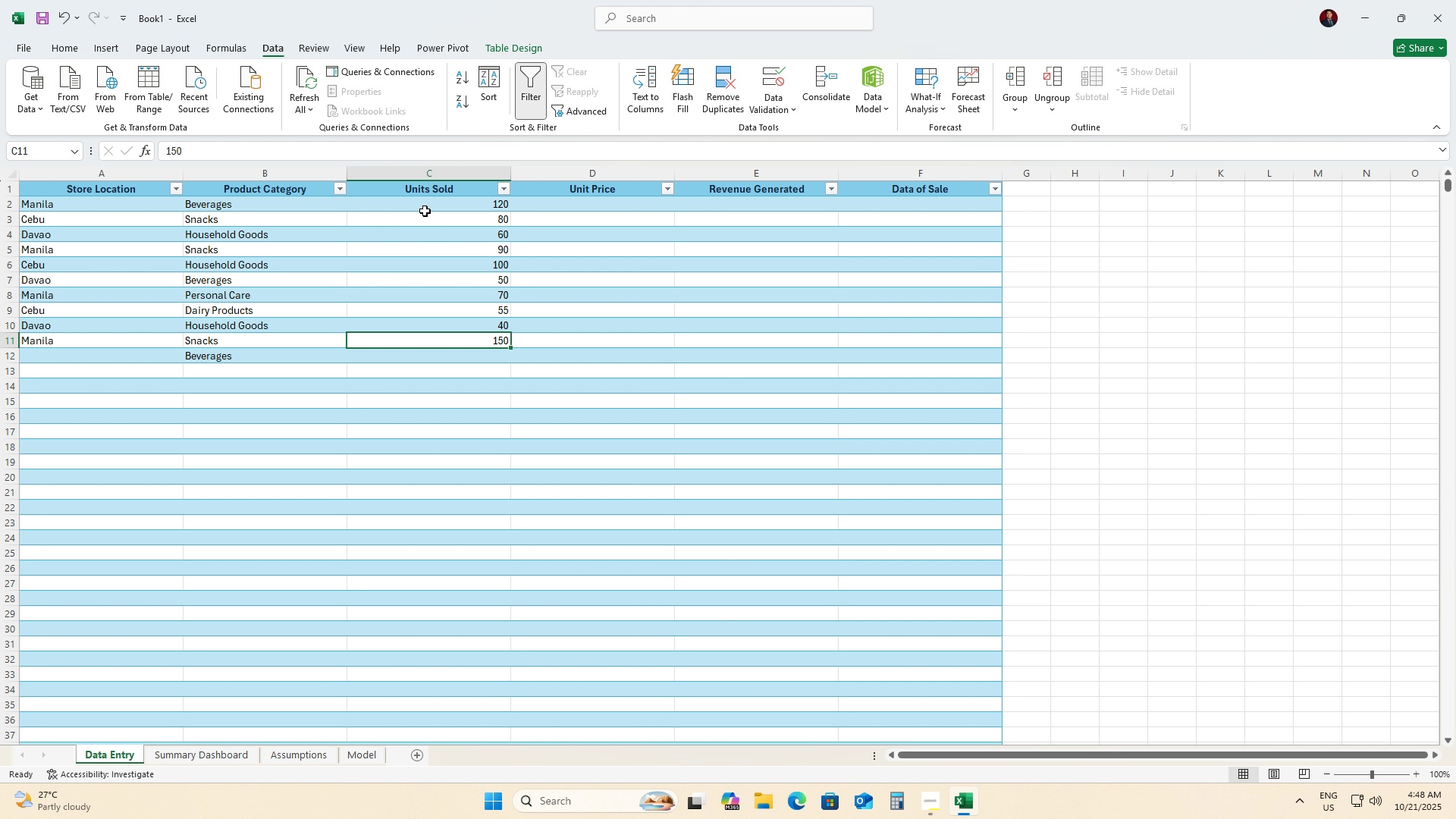 
hold_key(key=ArrowUp, duration=0.73)
 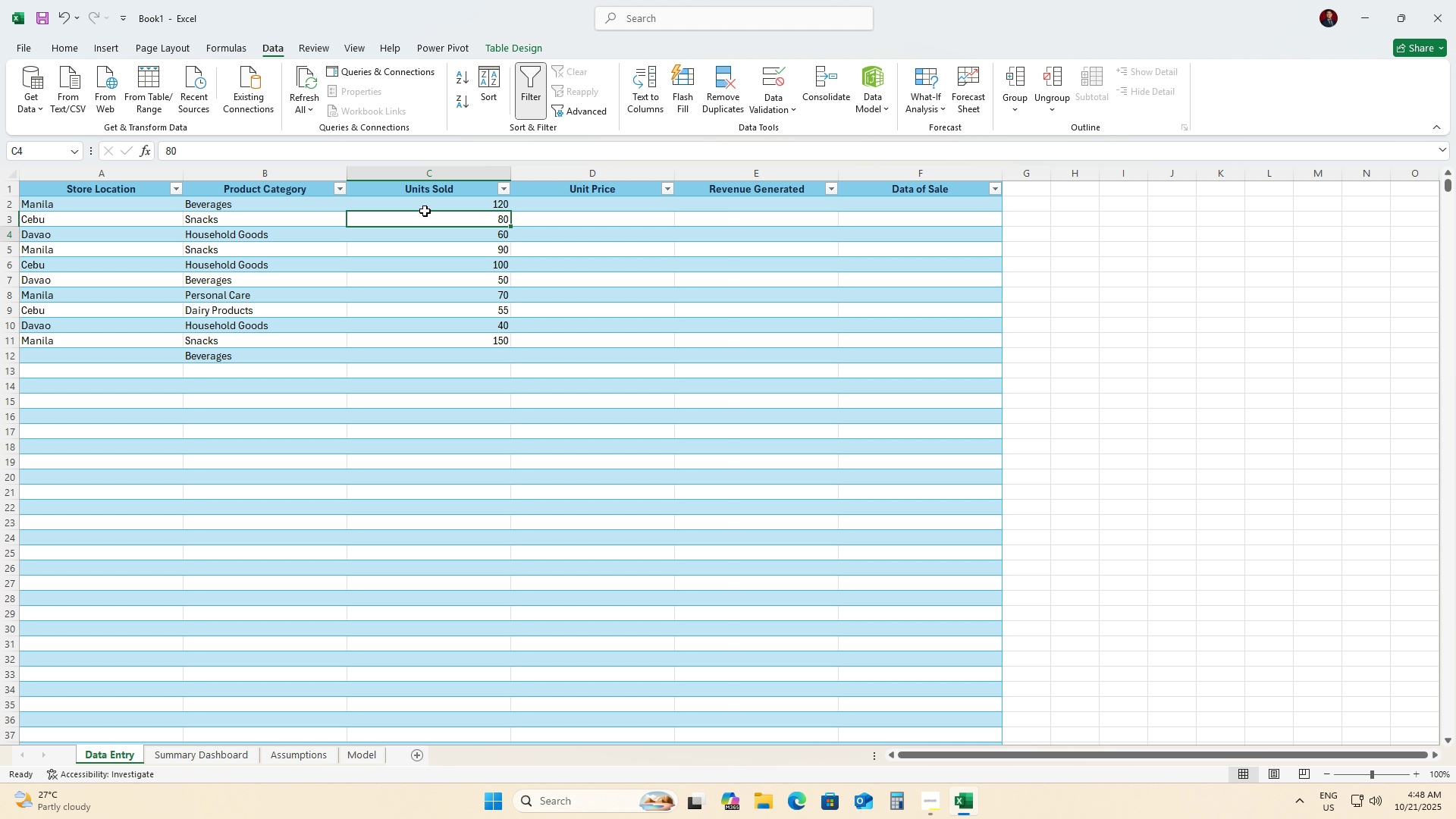 
key(ArrowDown)
 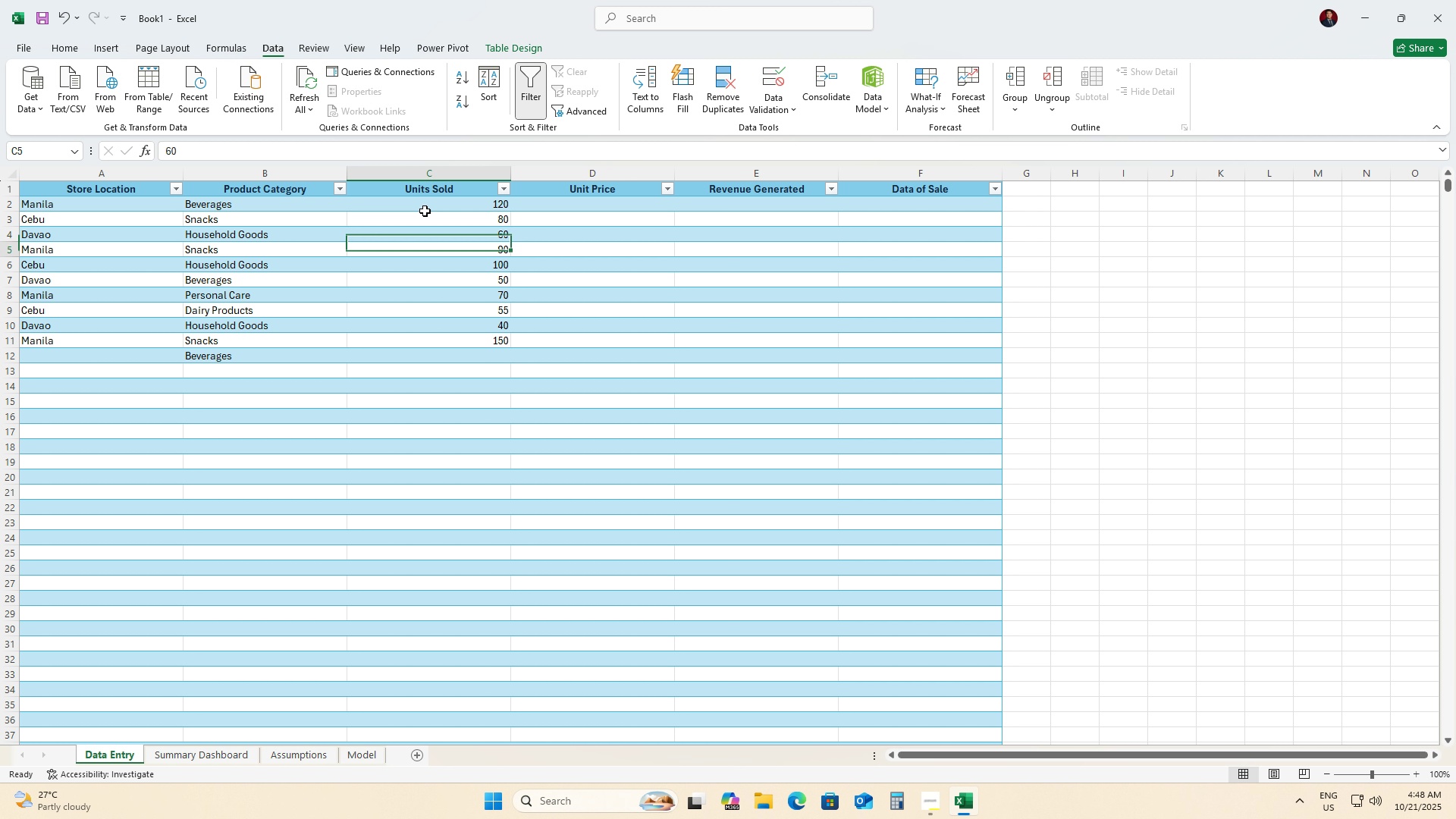 
key(ArrowDown)
 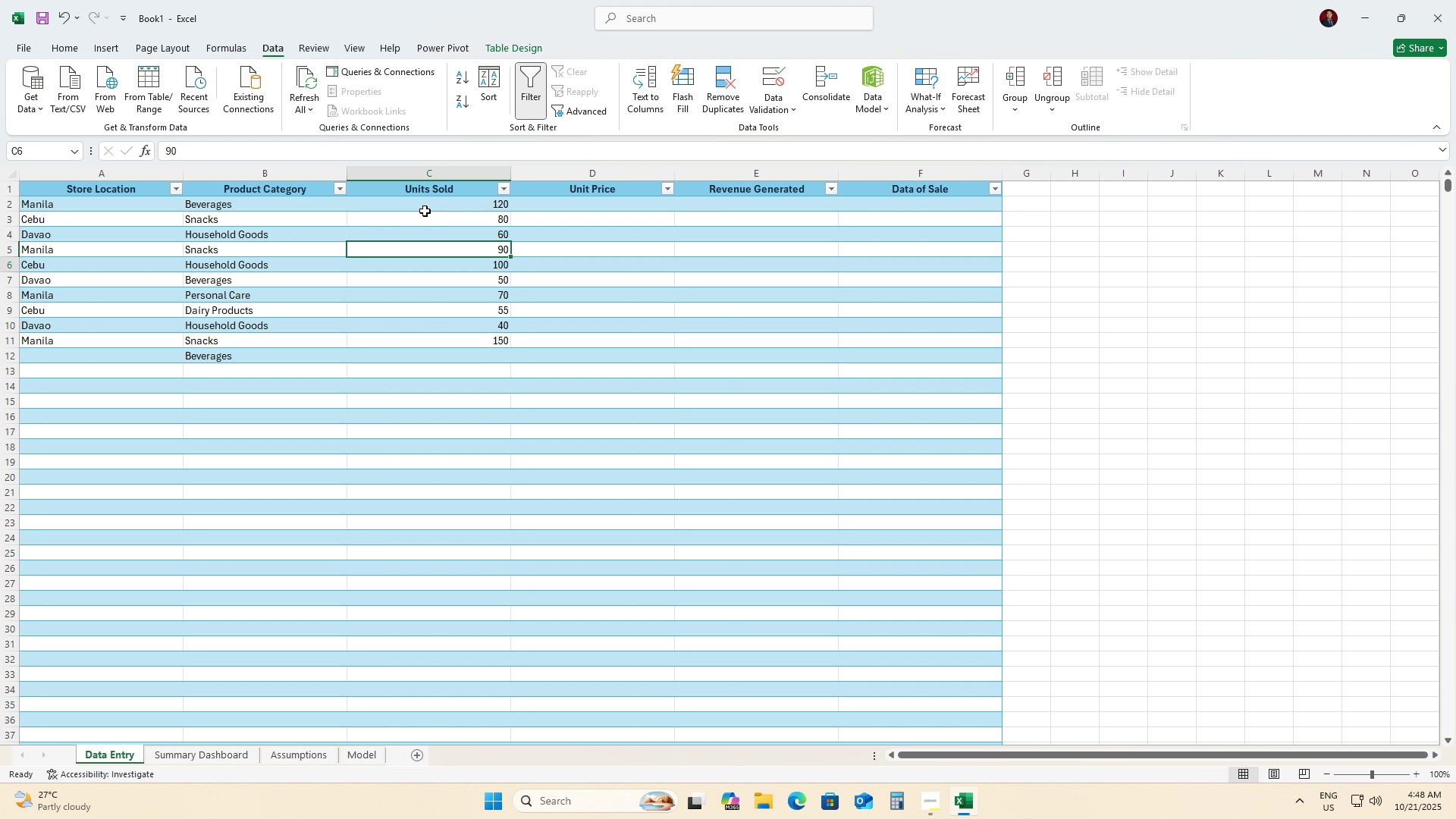 
key(ArrowDown)
 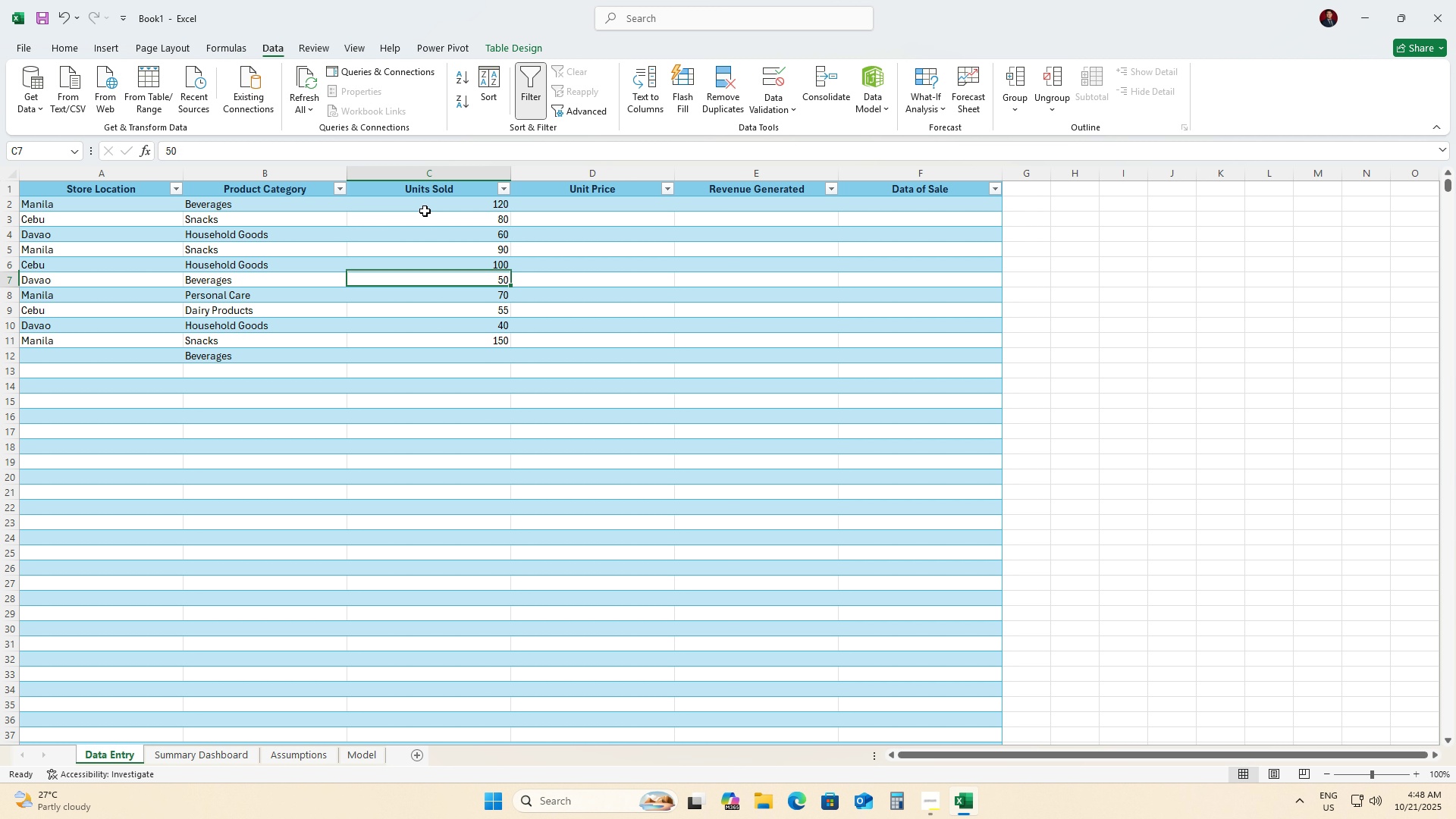 
key(ArrowDown)
 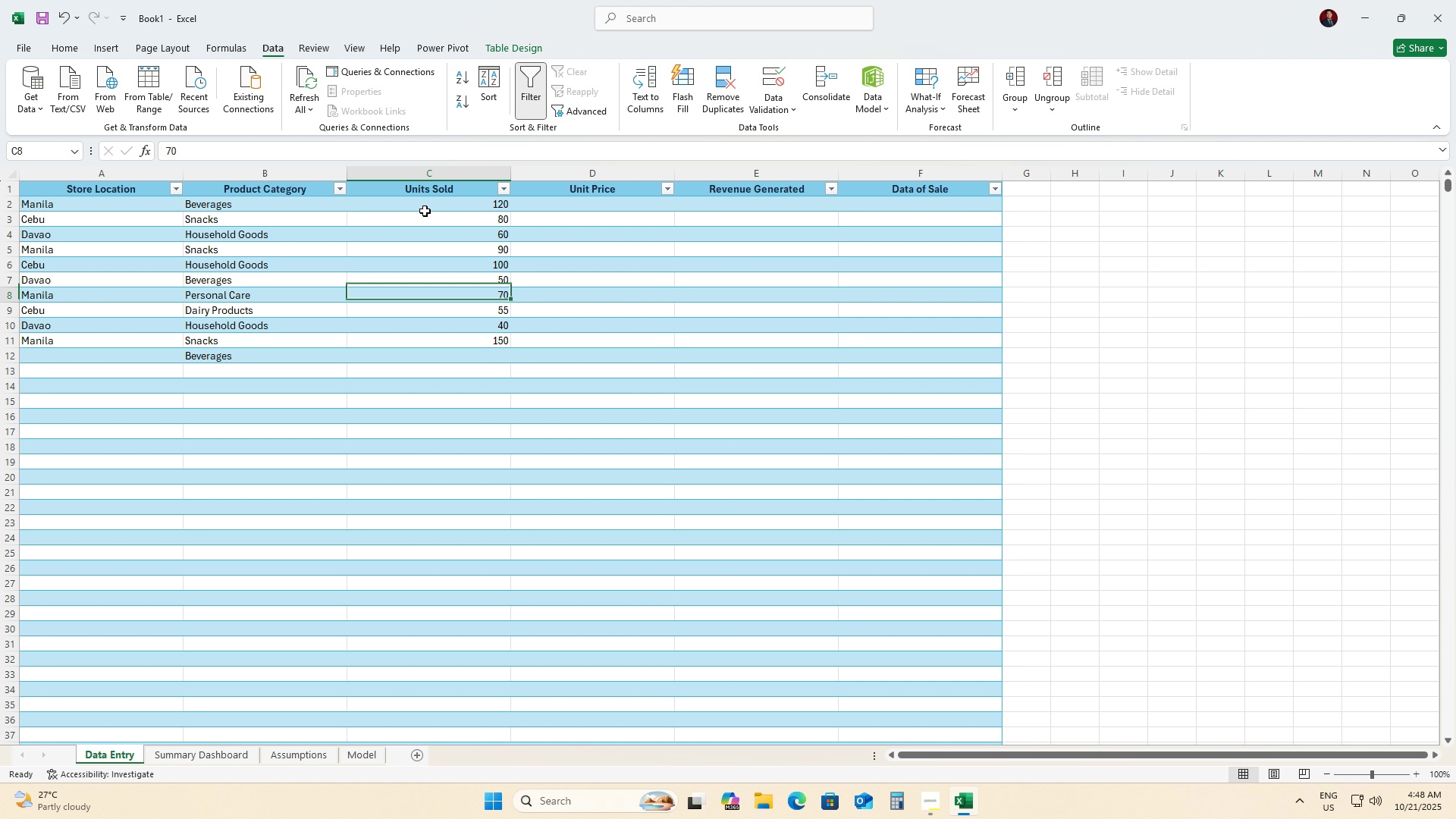 
key(ArrowDown)
 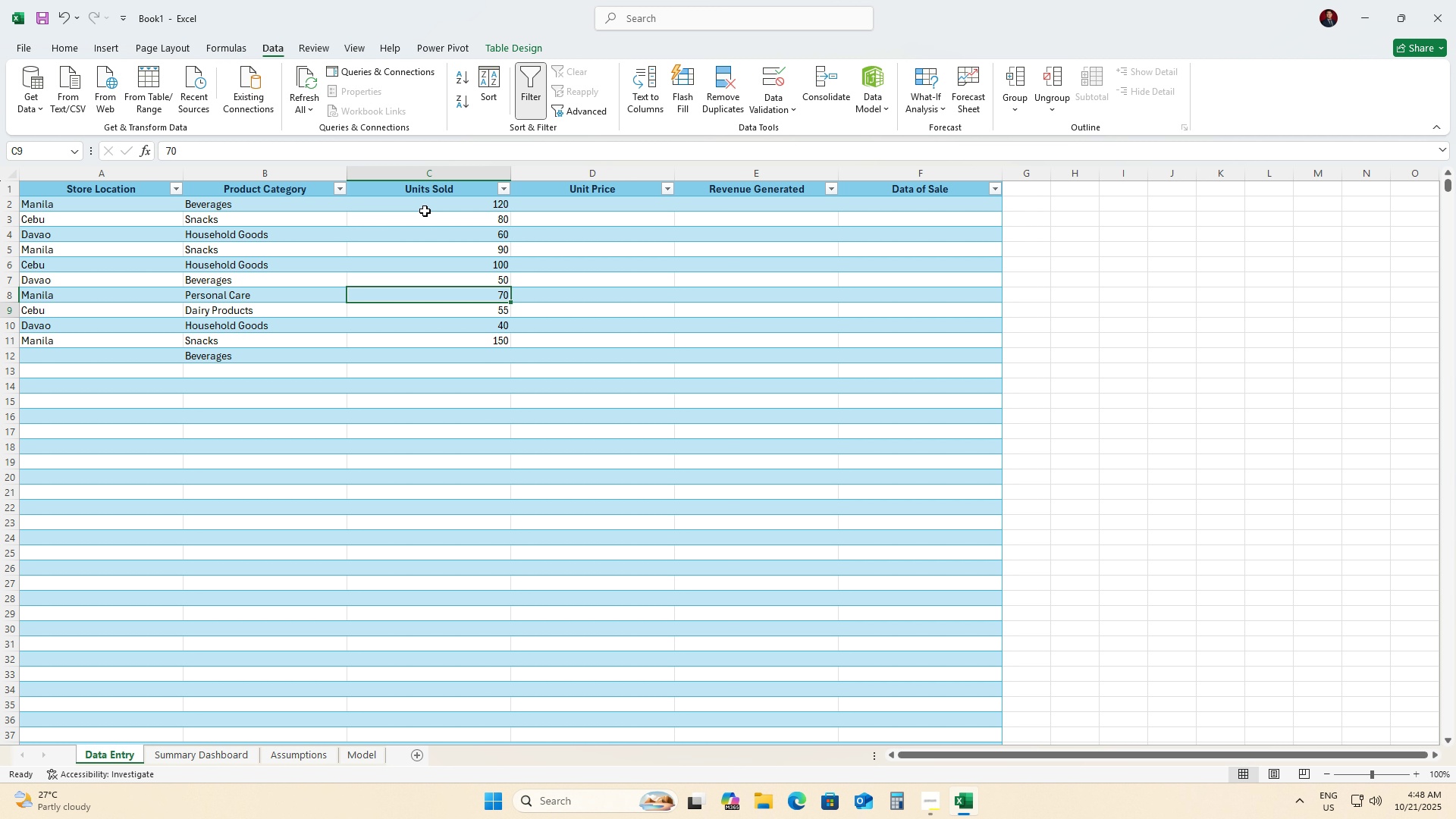 
key(ArrowDown)
 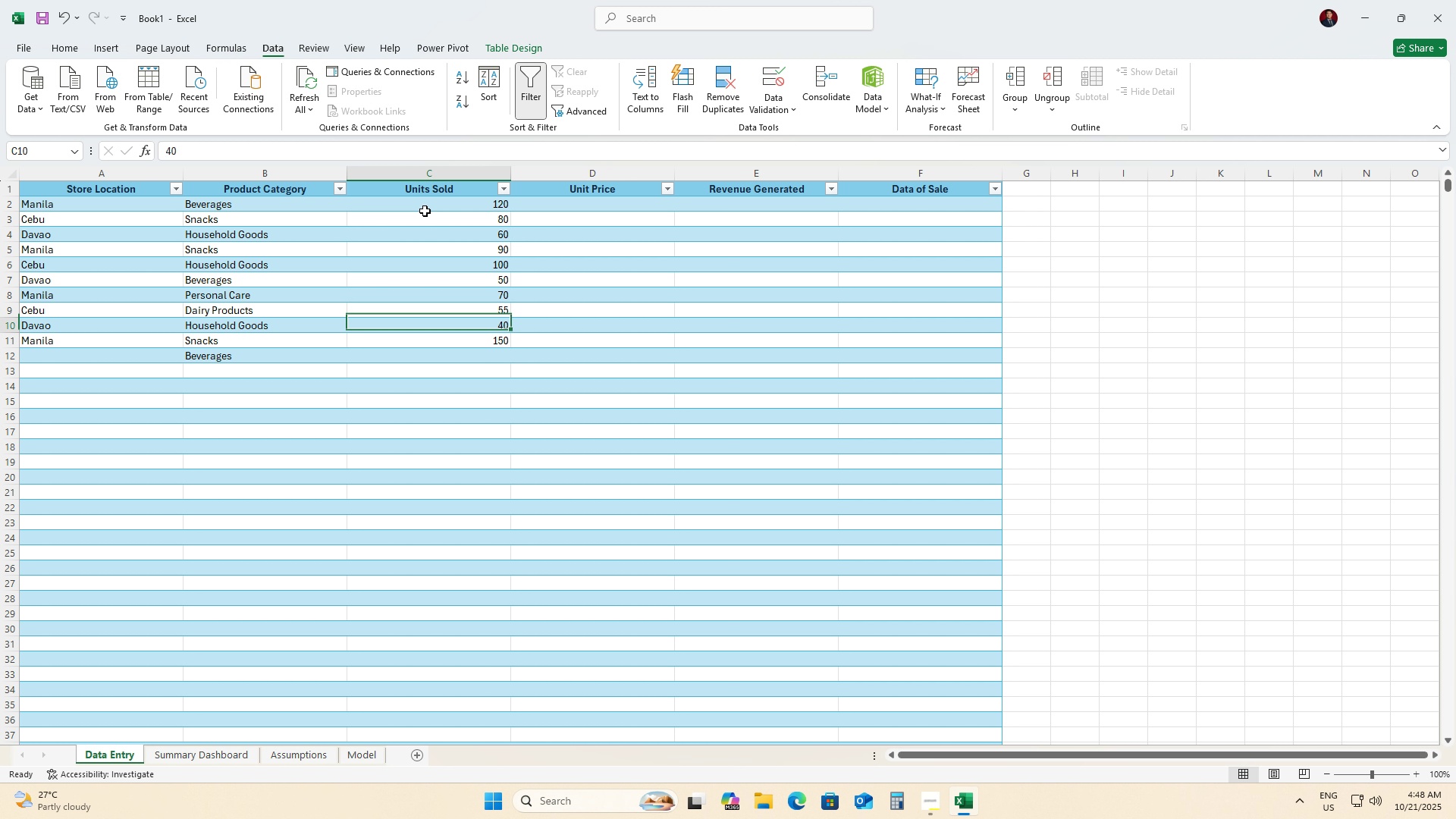 
key(ArrowDown)
 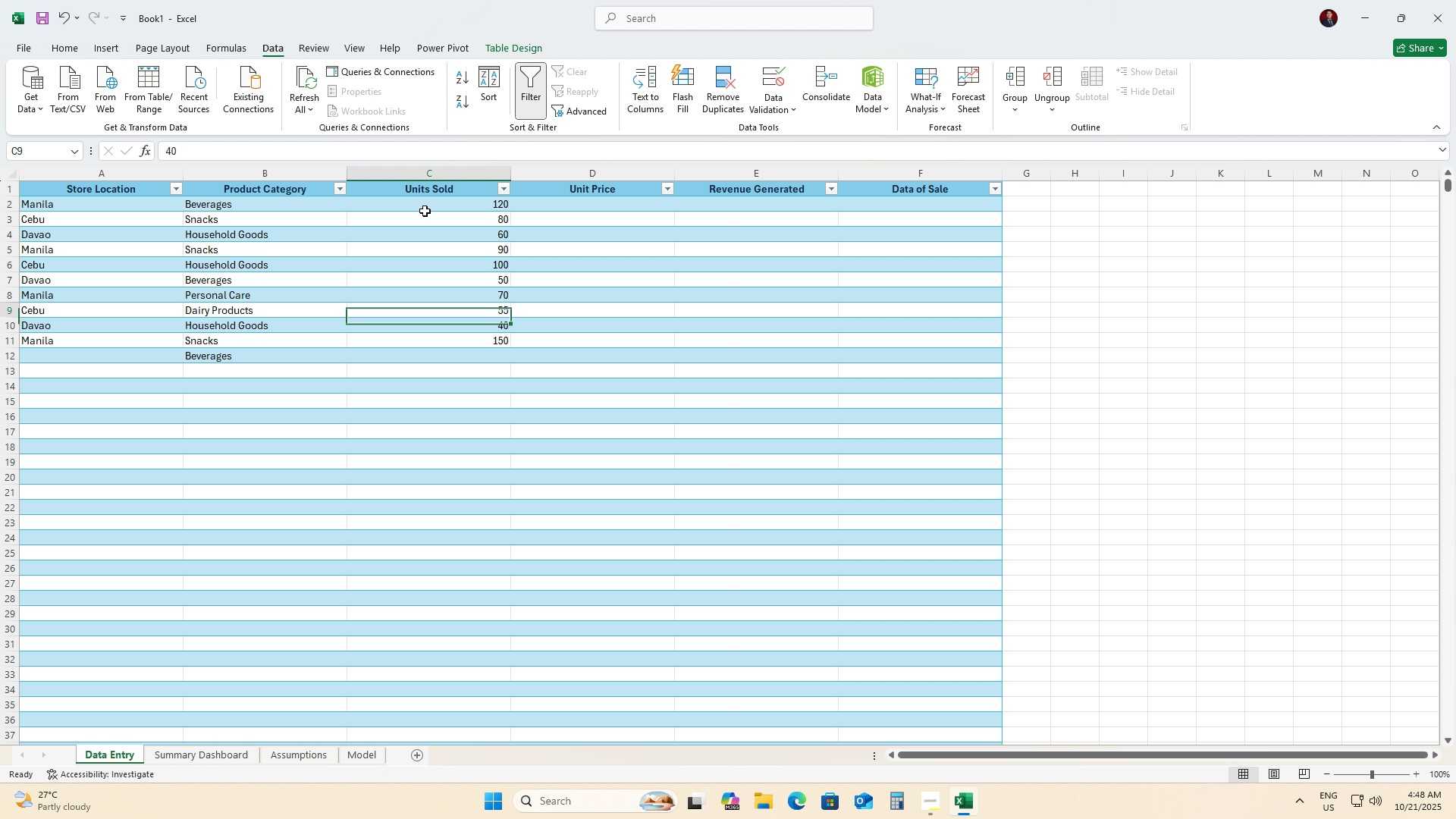 
wait(10.98)
 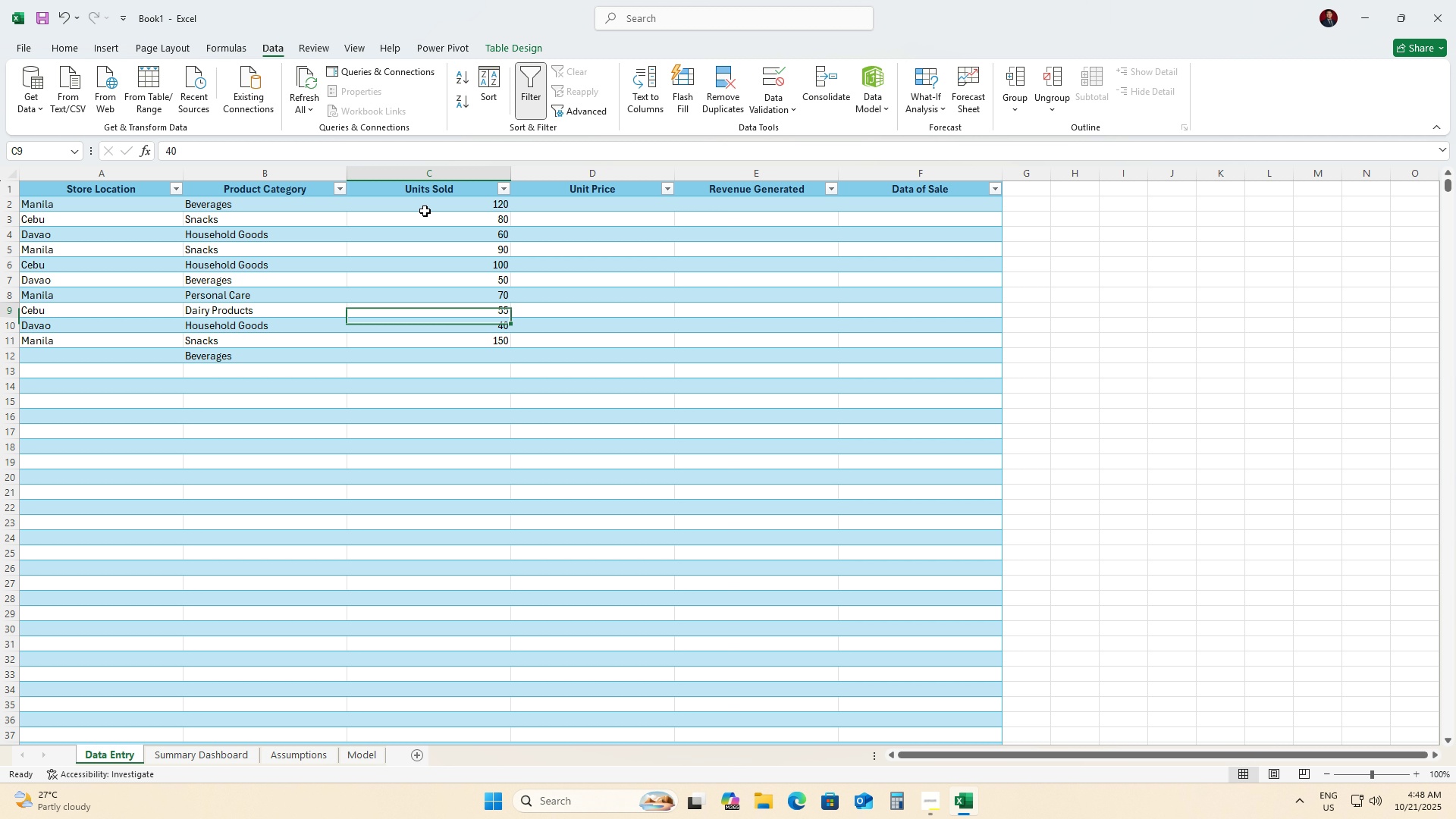 
key(ArrowUp)
 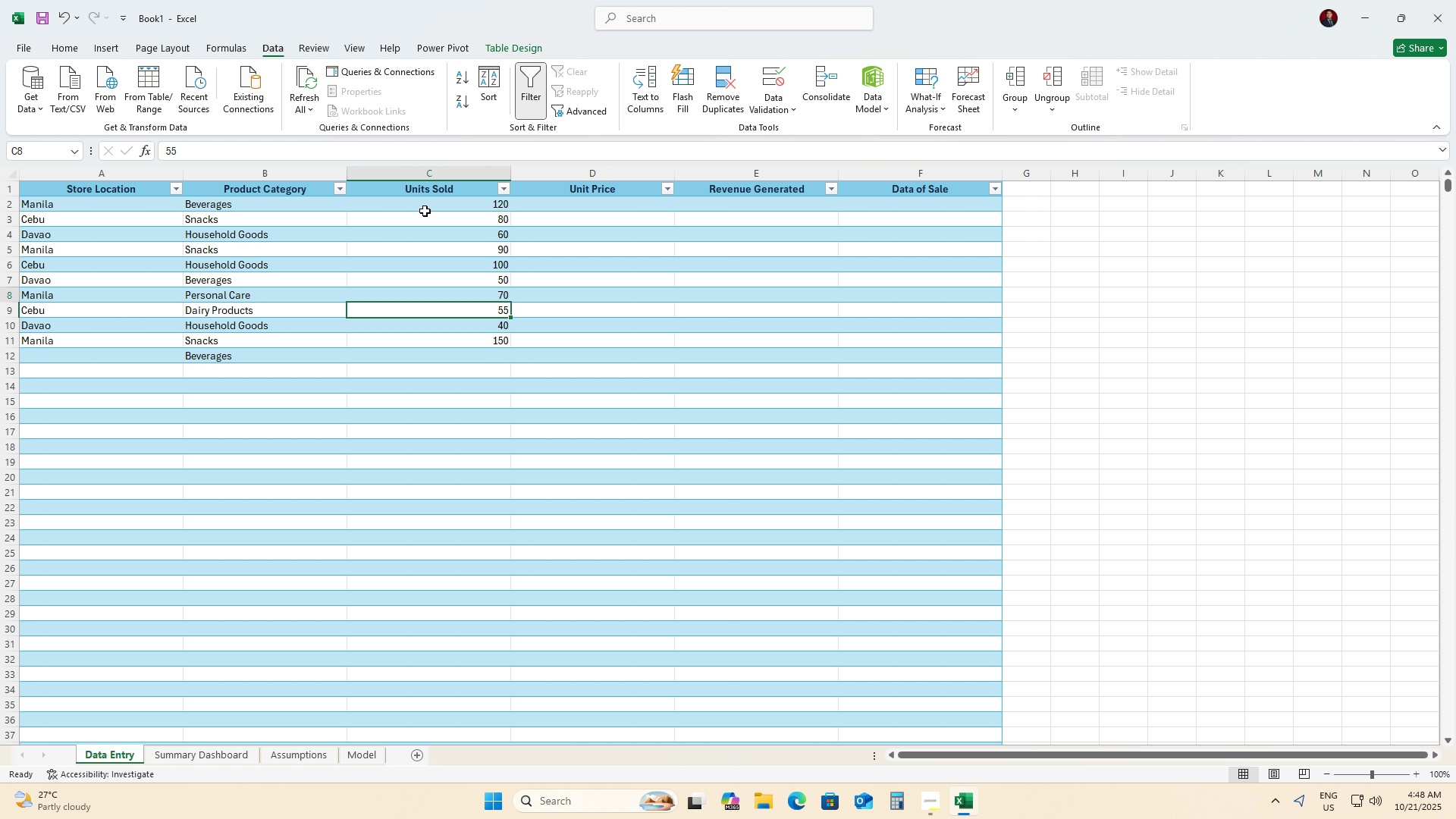 
key(ArrowUp)
 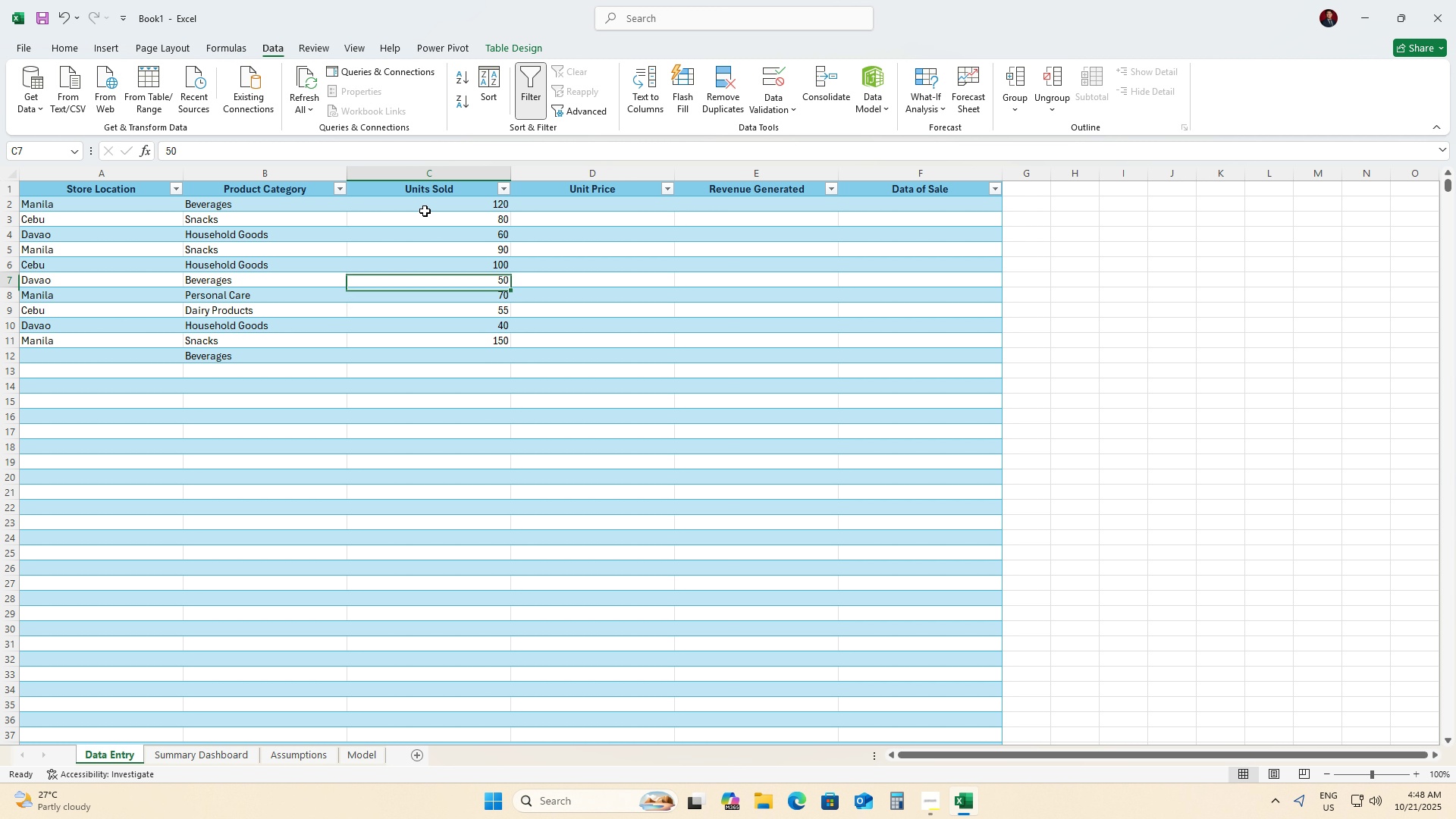 
key(ArrowUp)
 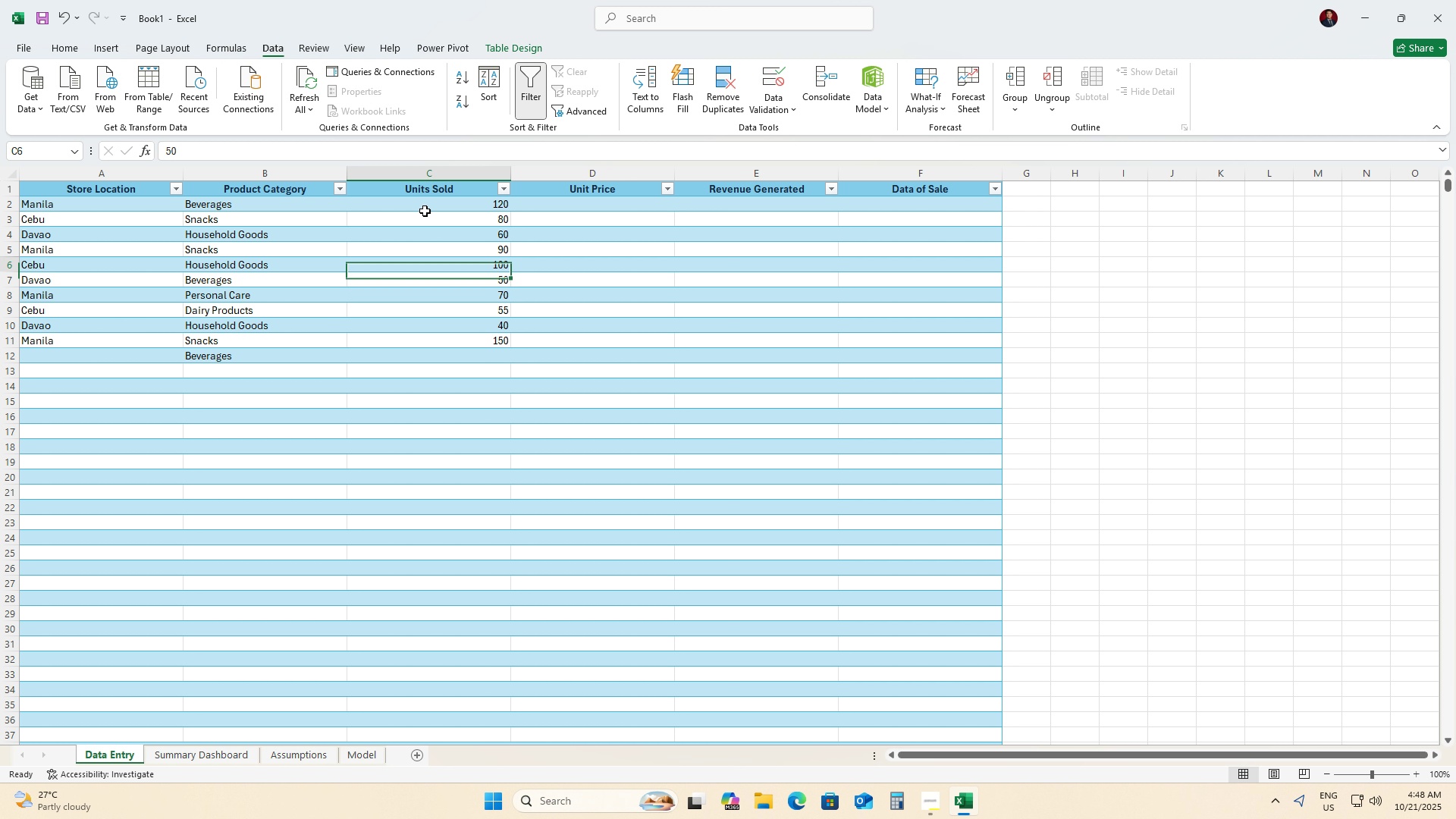 
key(ArrowUp)
 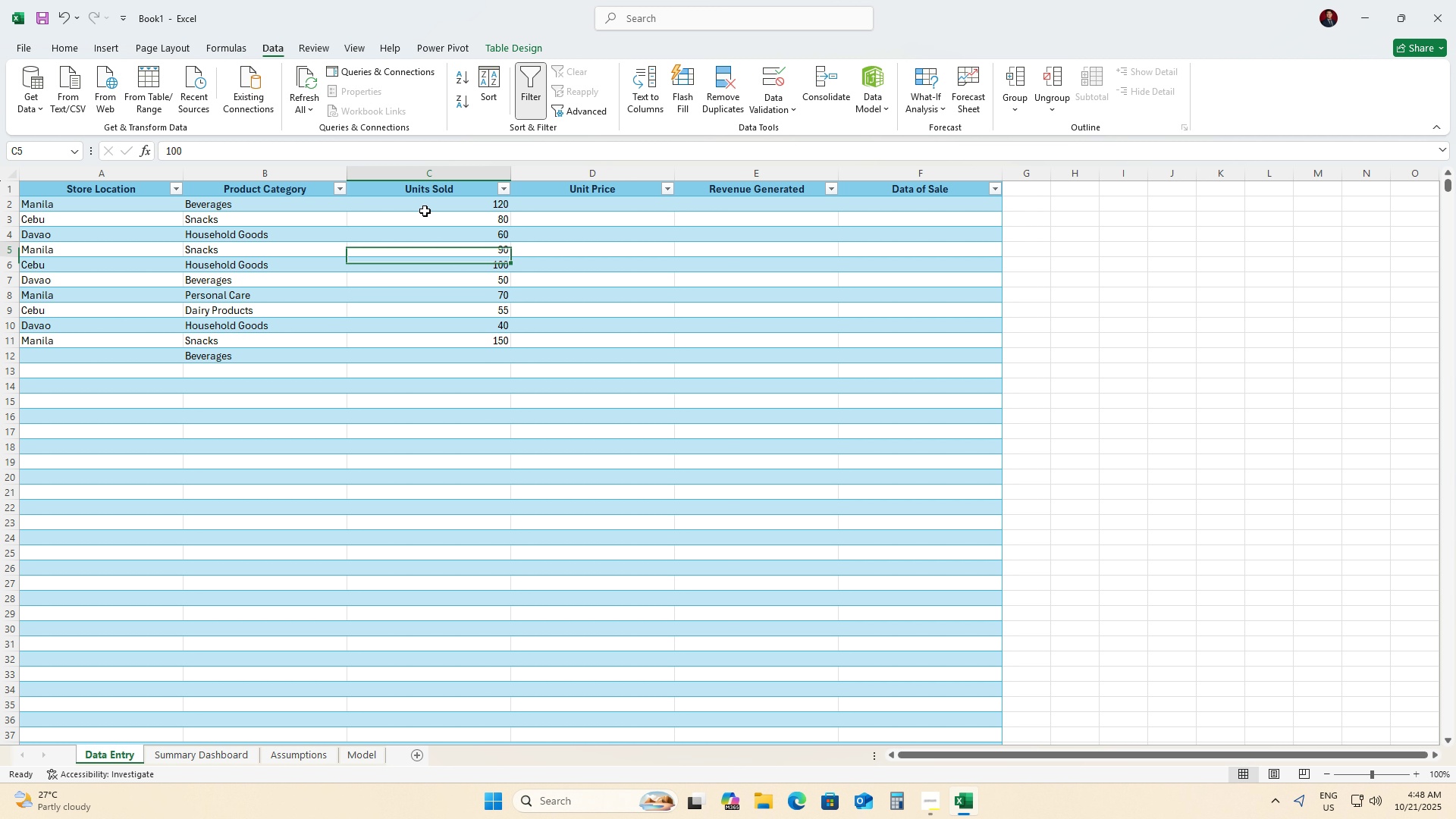 
key(ArrowUp)
 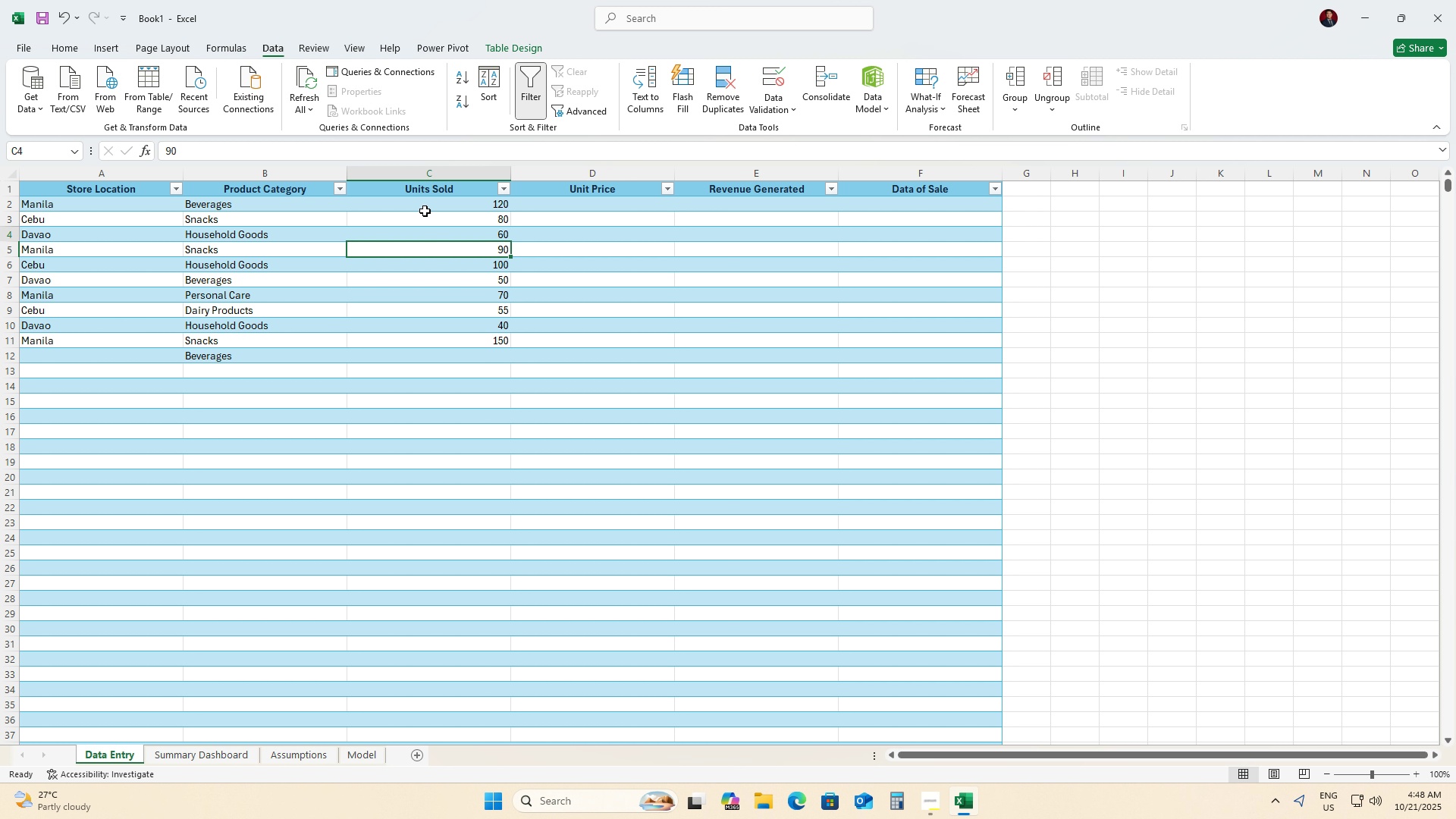 
key(ArrowUp)
 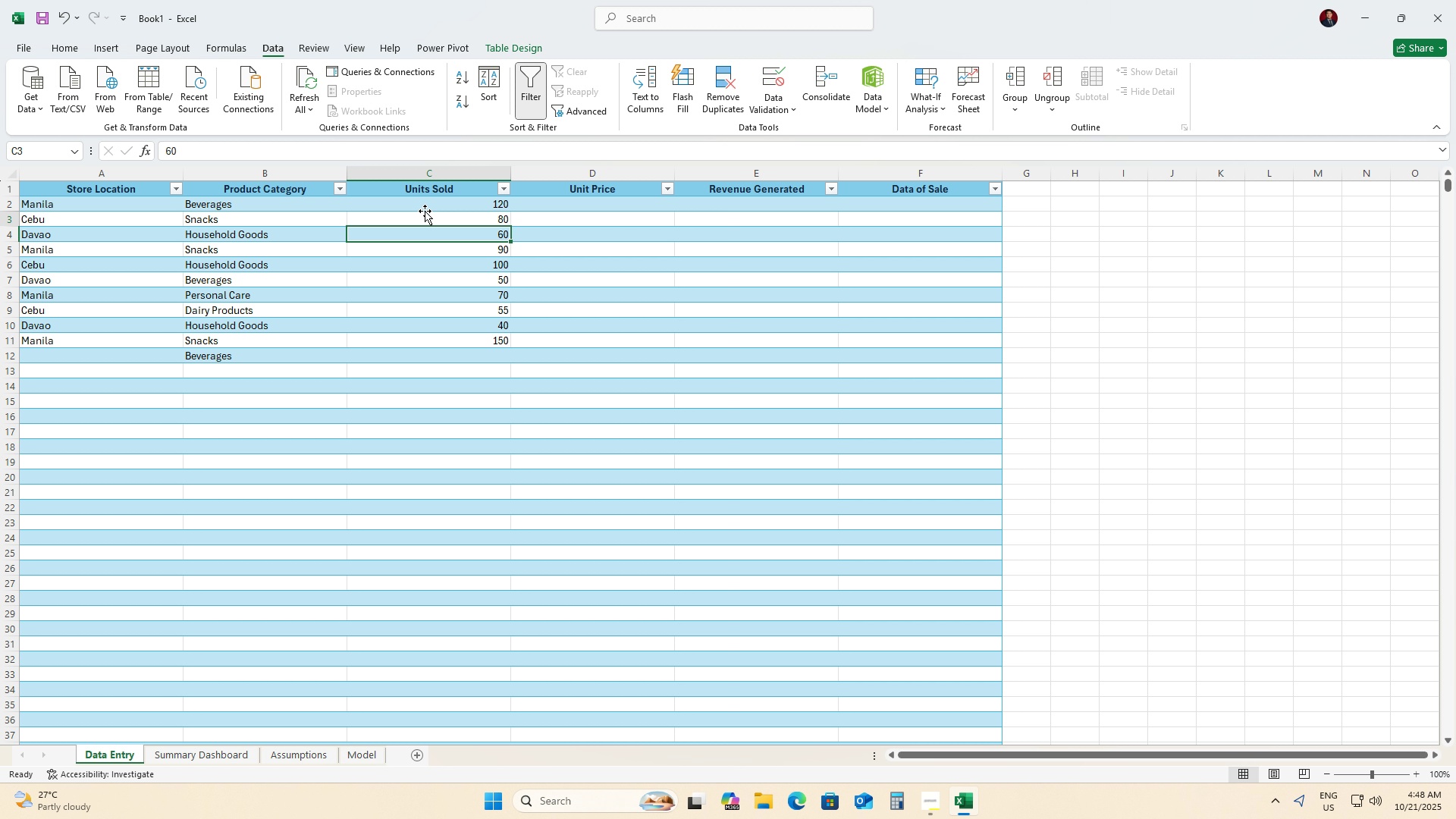 
key(ArrowUp)
 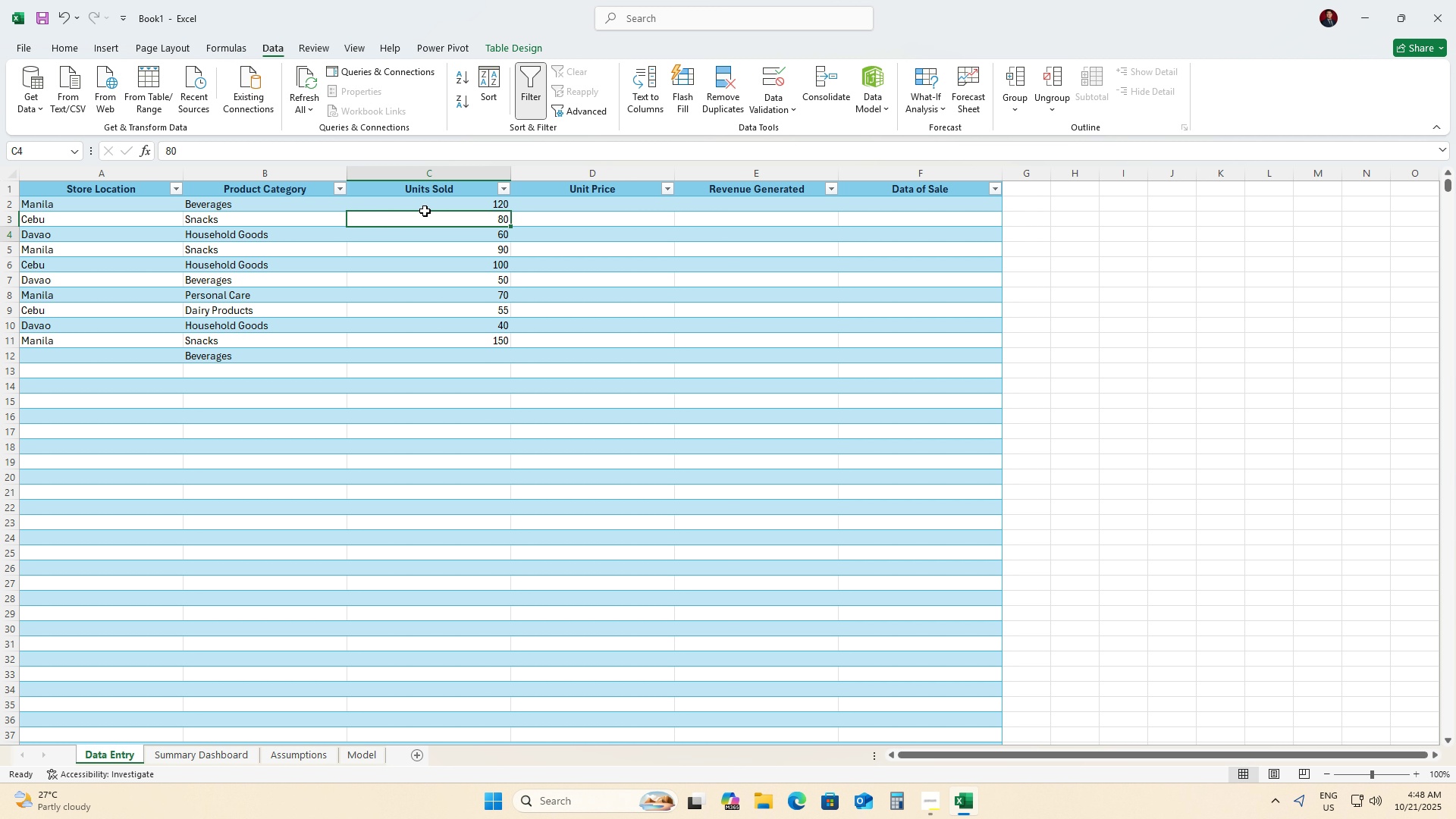 
key(ArrowDown)
 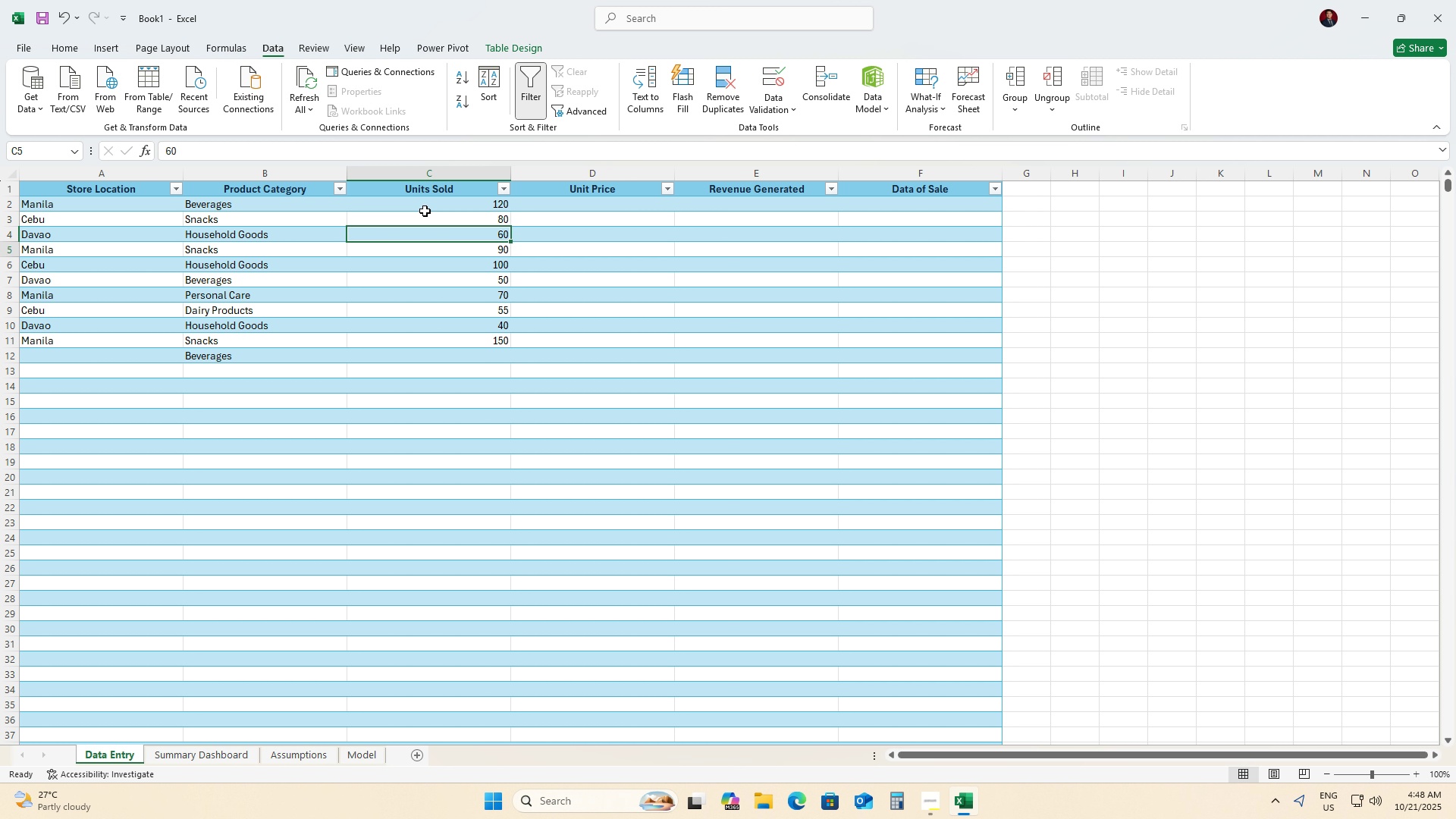 
key(ArrowDown)
 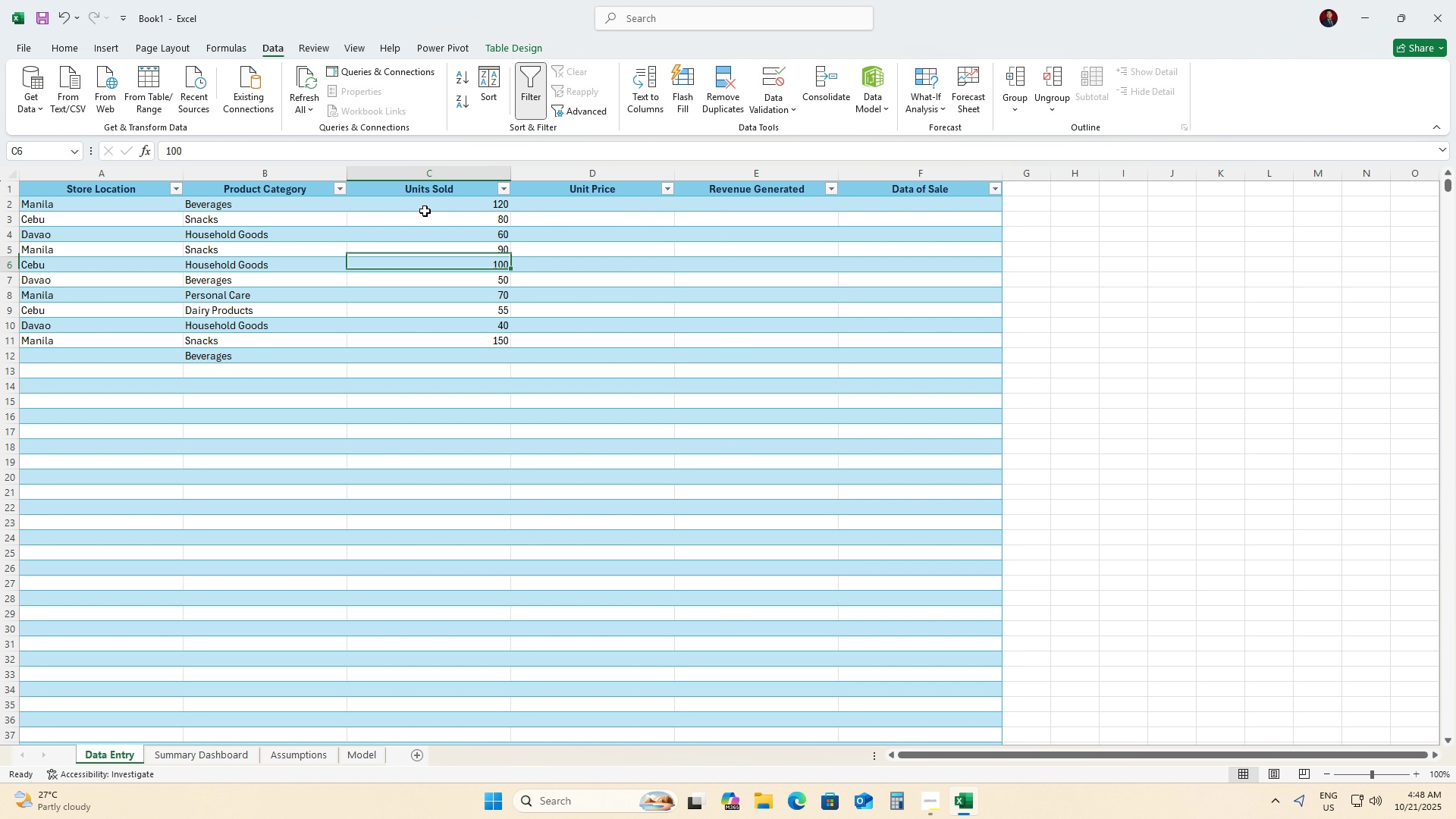 
key(ArrowDown)
 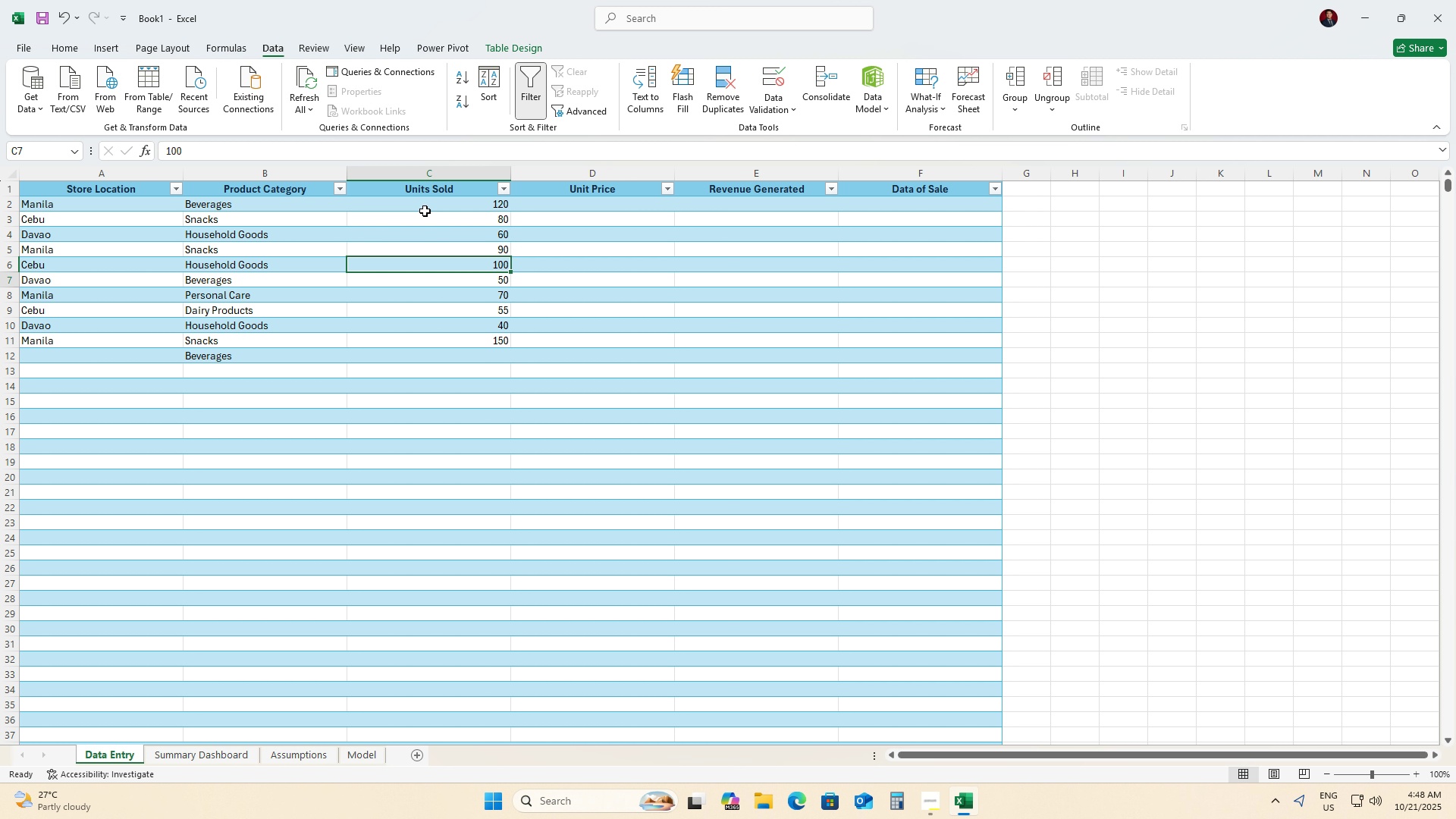 
key(ArrowDown)
 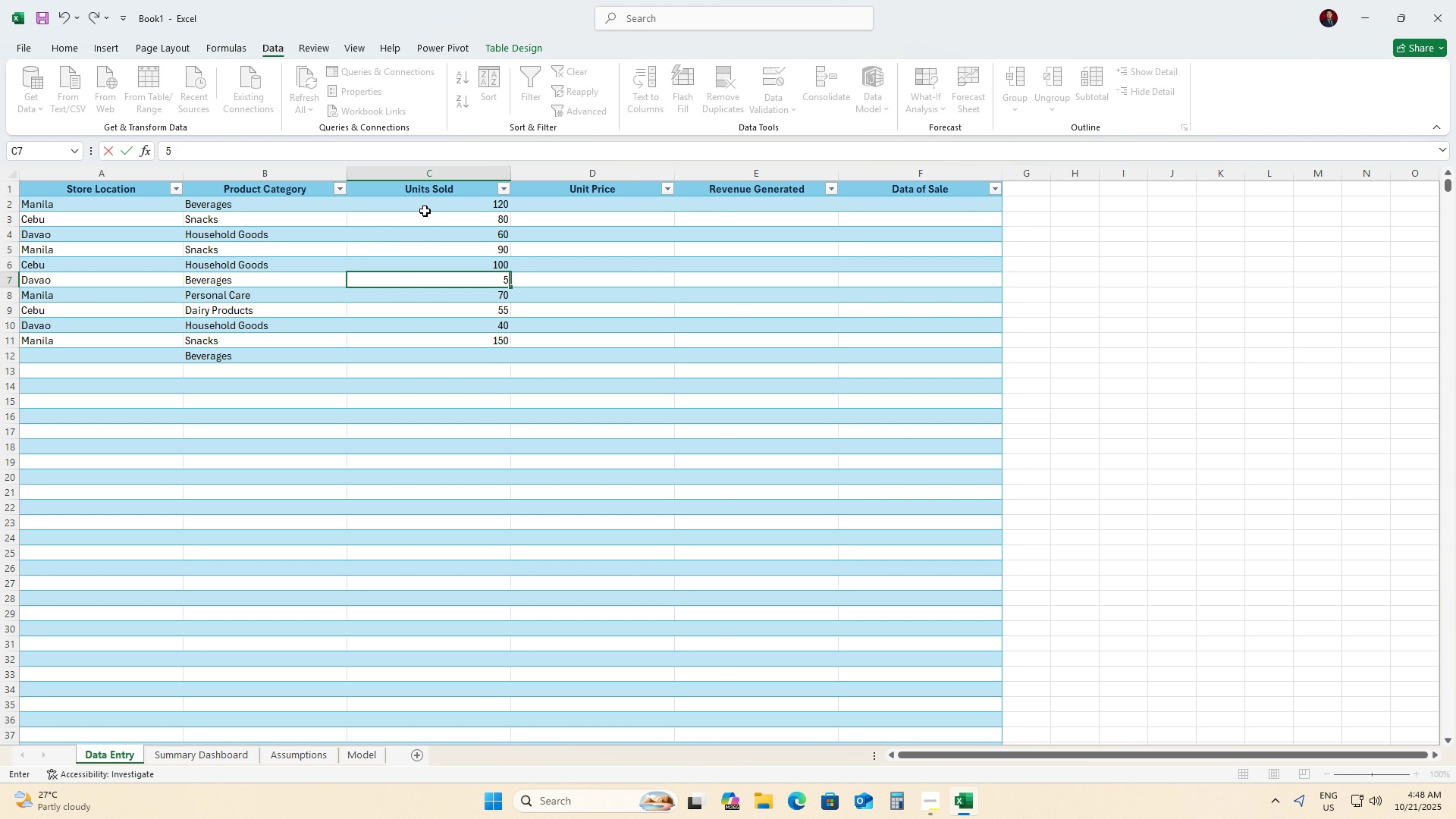 
key(Numpad5)
 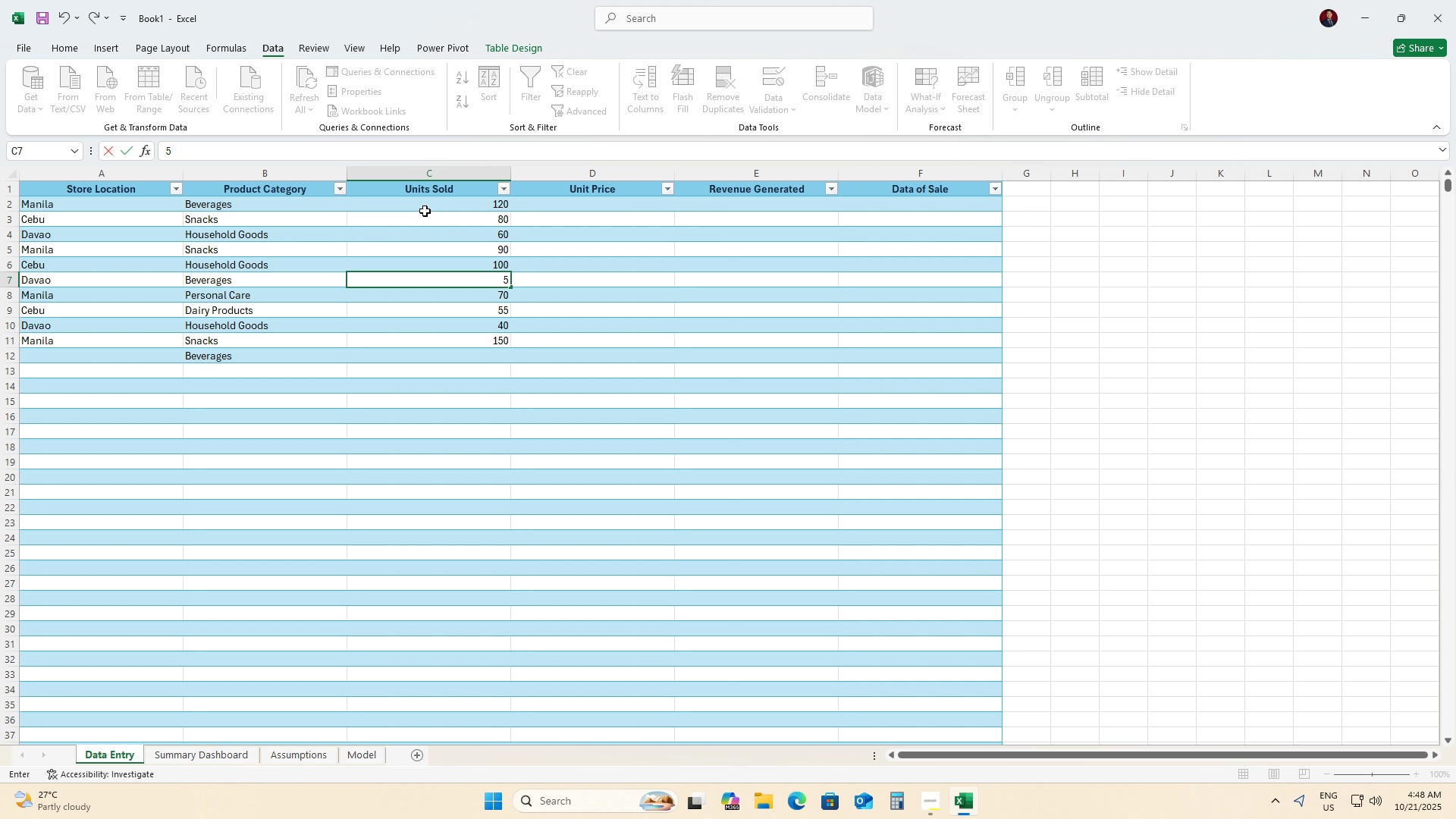 
key(Numpad0)
 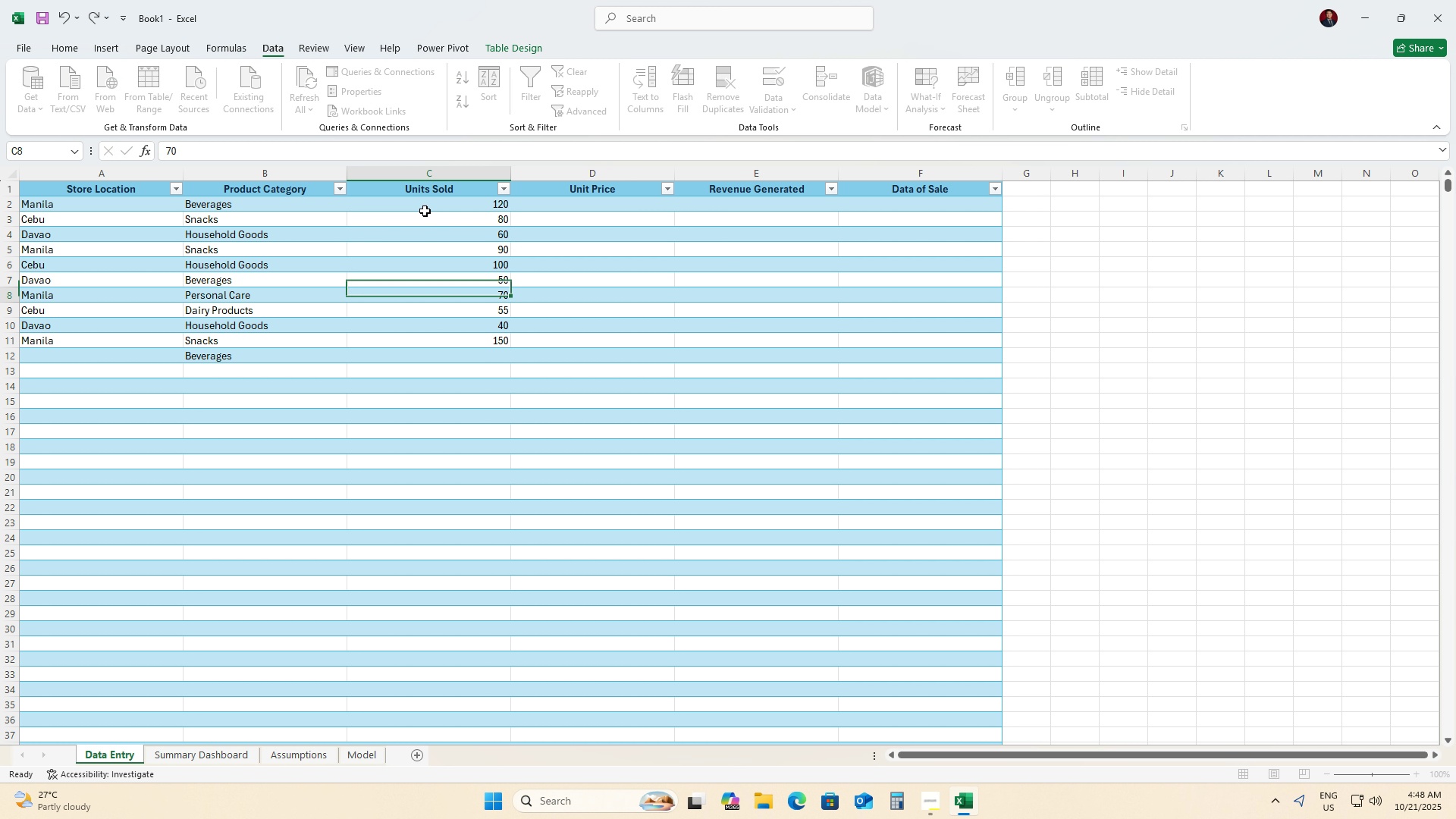 
key(ArrowDown)
 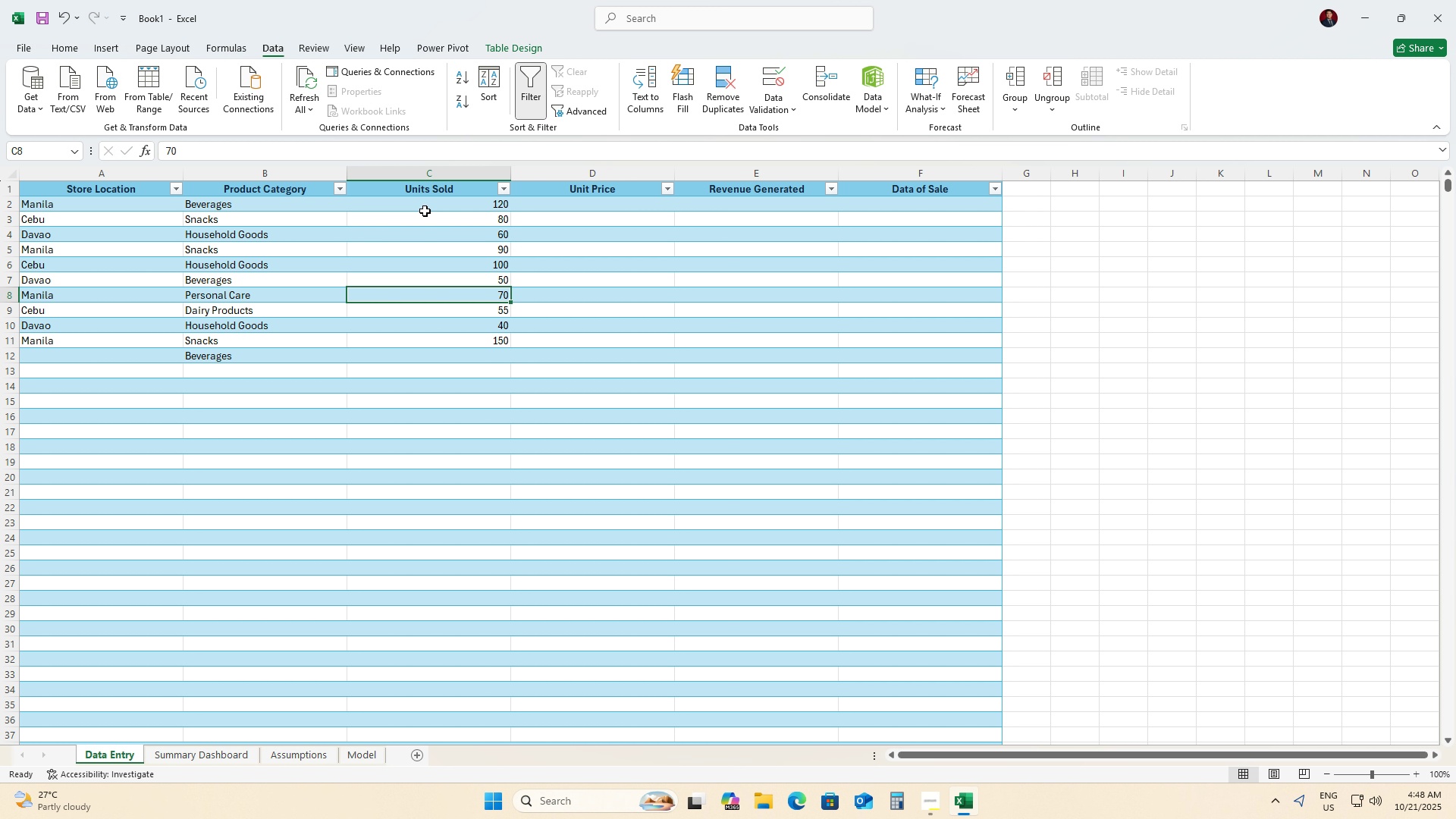 
key(Numpad7)
 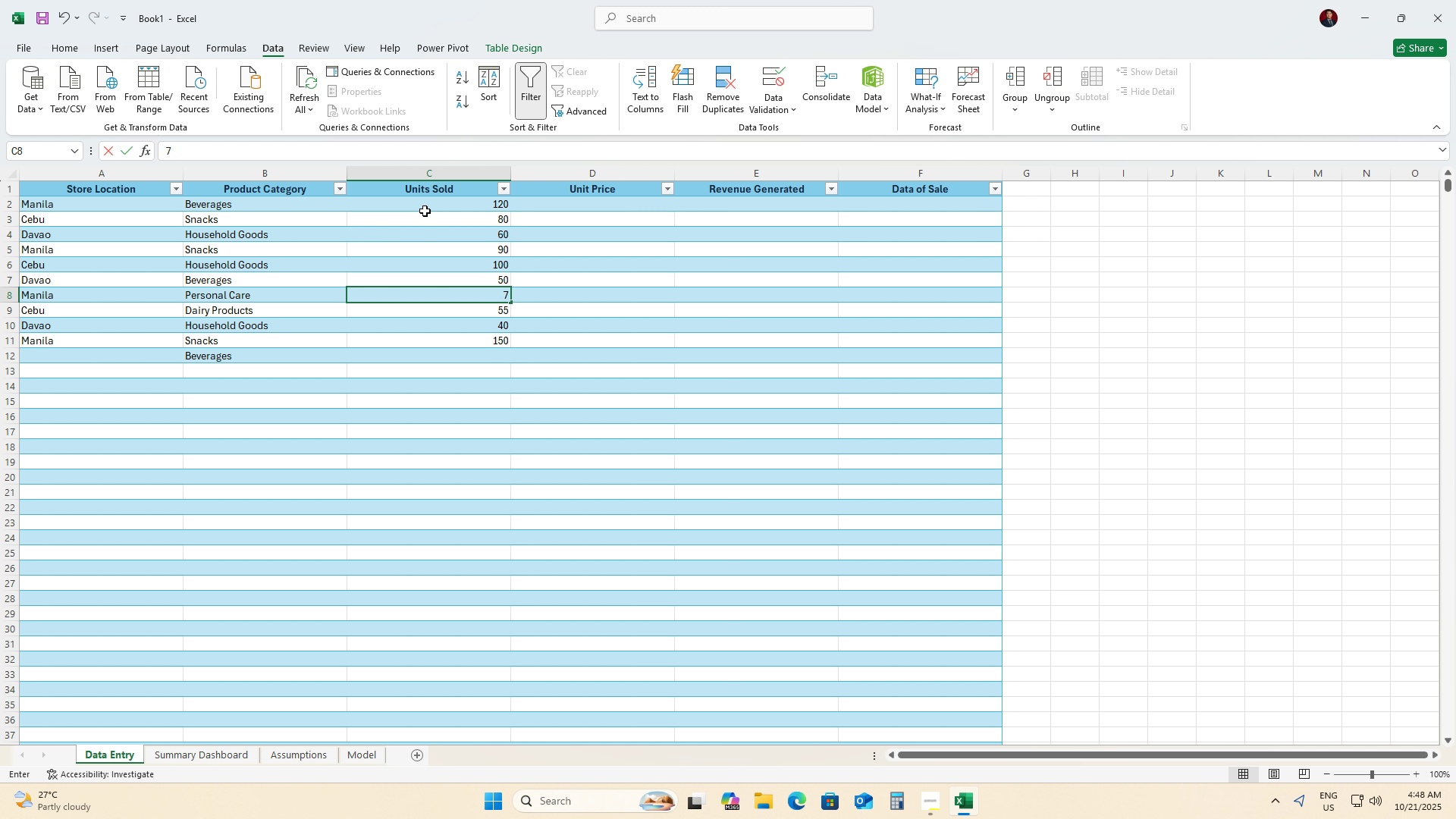 
key(Numpad0)
 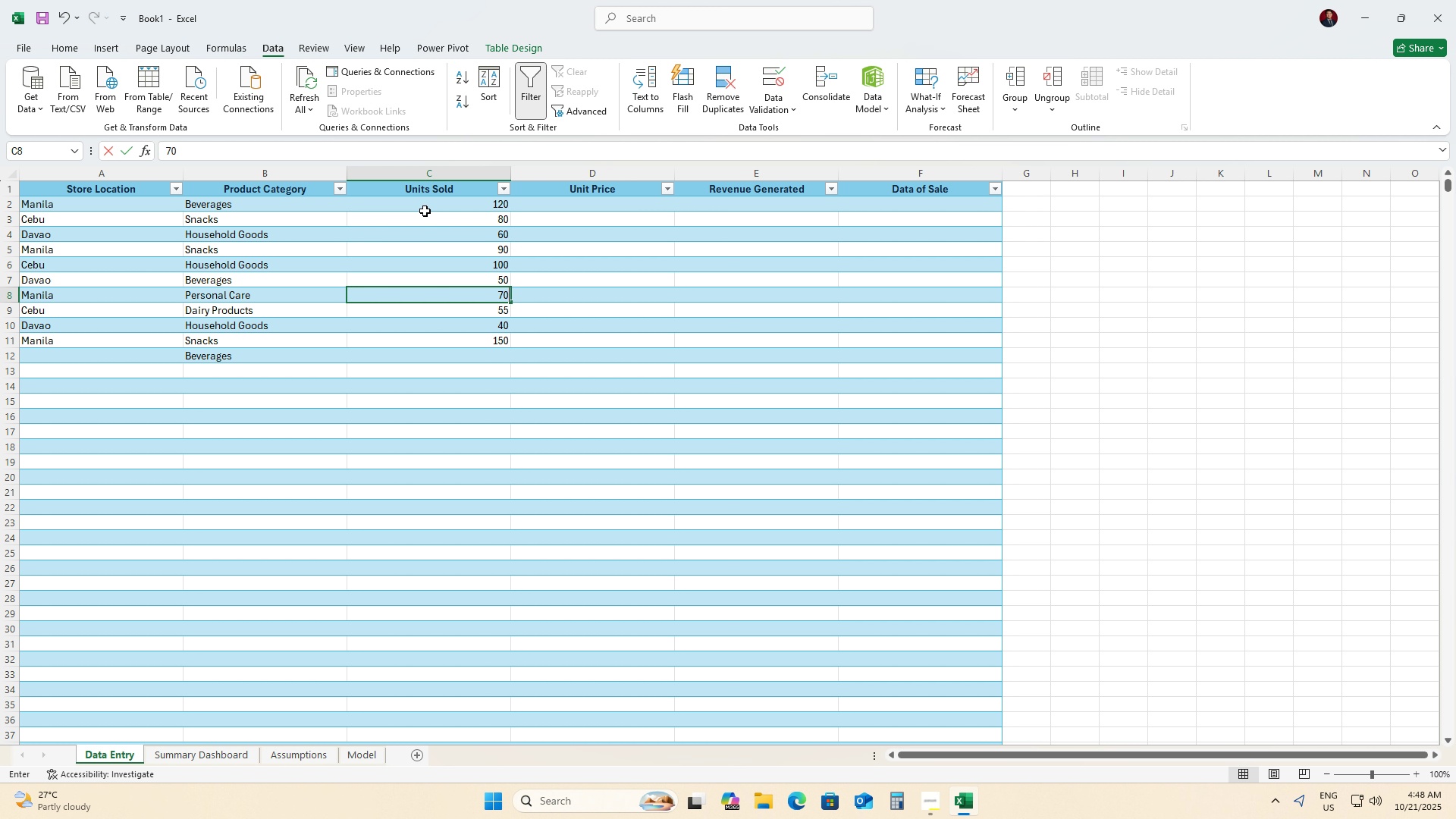 
key(ArrowDown)
 